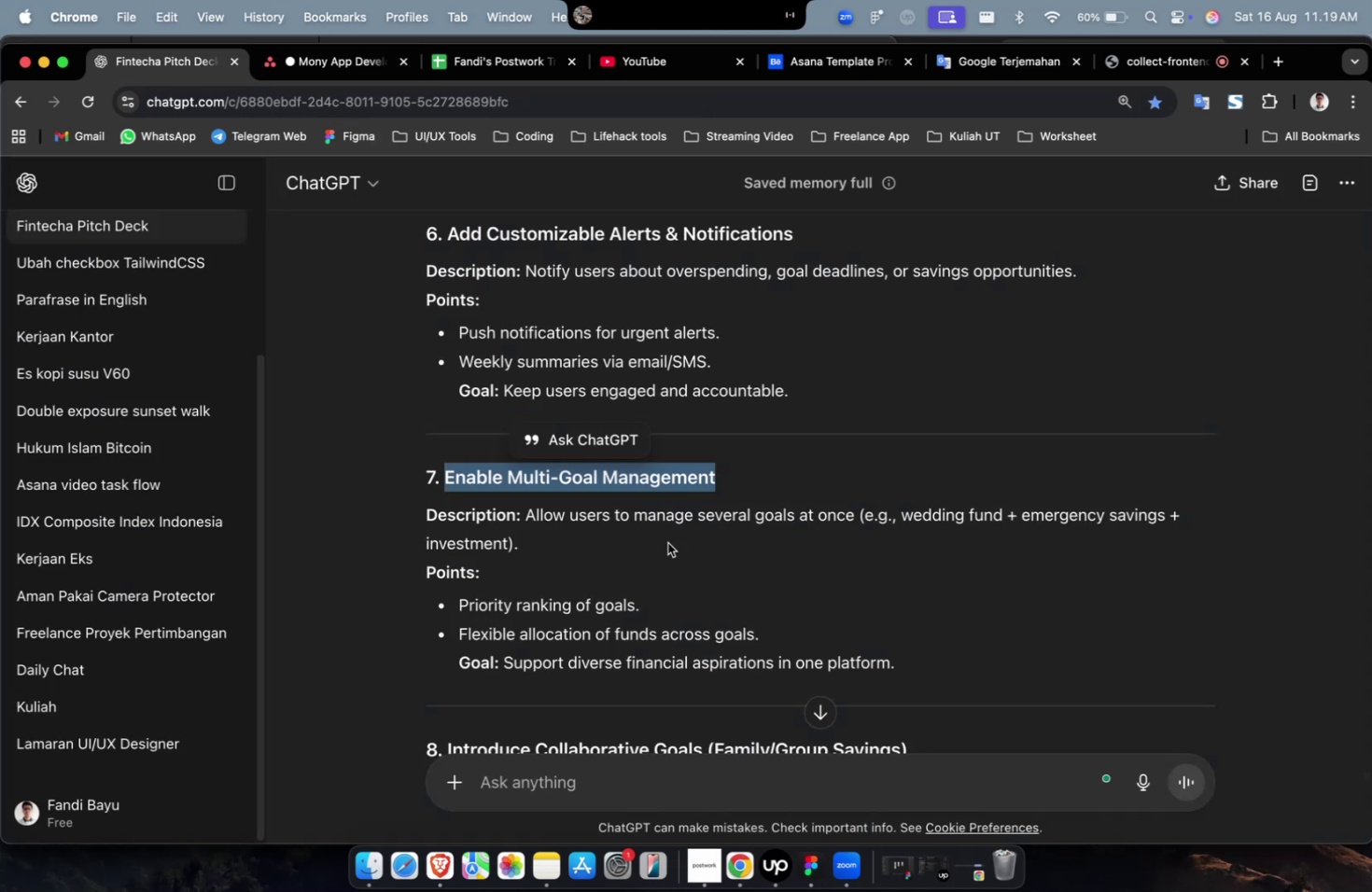 
scroll: coordinate [669, 544], scroll_direction: down, amount: 6.0
 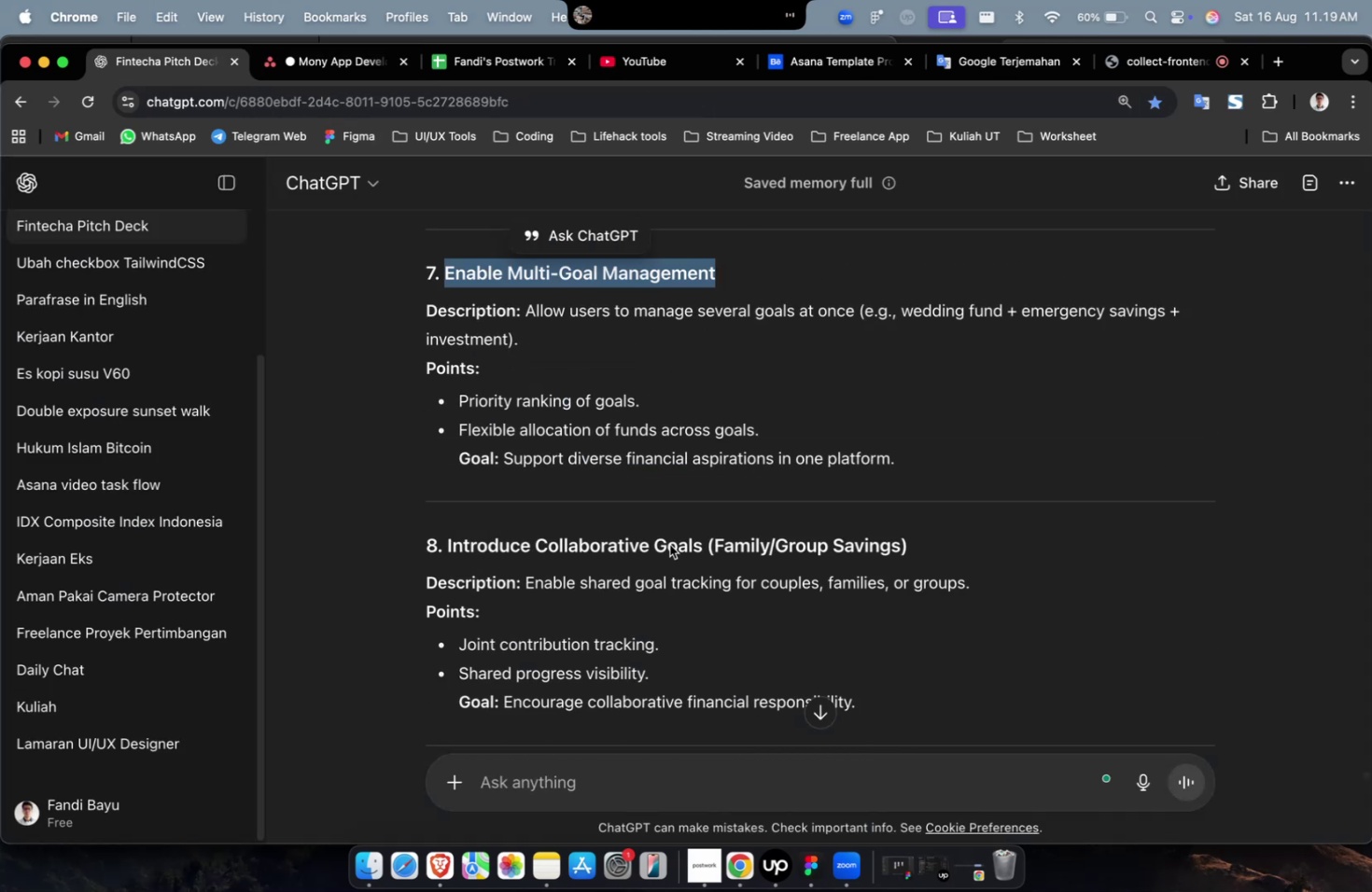 
left_click_drag(start_coordinate=[938, 550], to_coordinate=[445, 548])
 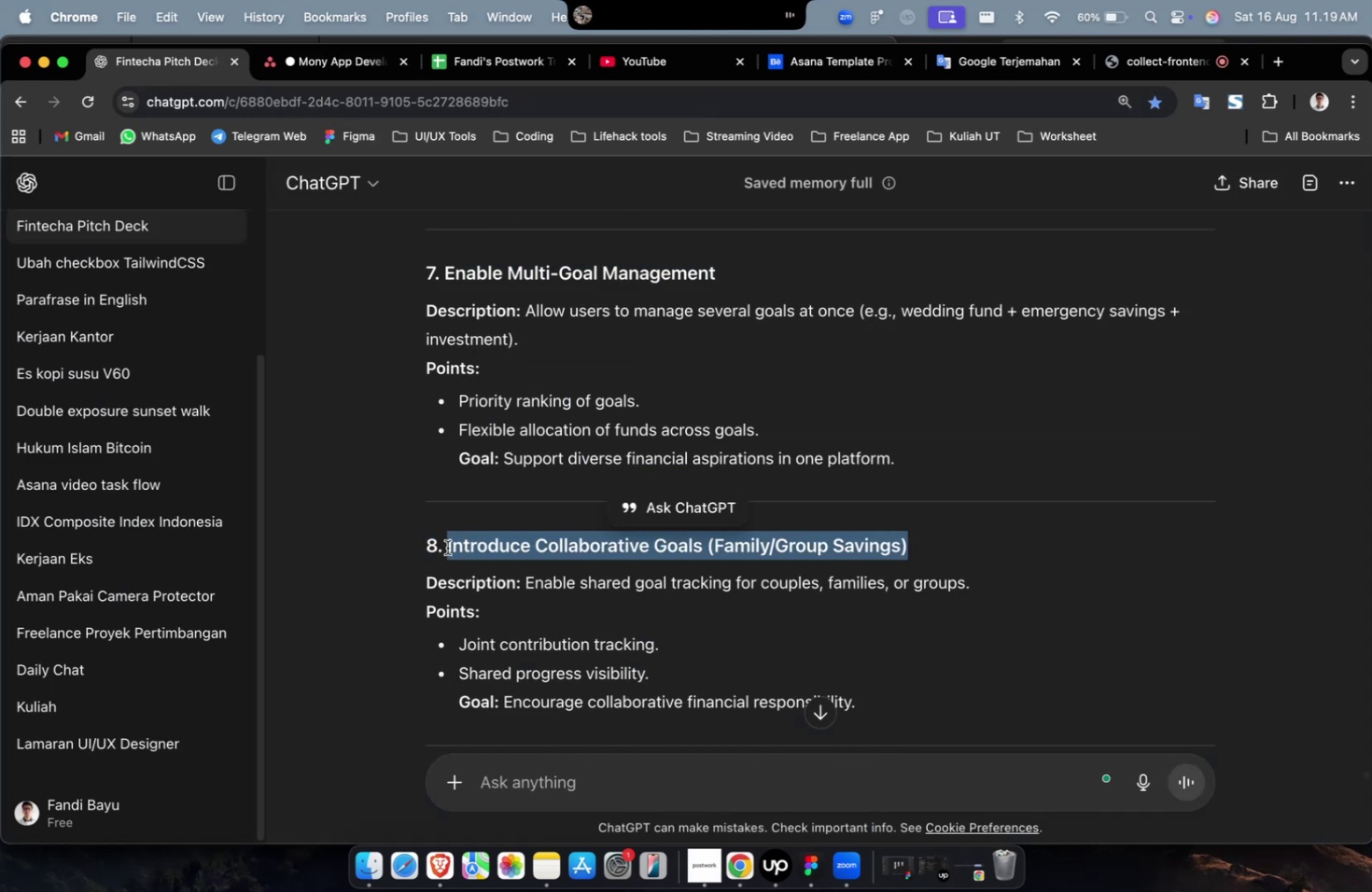 
key(Meta+C)
 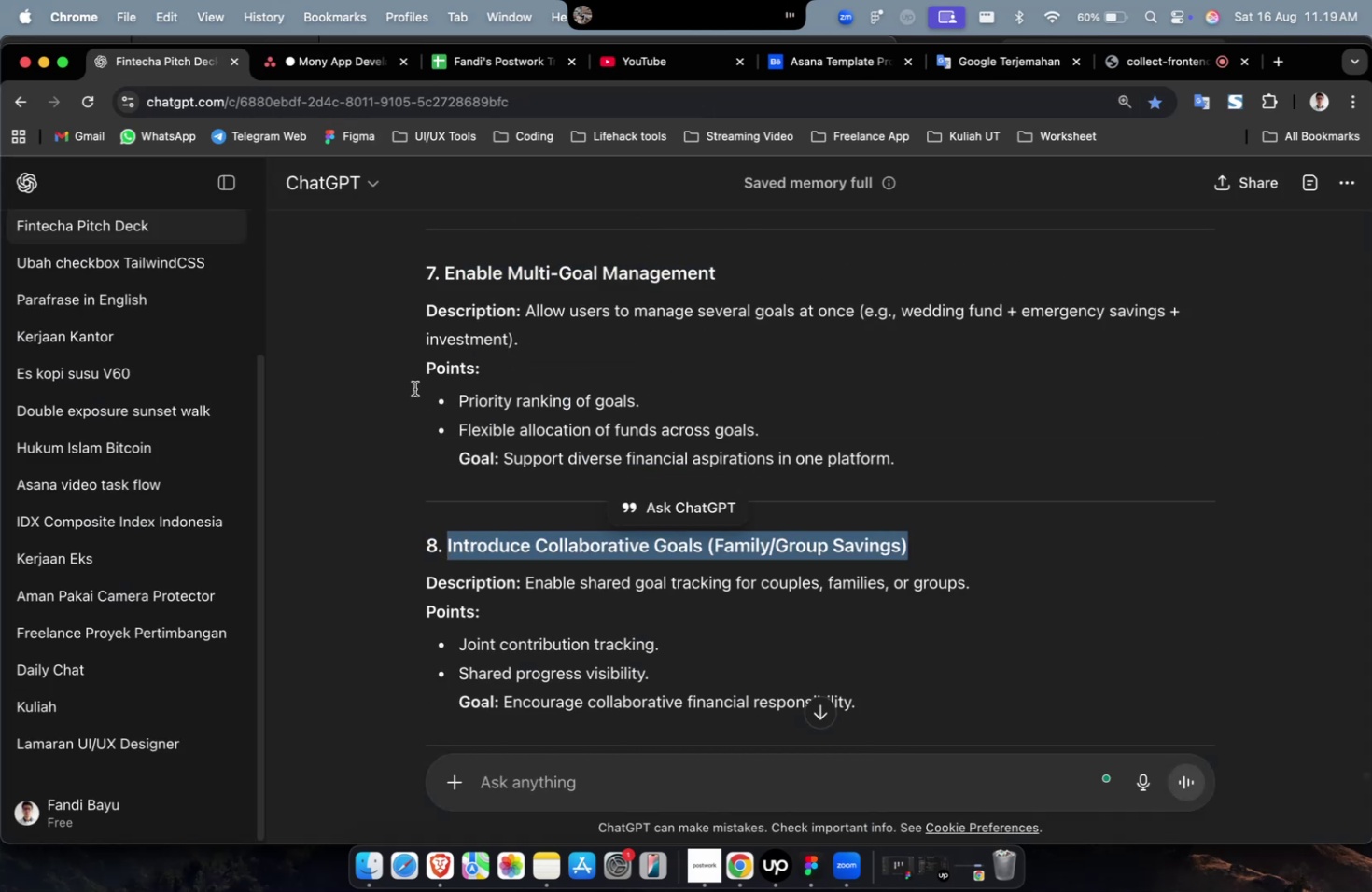 
key(Meta+C)
 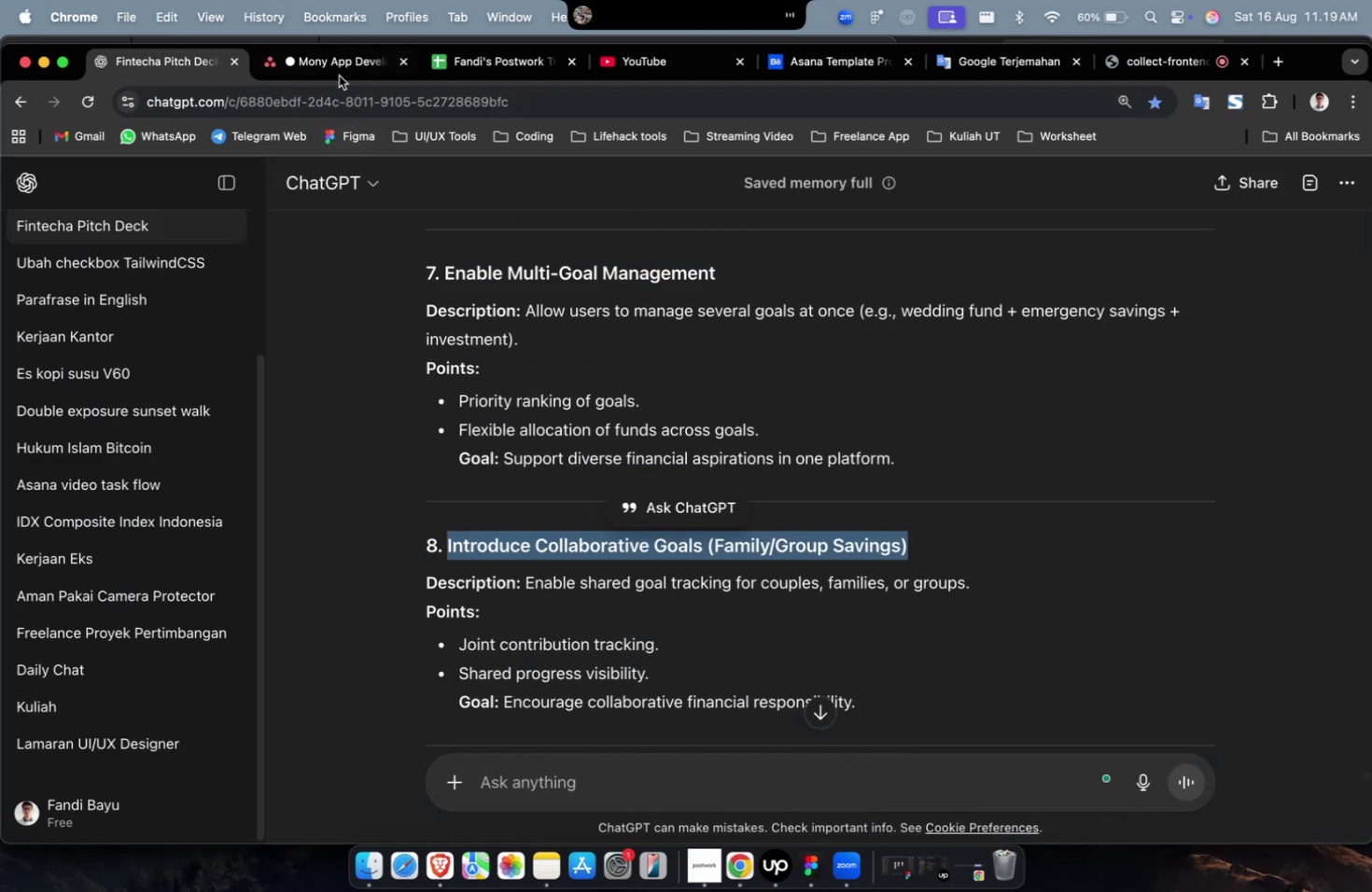 
left_click([339, 70])
 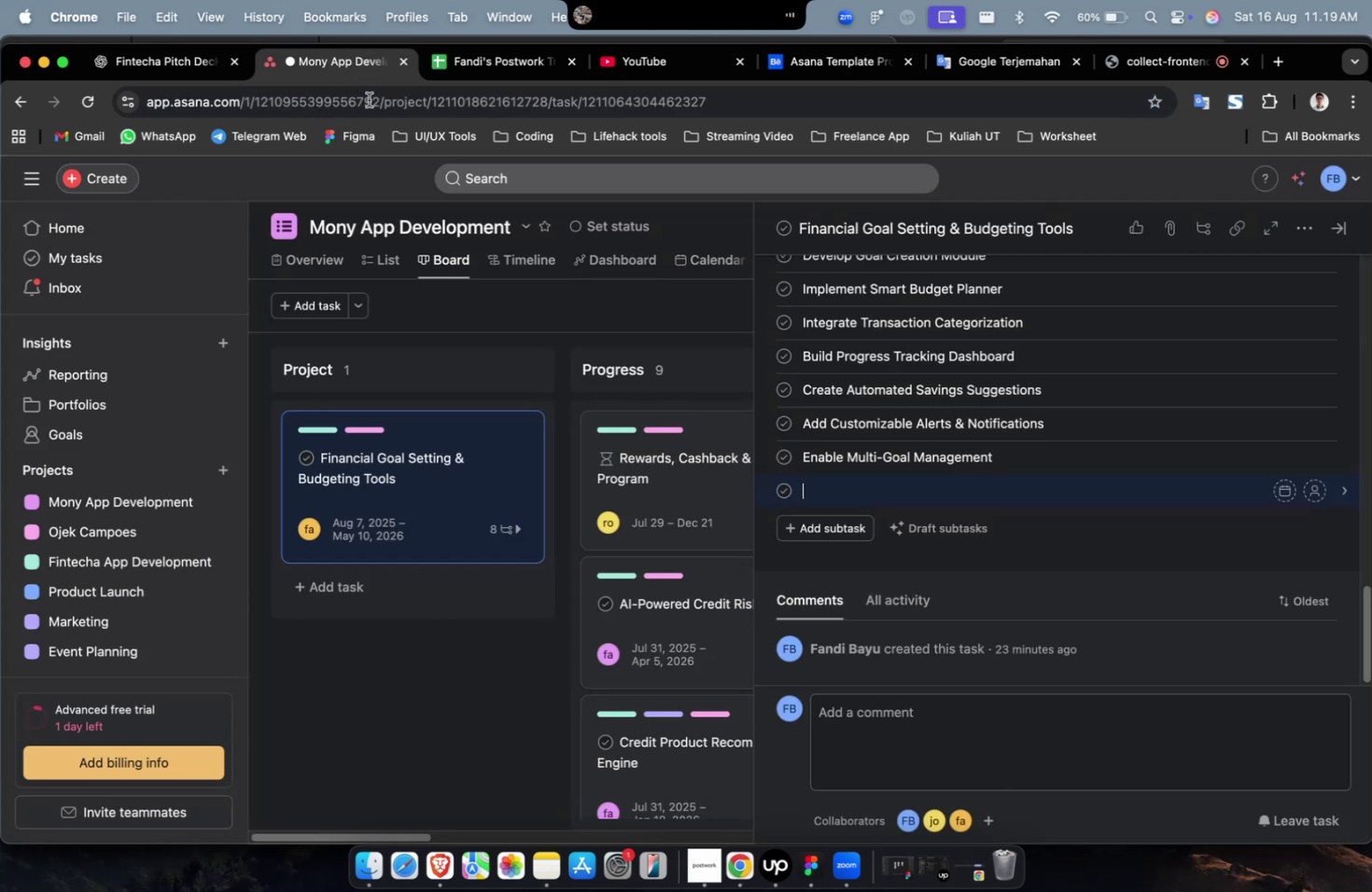 
key(Meta+CommandLeft)
 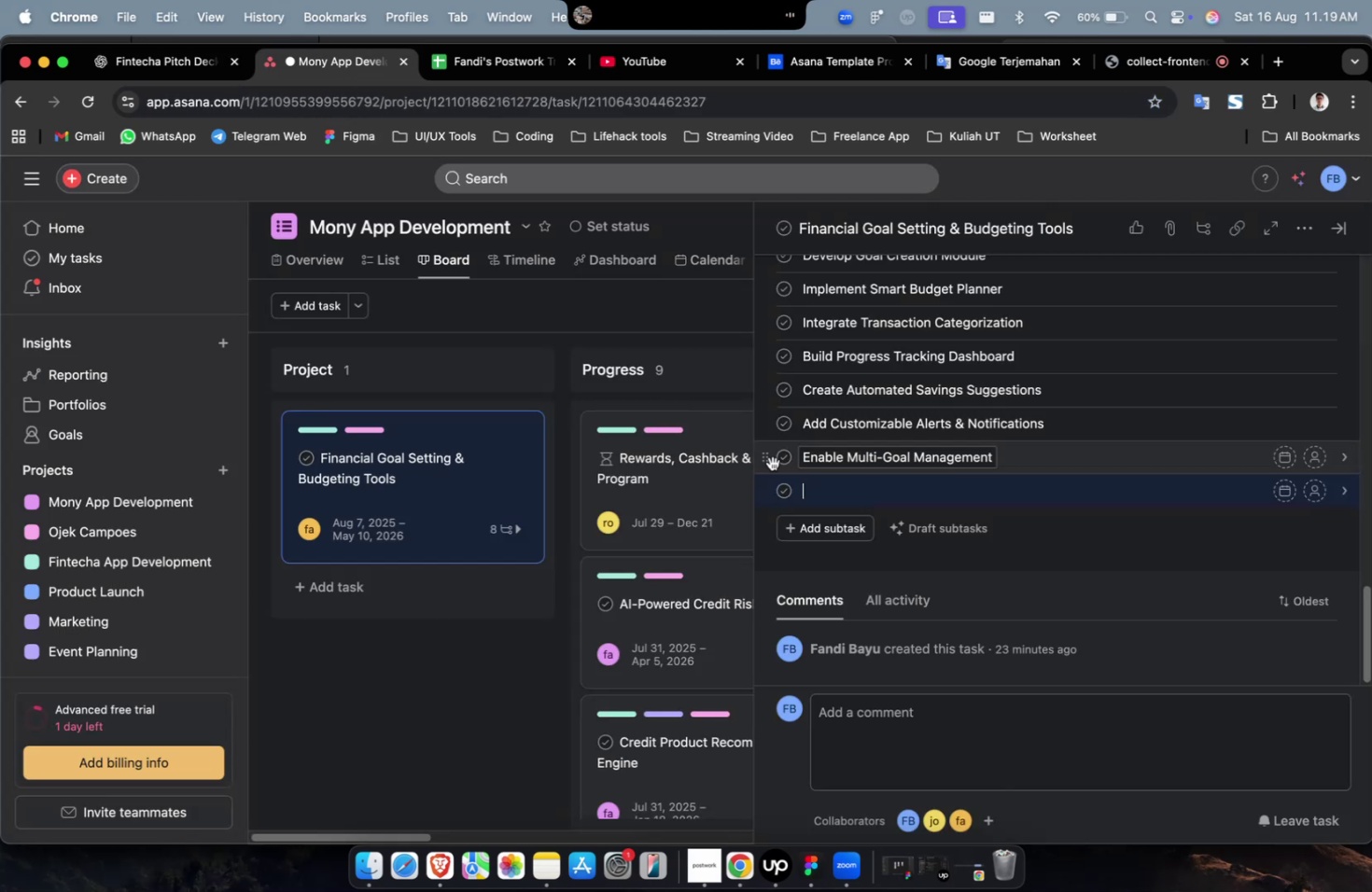 
key(Meta+V)
 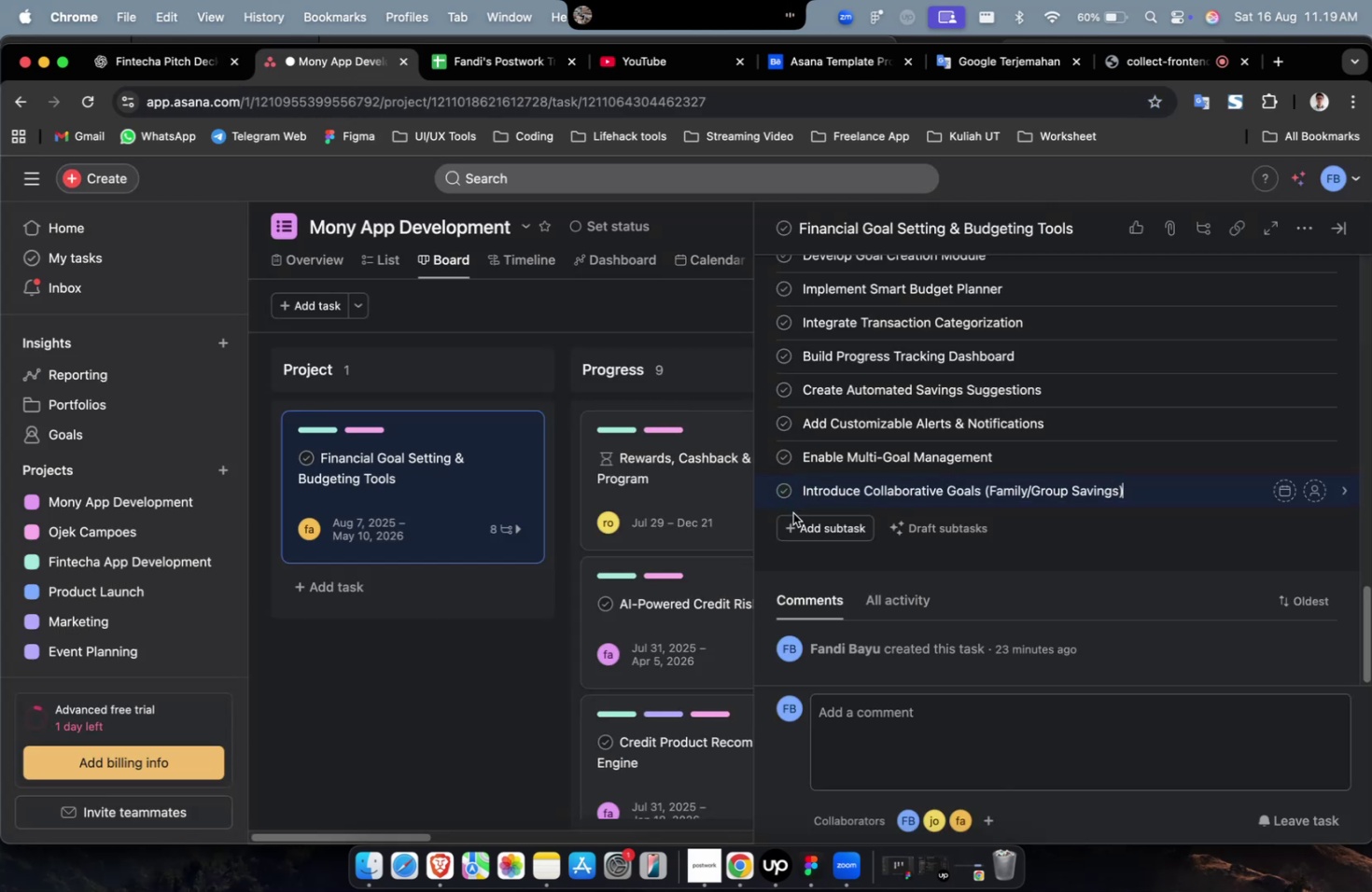 
left_click([792, 513])
 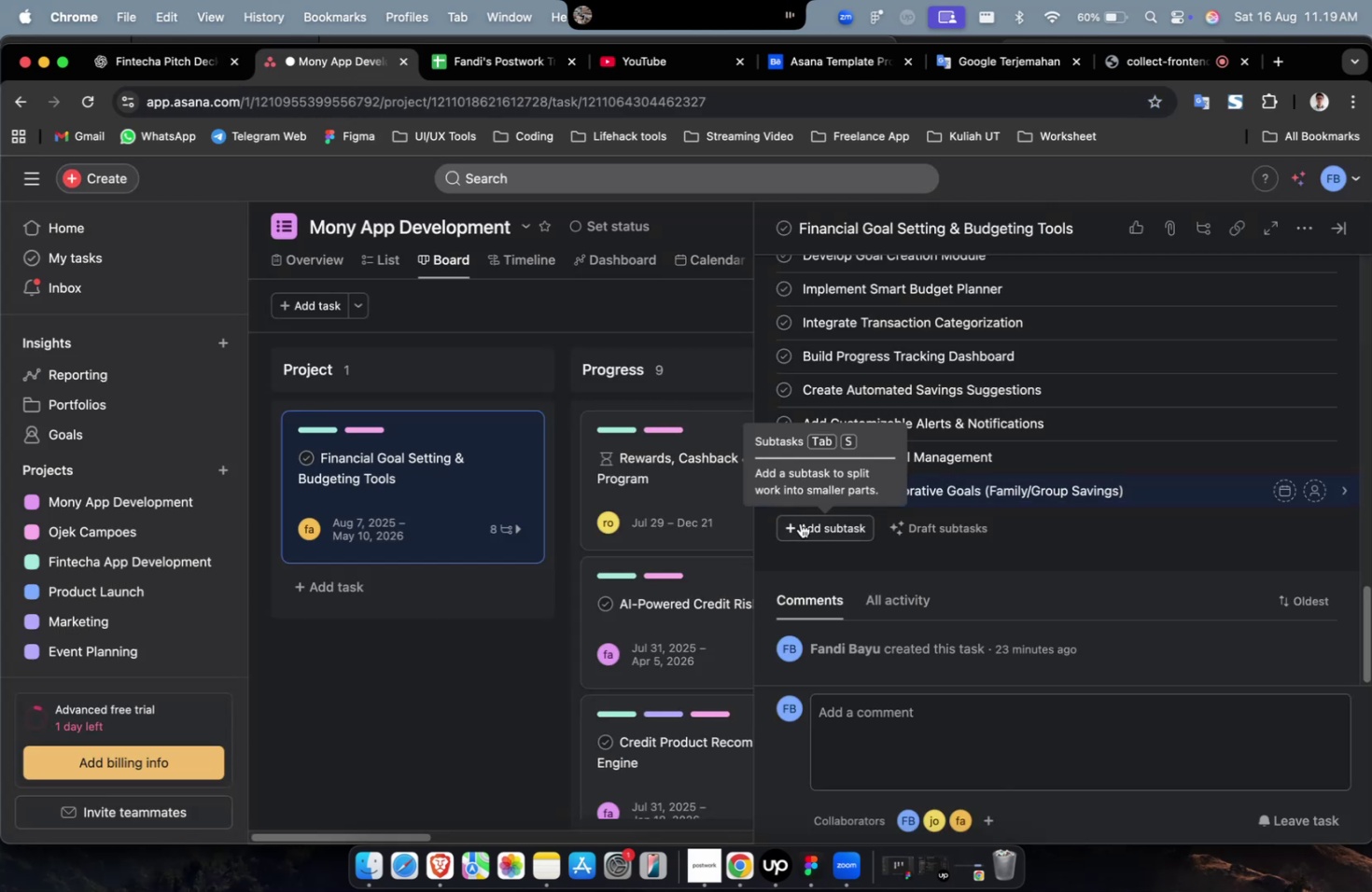 
double_click([800, 523])
 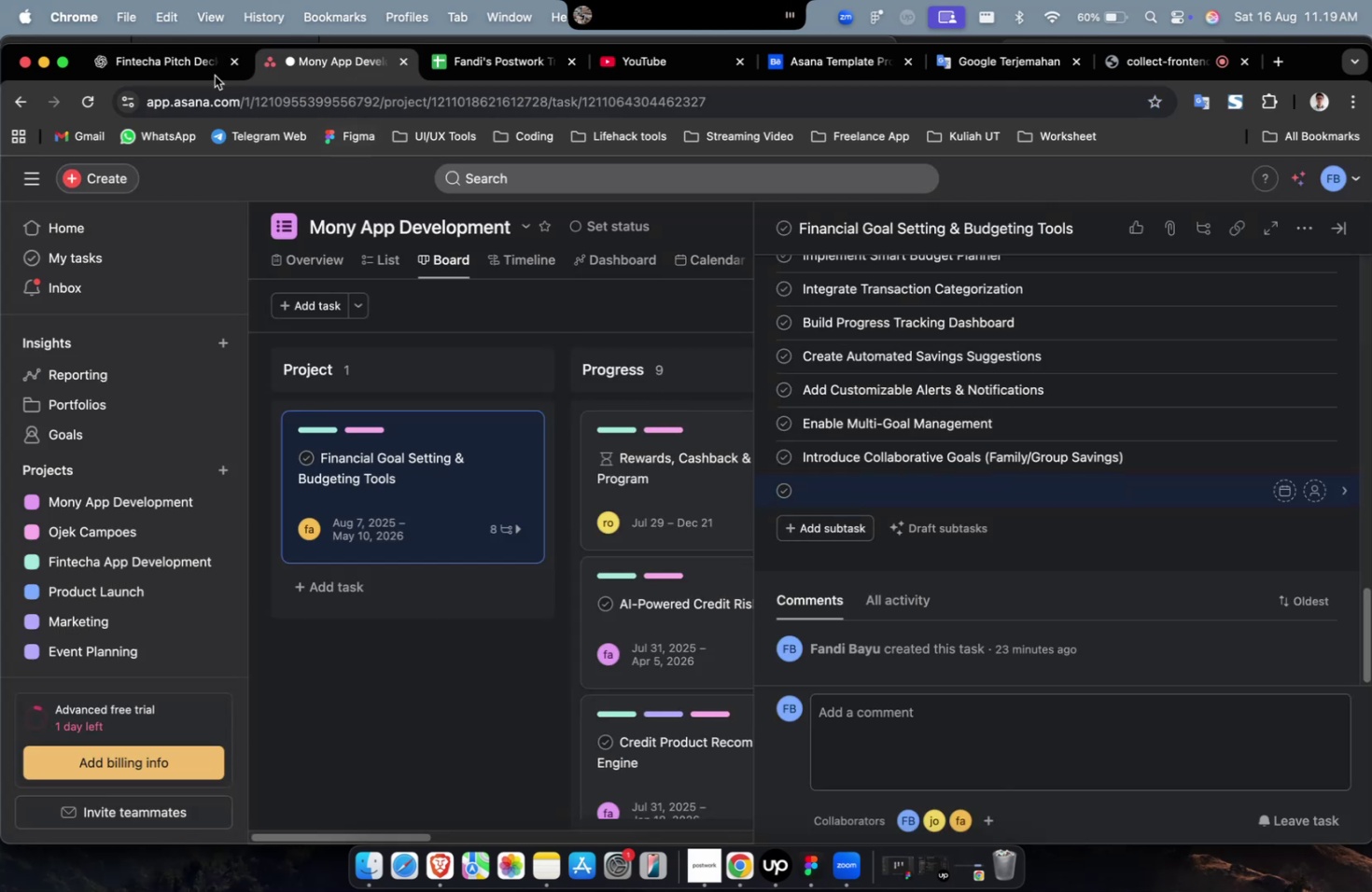 
left_click([169, 63])
 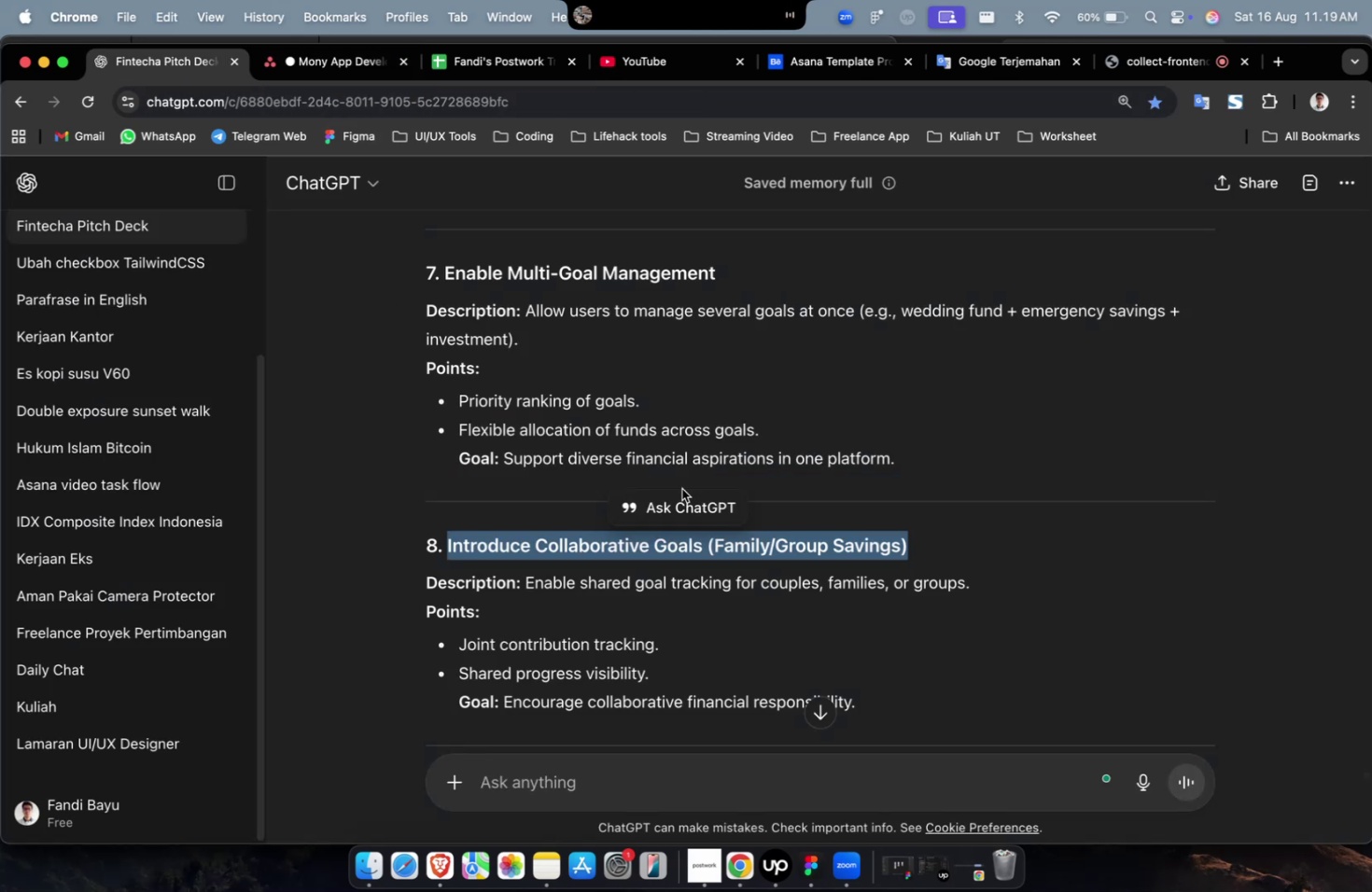 
scroll: coordinate [715, 509], scroll_direction: down, amount: 9.0
 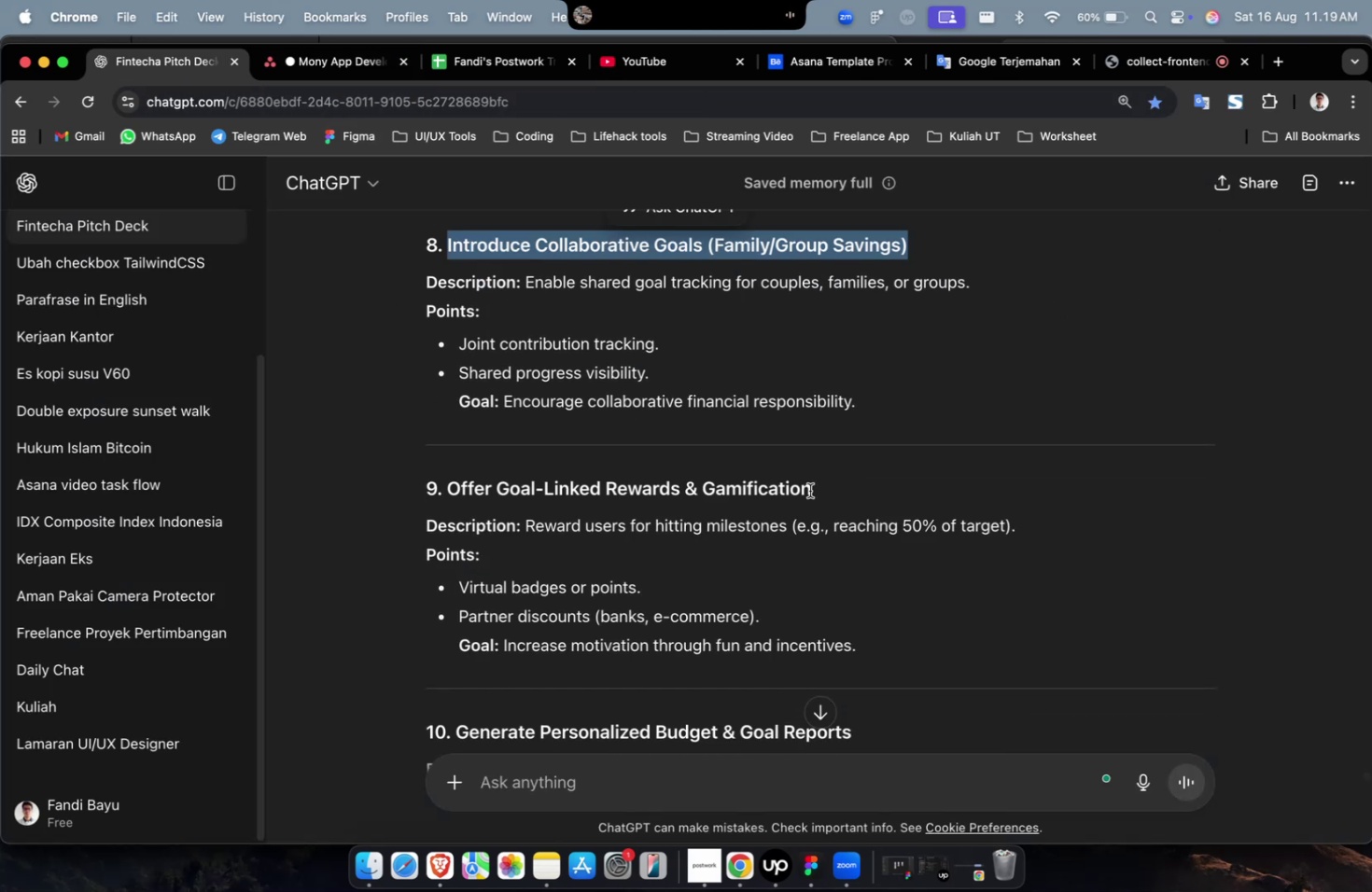 
left_click_drag(start_coordinate=[821, 488], to_coordinate=[451, 496])
 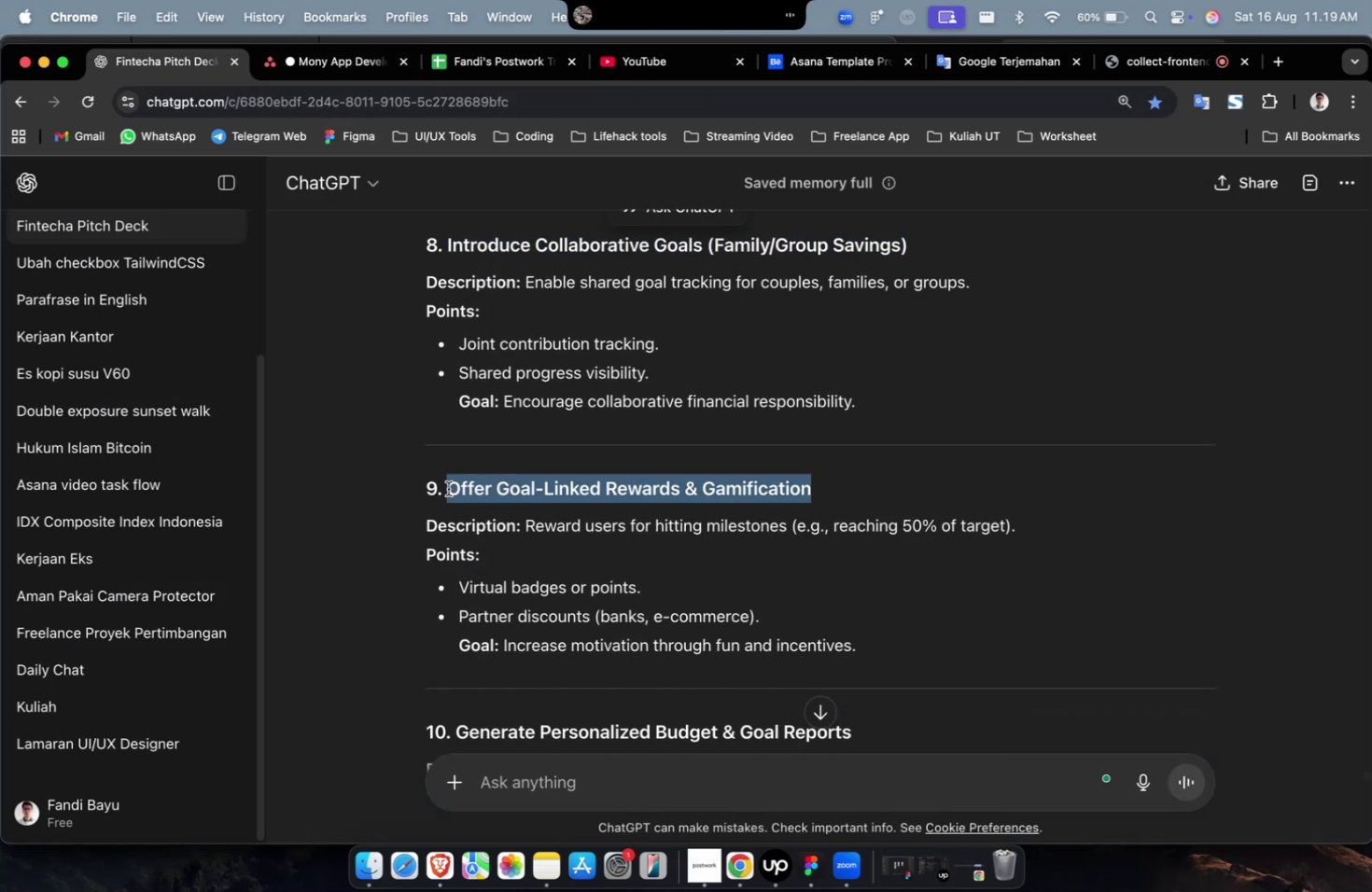 
key(Meta+CommandLeft)
 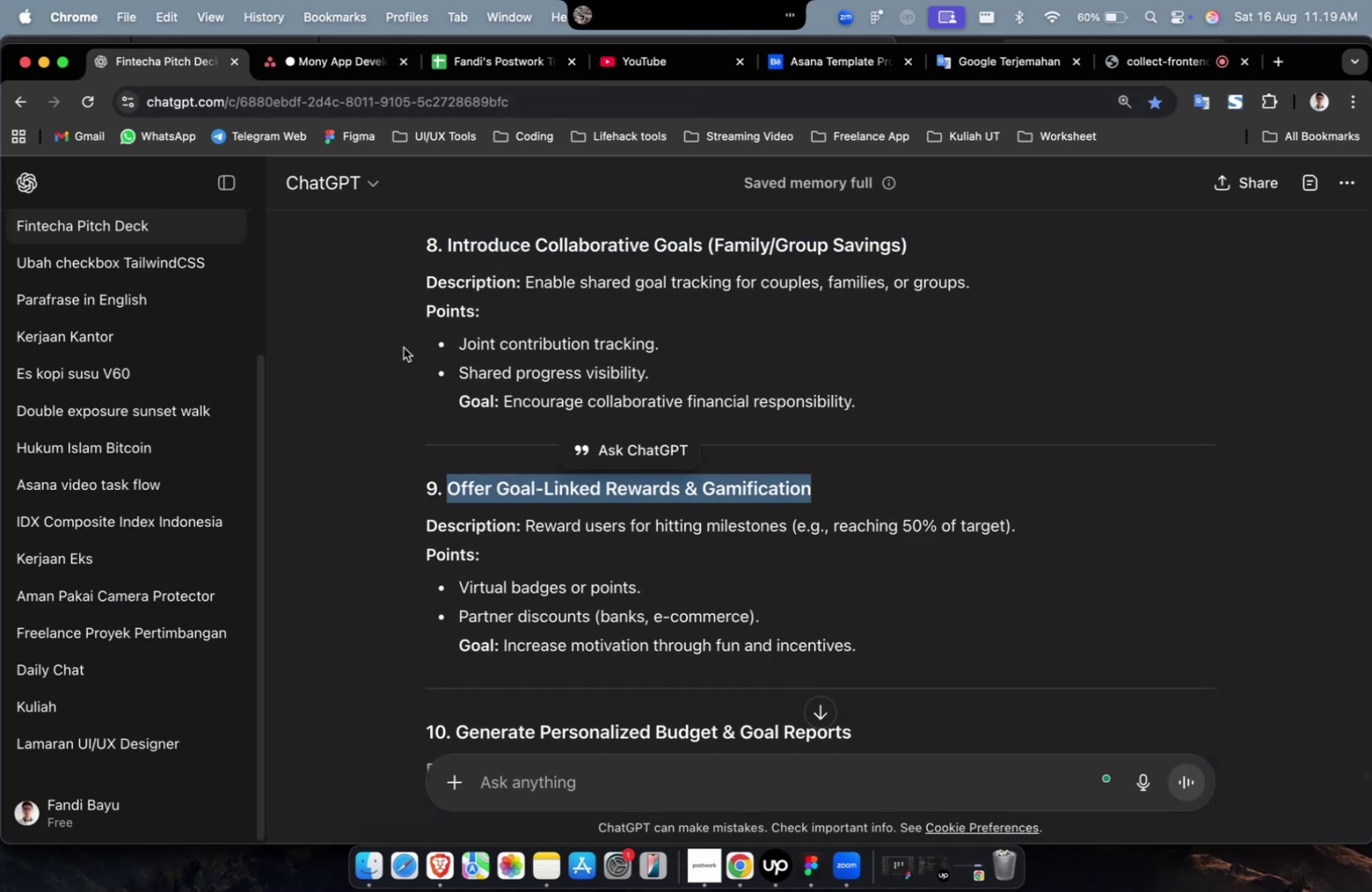 
key(Meta+C)
 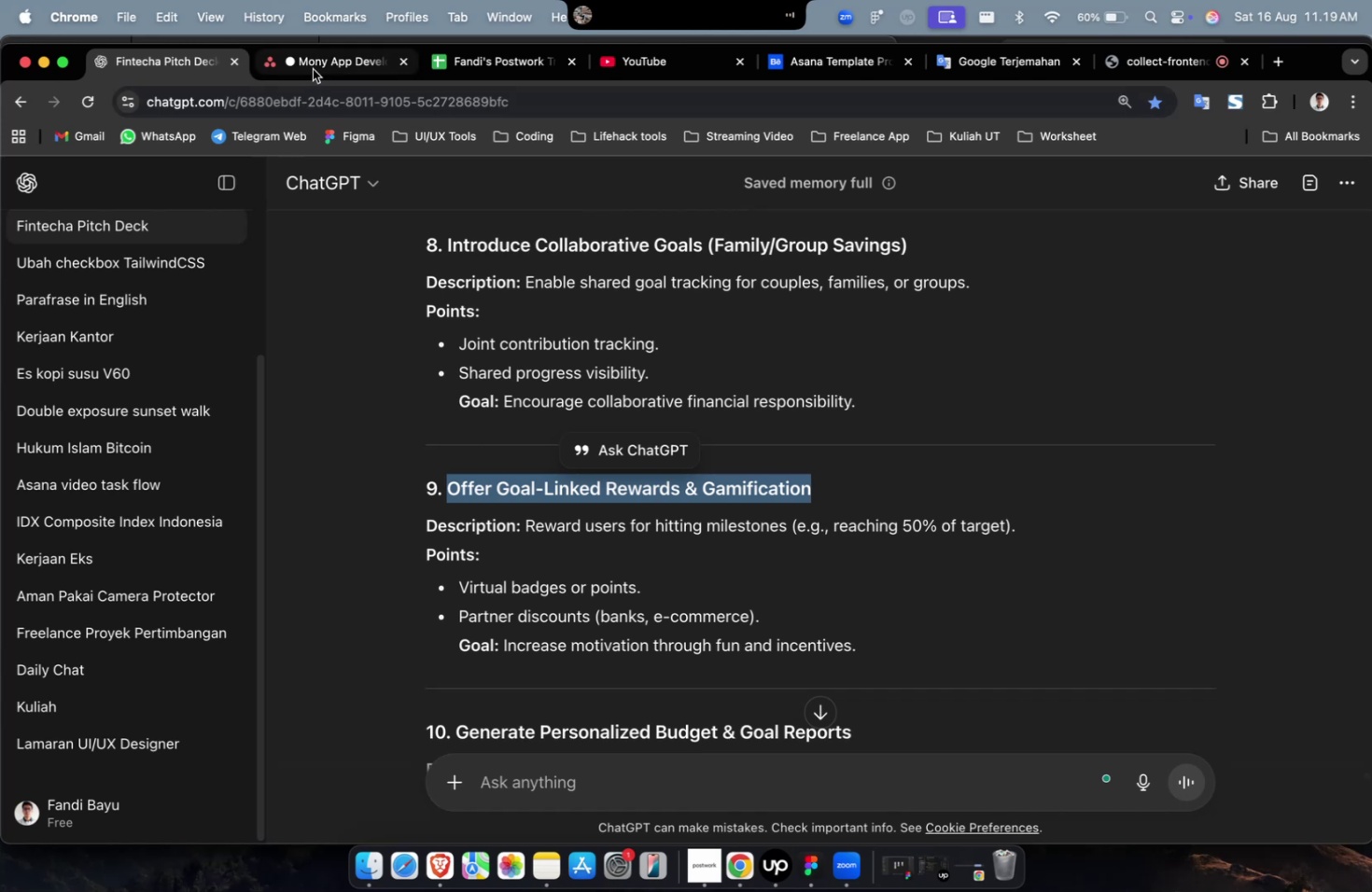 
left_click([313, 69])
 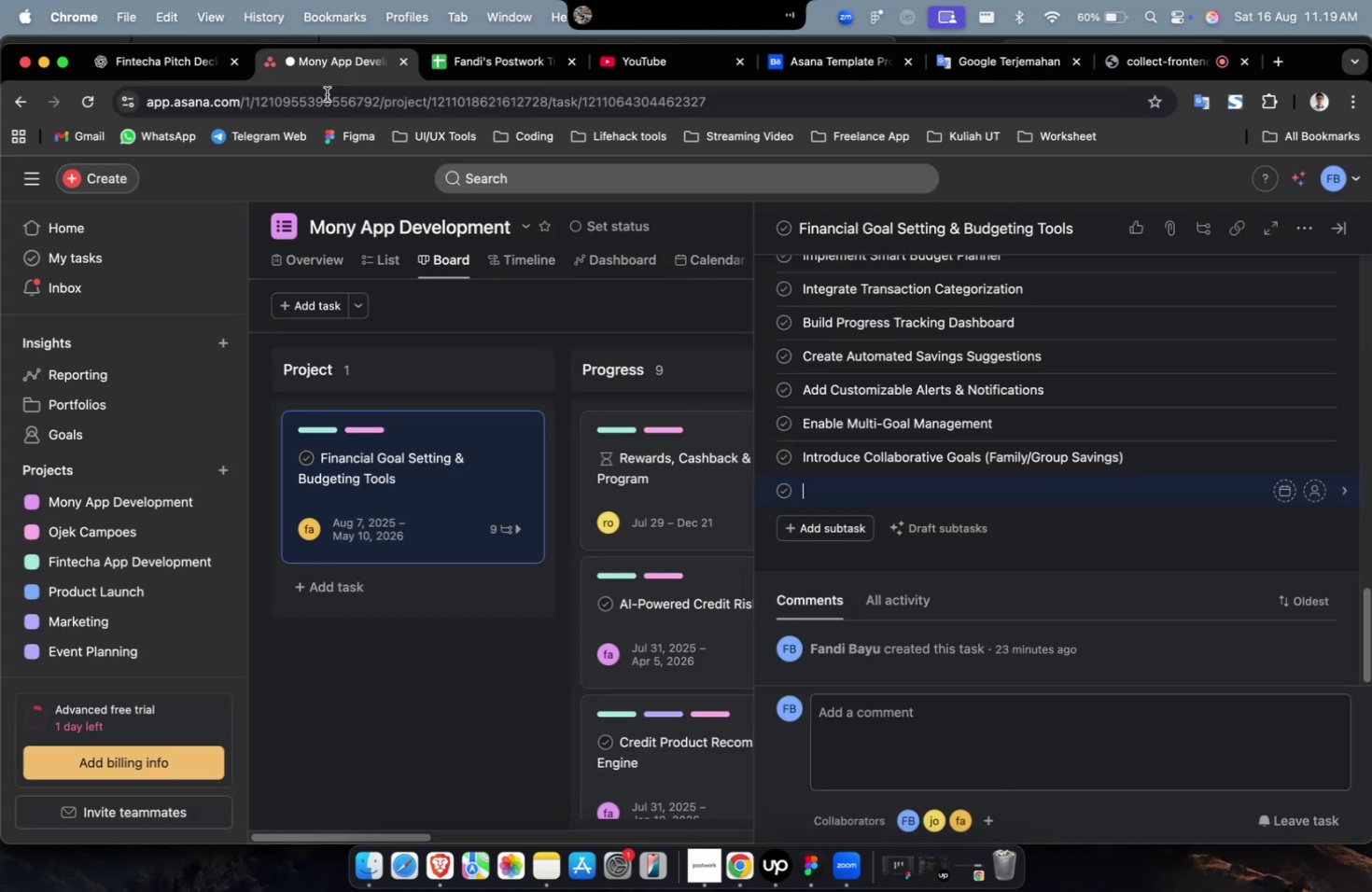 
key(Meta+V)
 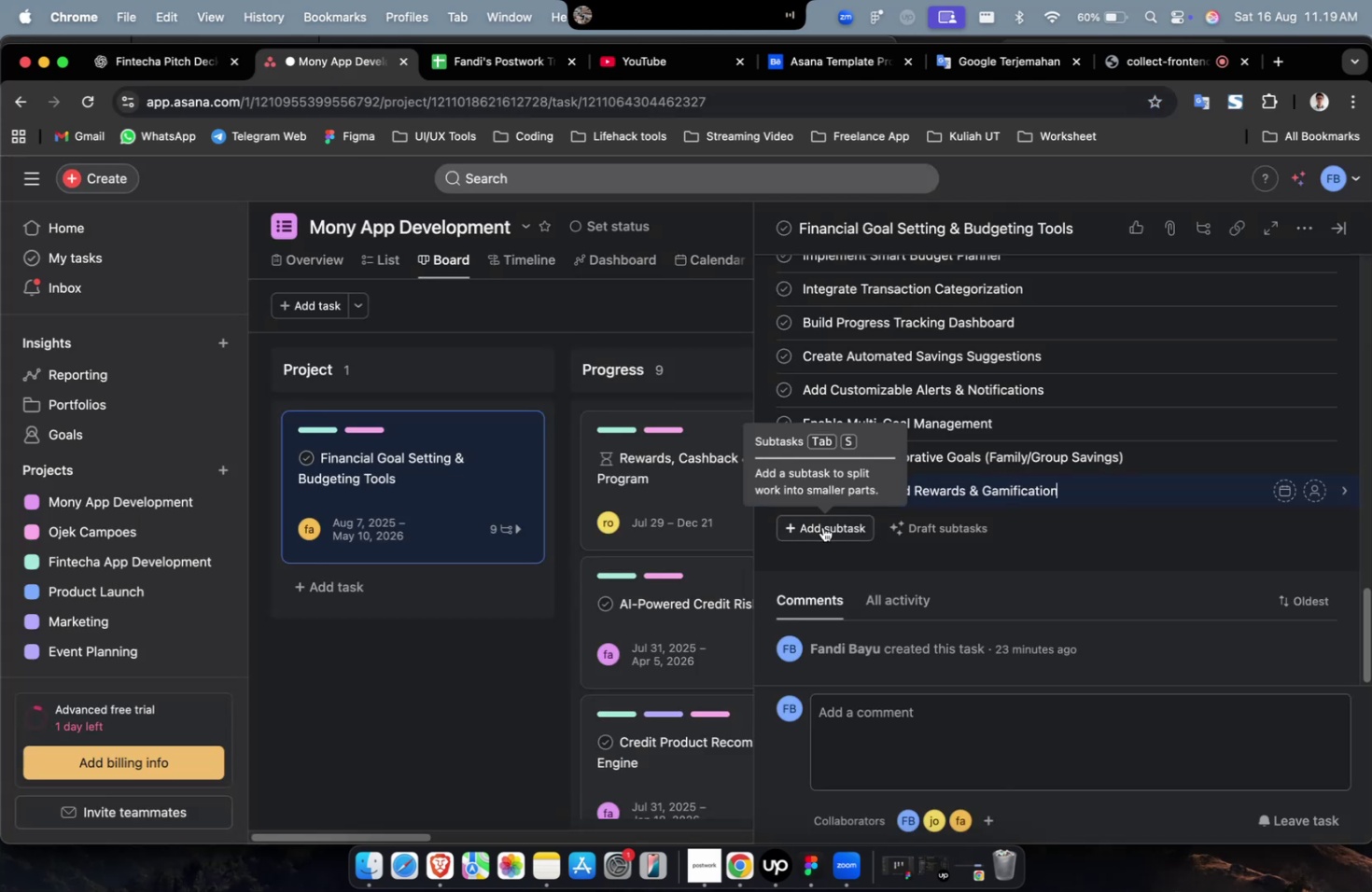 
double_click([822, 526])
 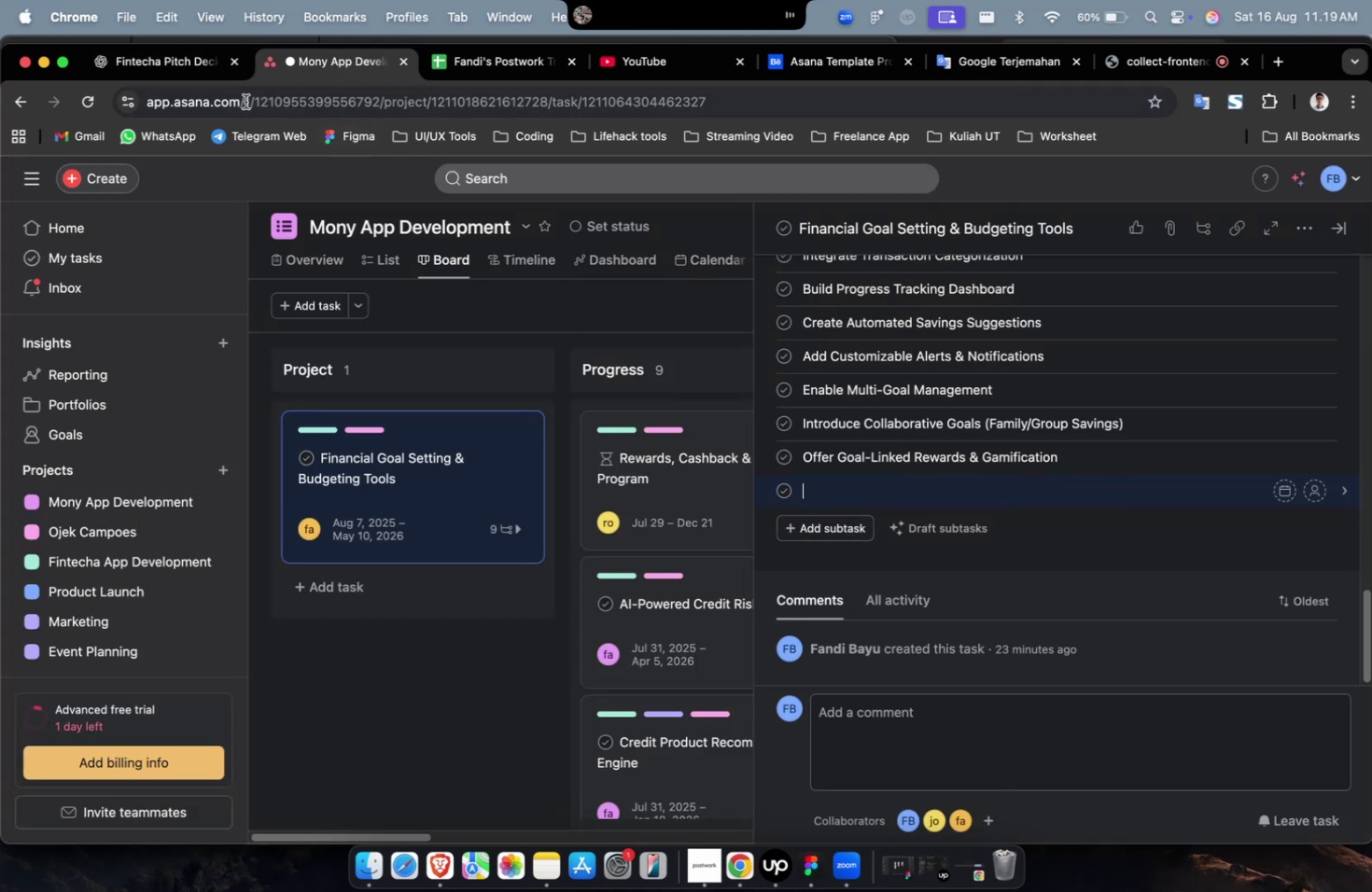 
left_click([177, 66])
 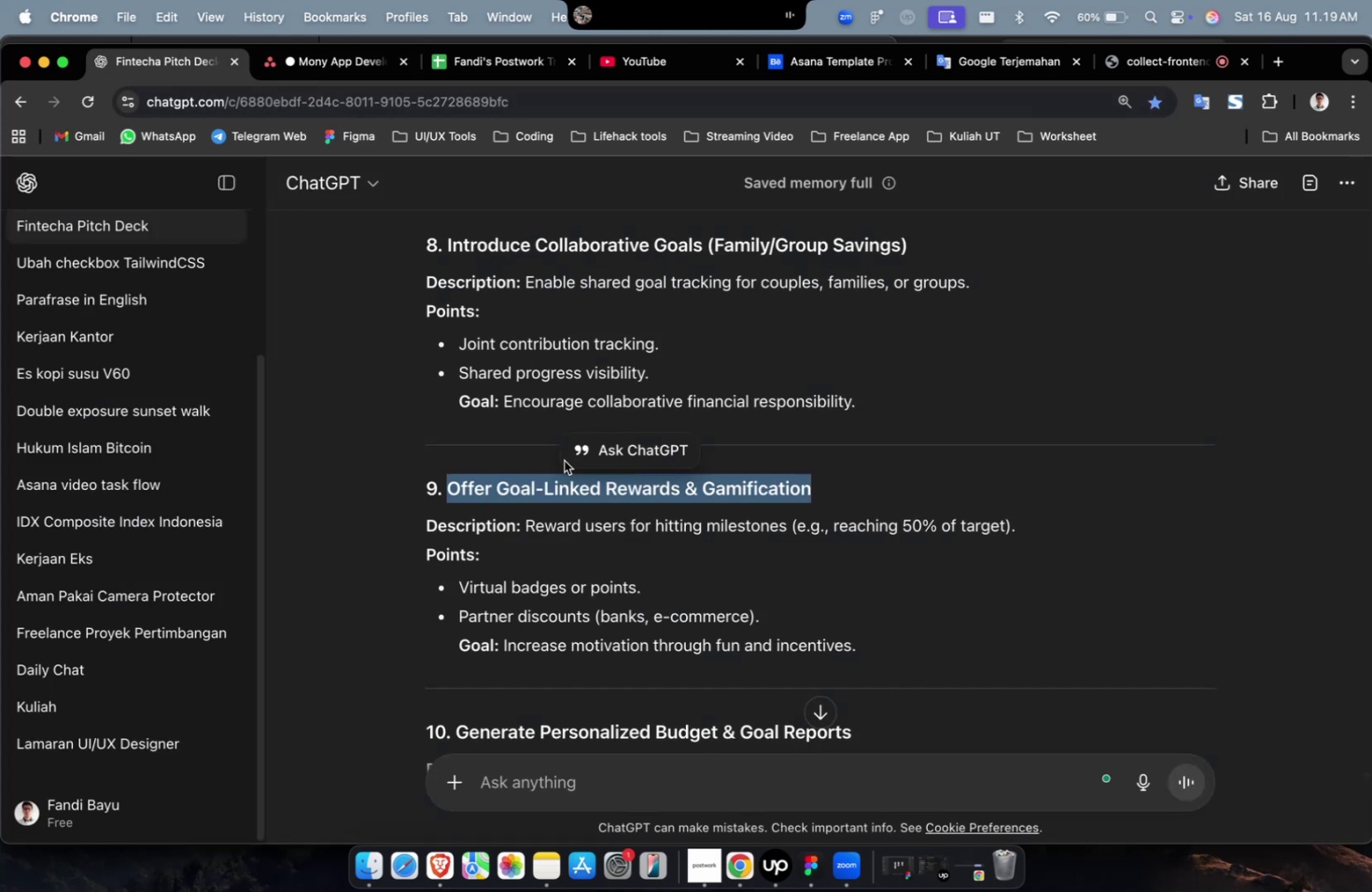 
scroll: coordinate [577, 472], scroll_direction: down, amount: 4.0
 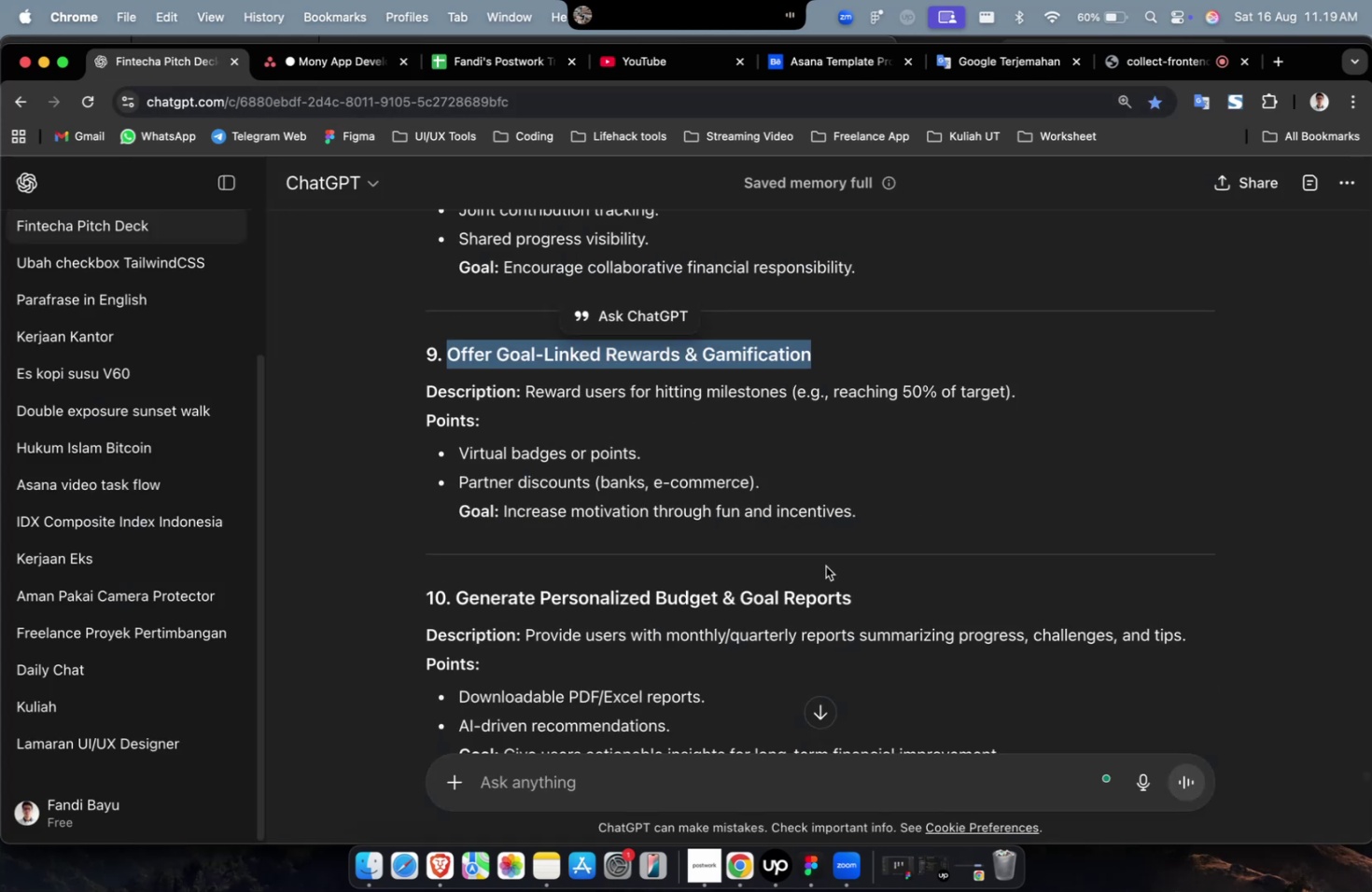 
left_click_drag(start_coordinate=[864, 604], to_coordinate=[457, 601])
 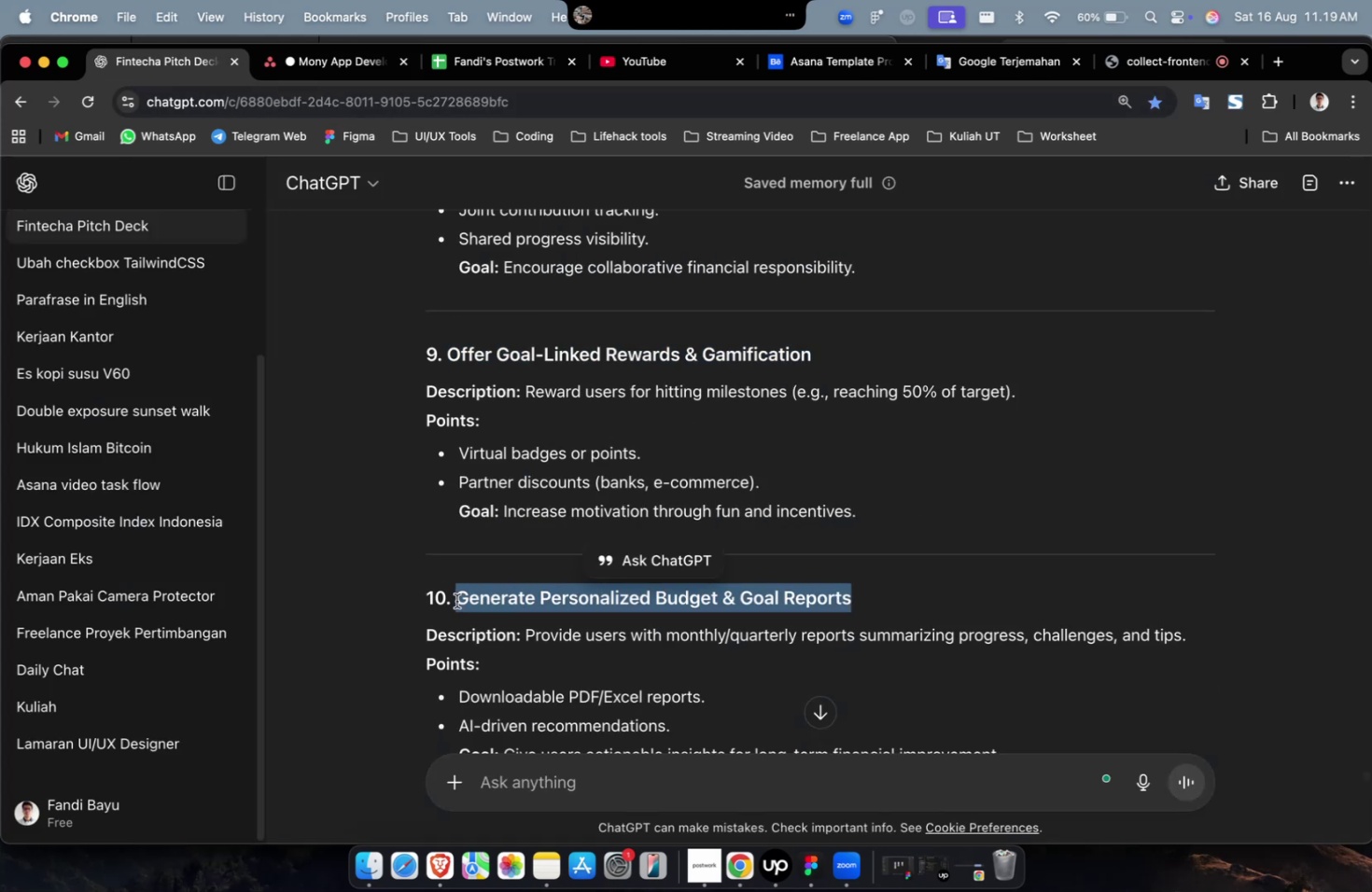 
key(Meta+C)
 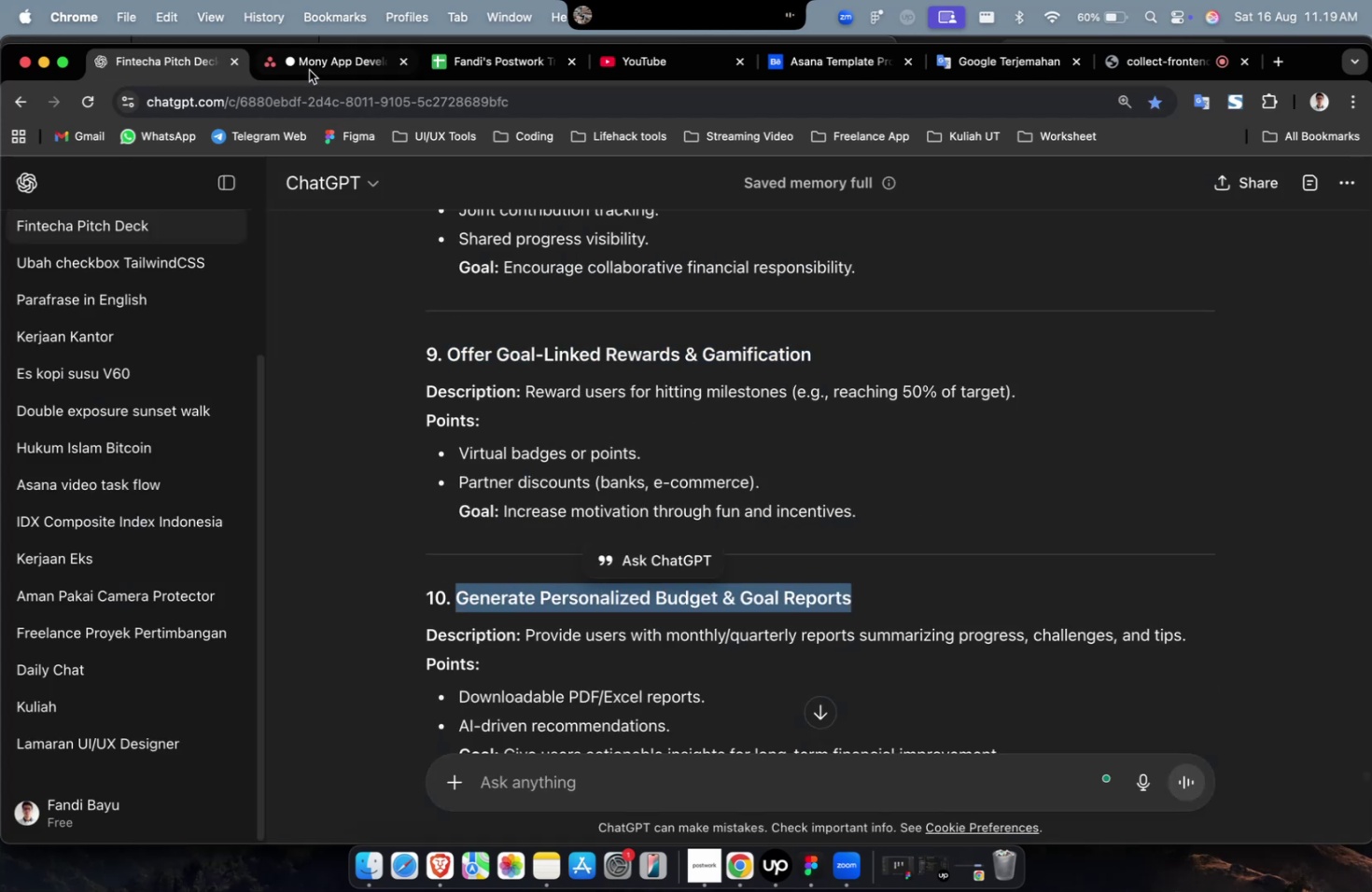 
left_click([309, 69])
 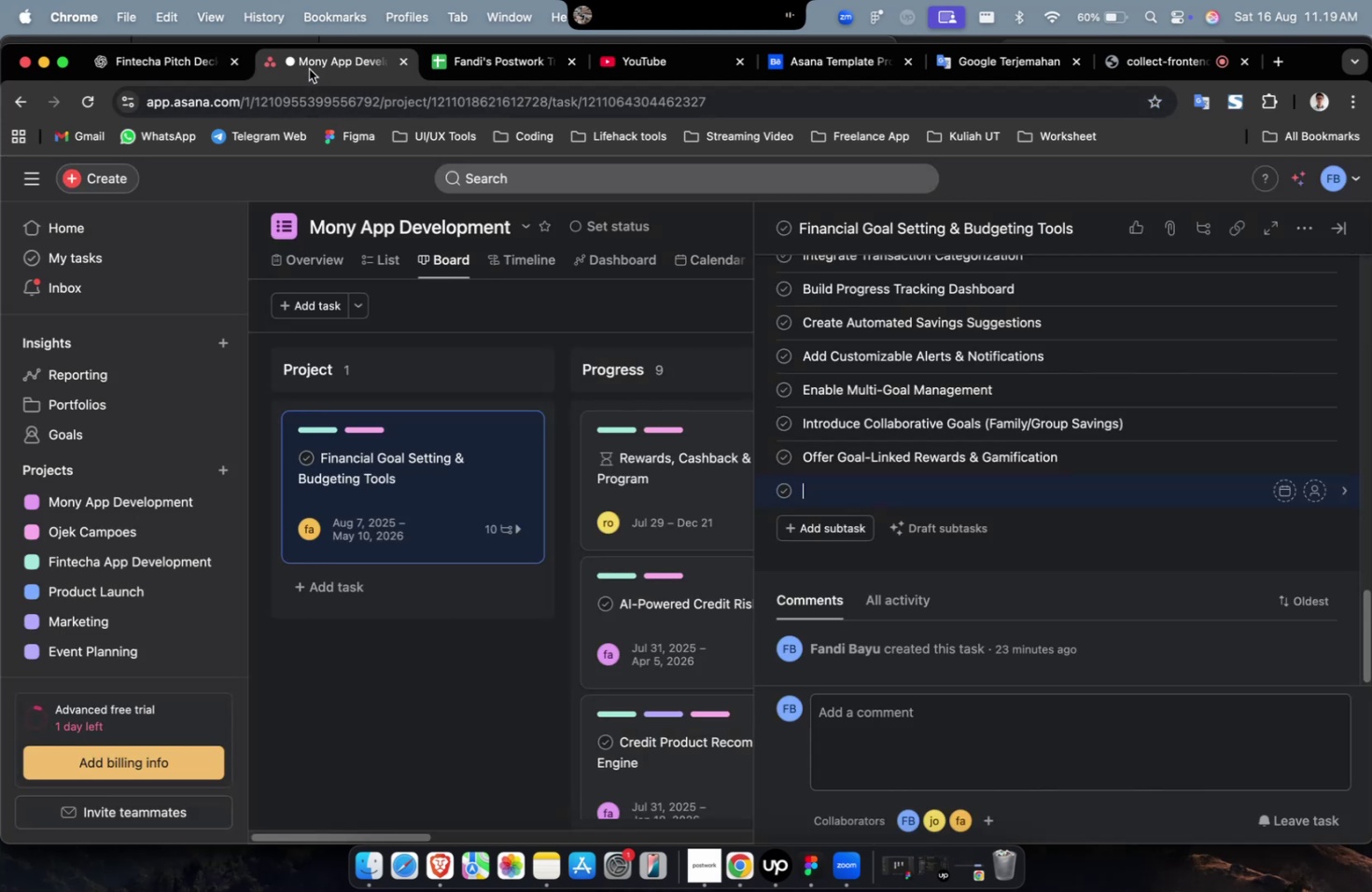 
key(Meta+V)
 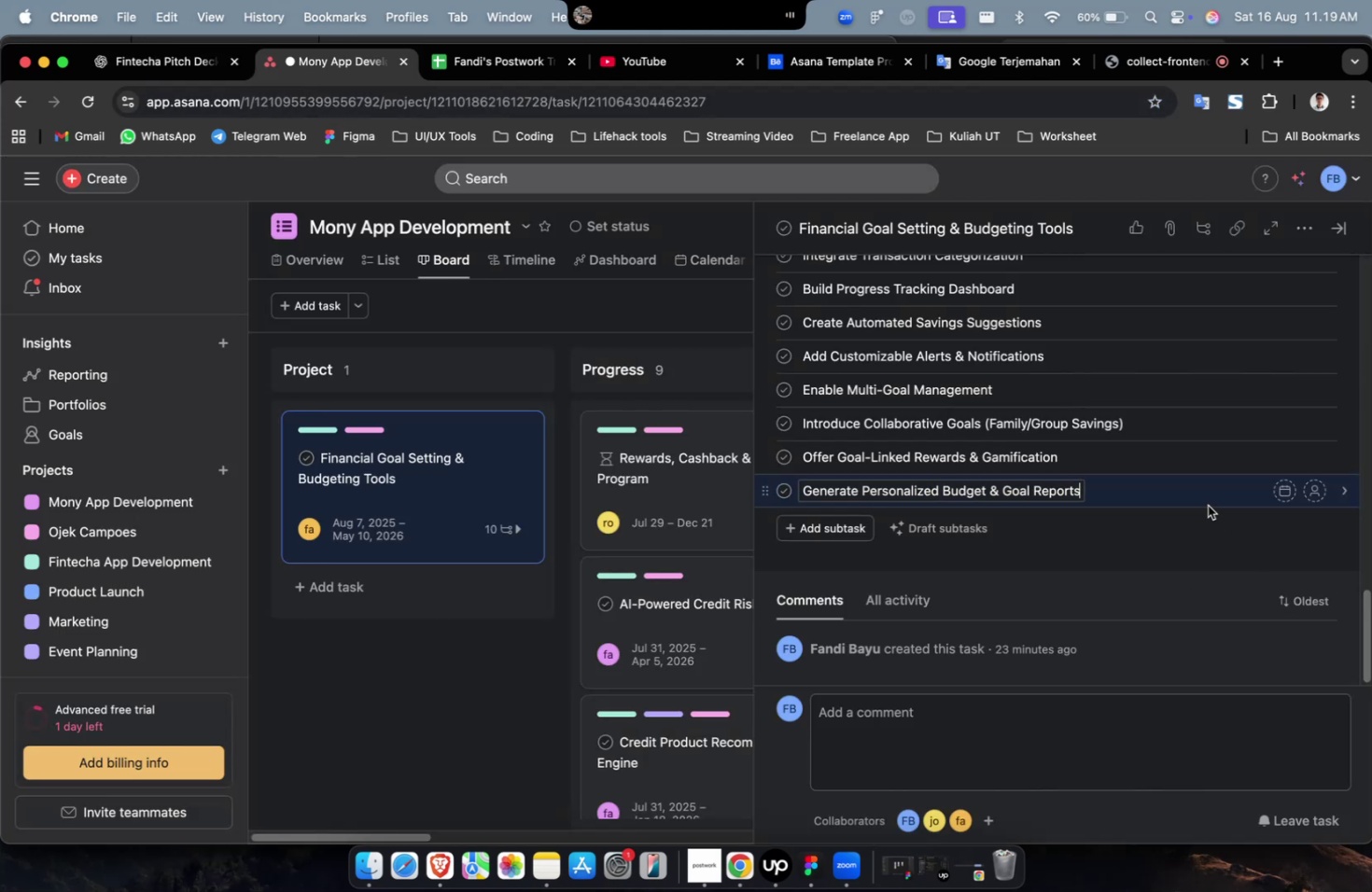 
left_click([1194, 494])
 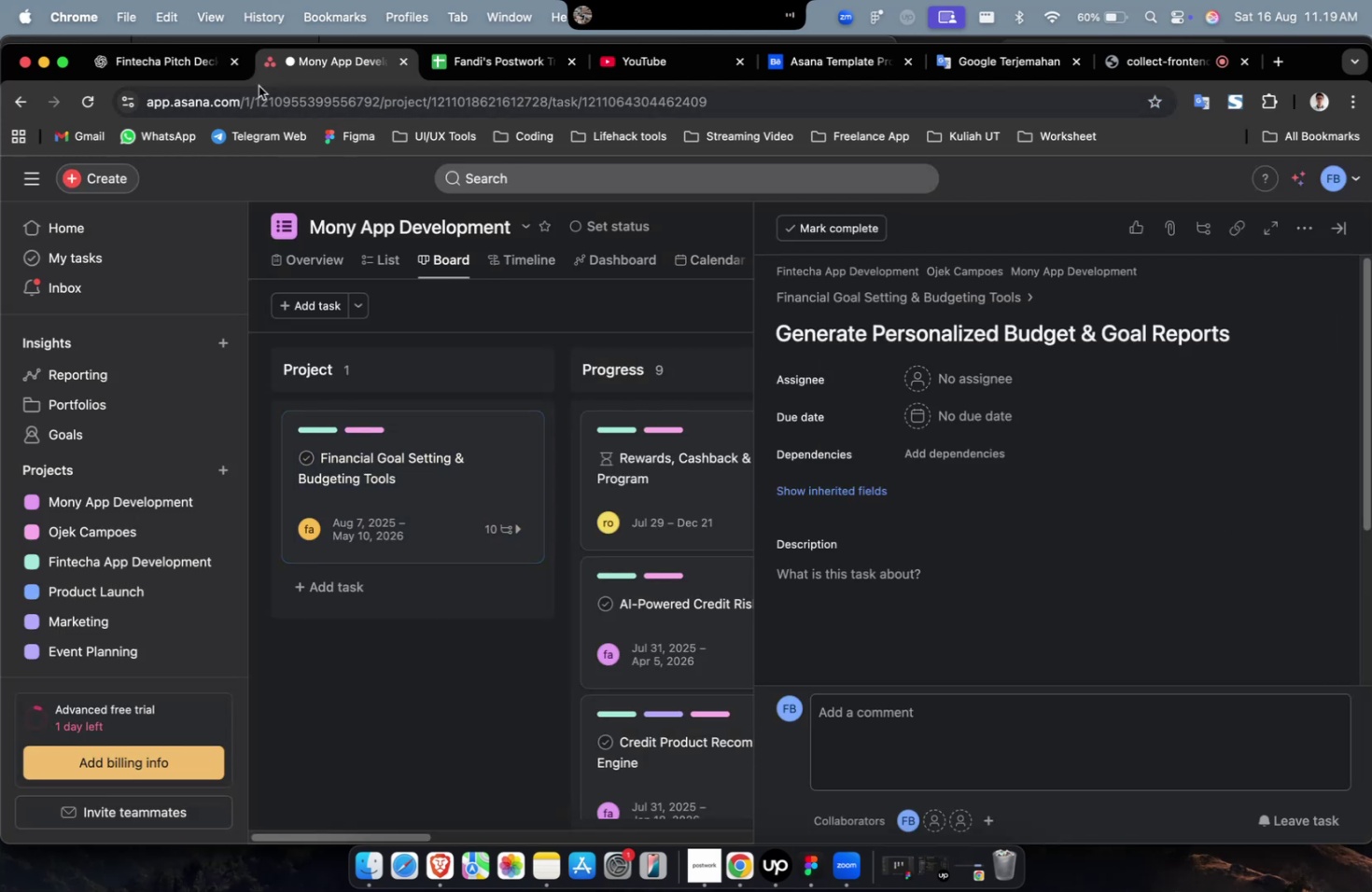 
left_click([186, 63])
 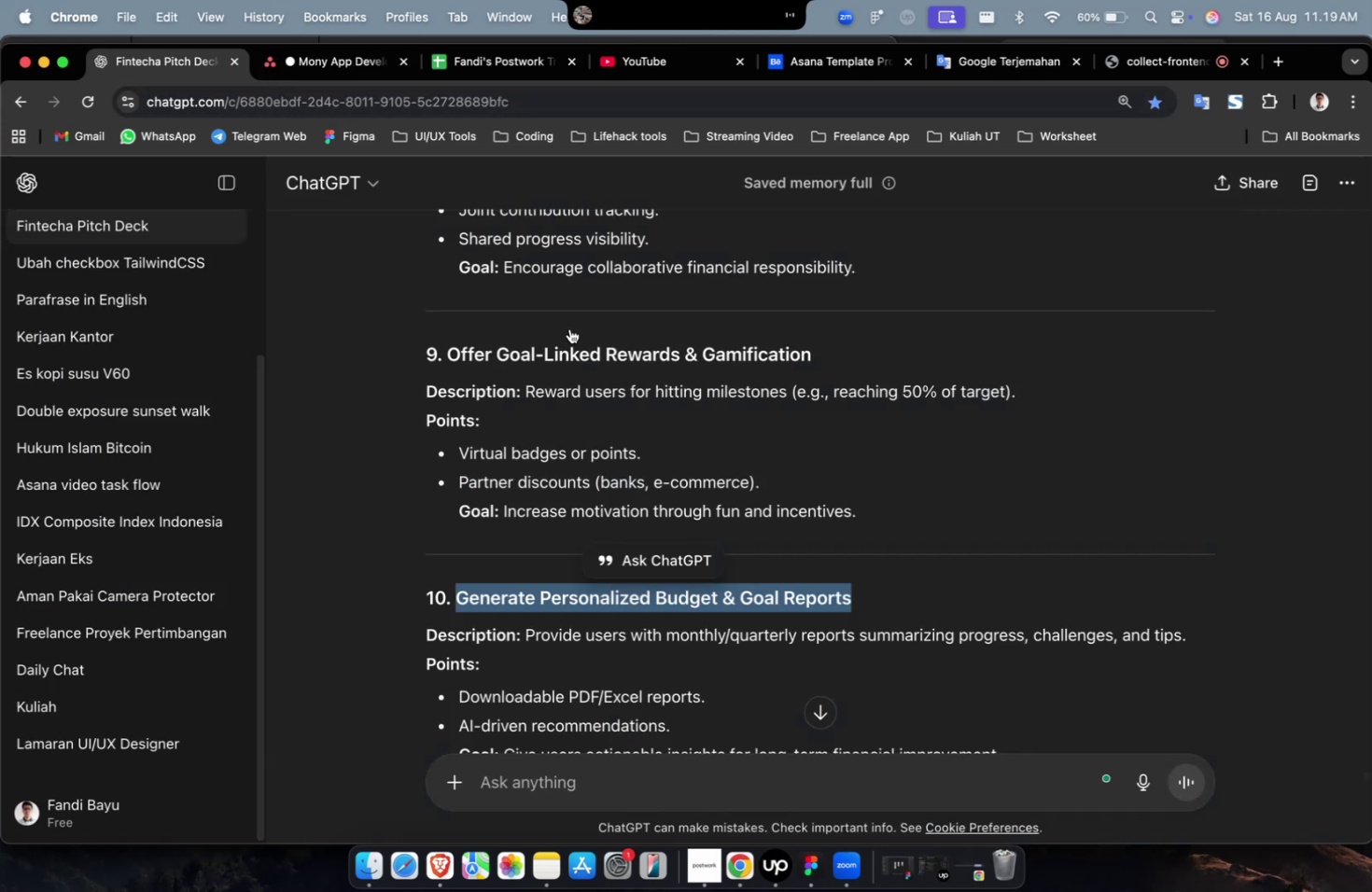 
scroll: coordinate [574, 330], scroll_direction: down, amount: 7.0
 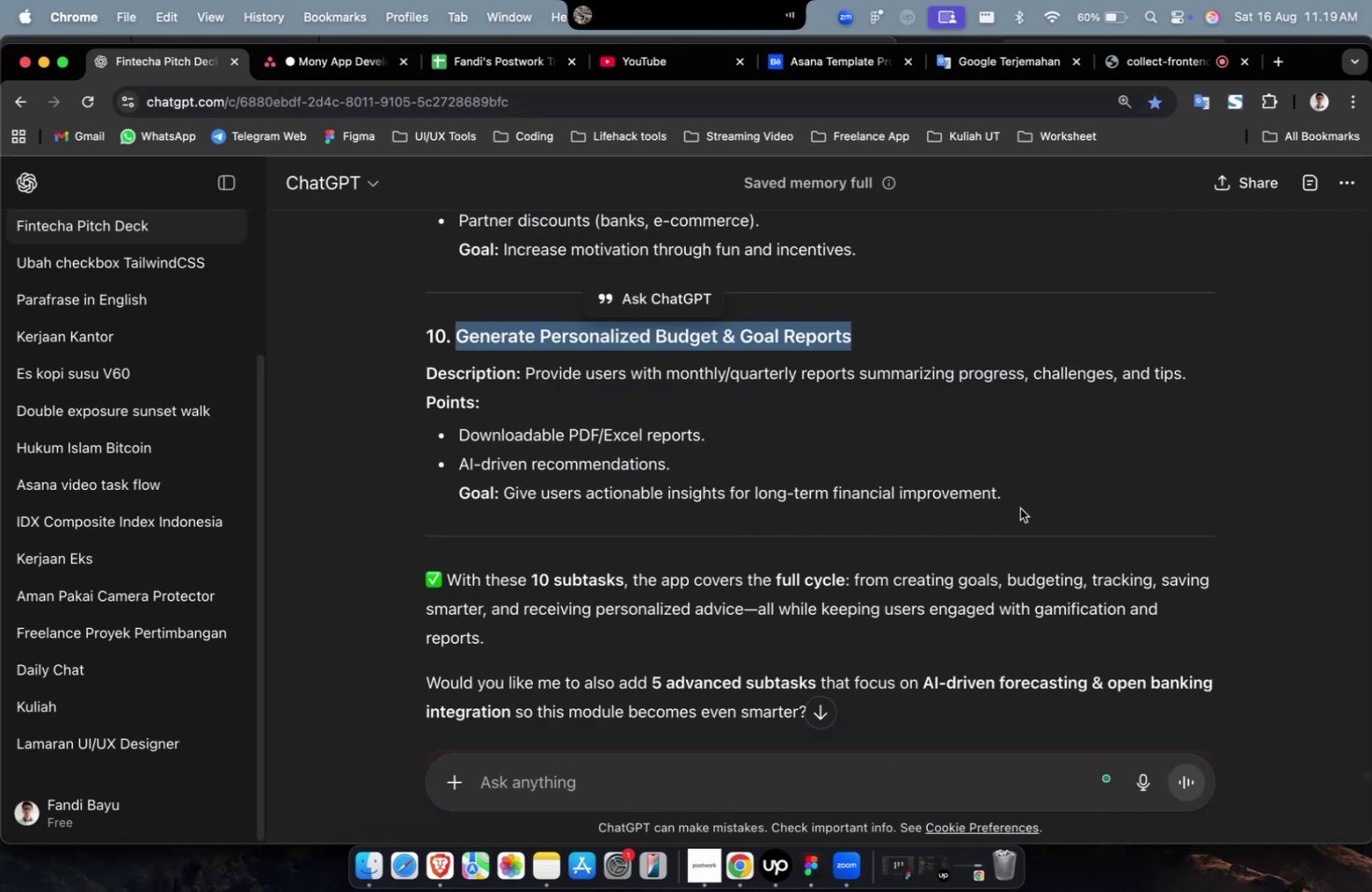 
left_click_drag(start_coordinate=[1023, 498], to_coordinate=[525, 379])
 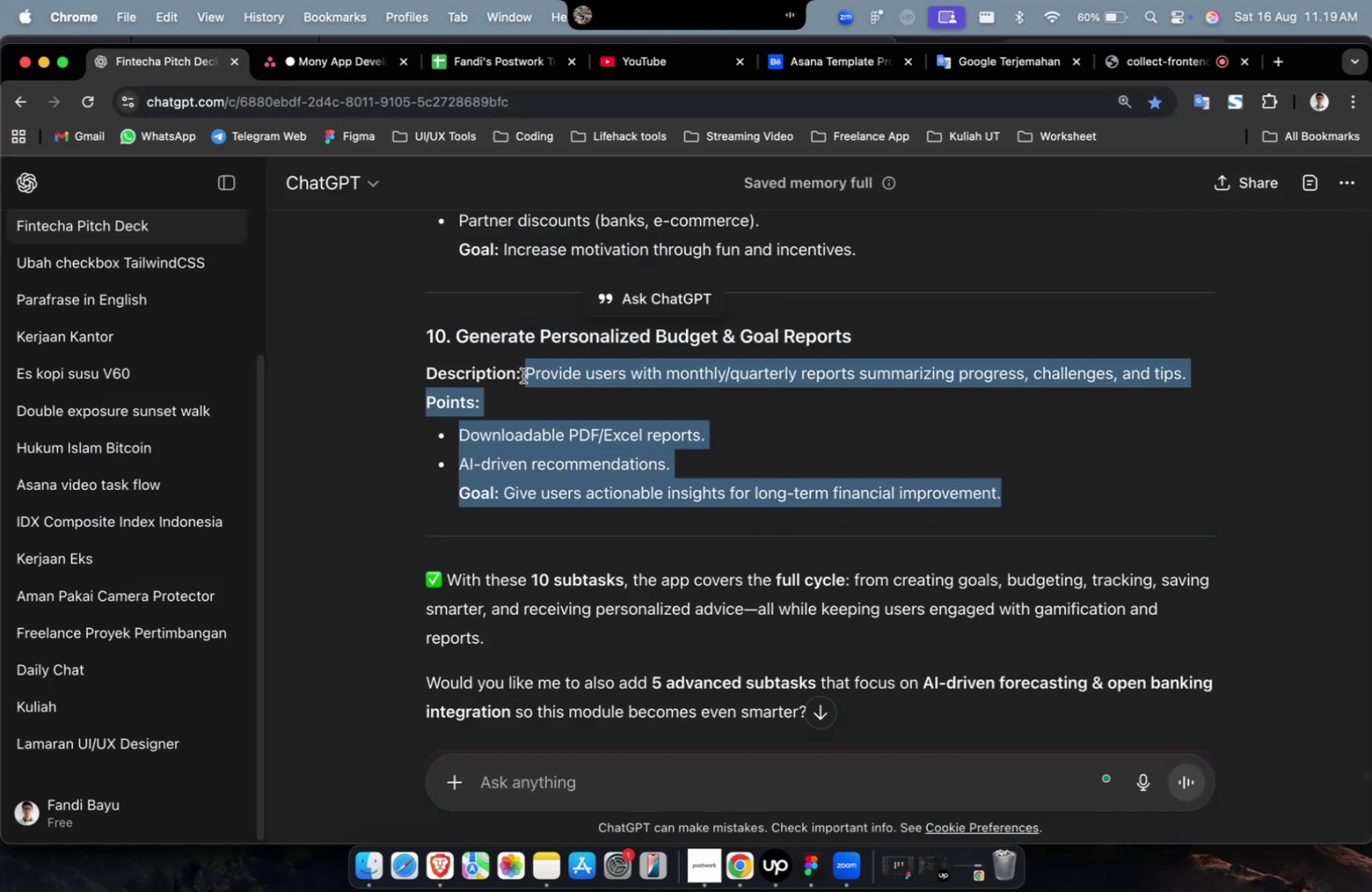 
key(Meta+C)
 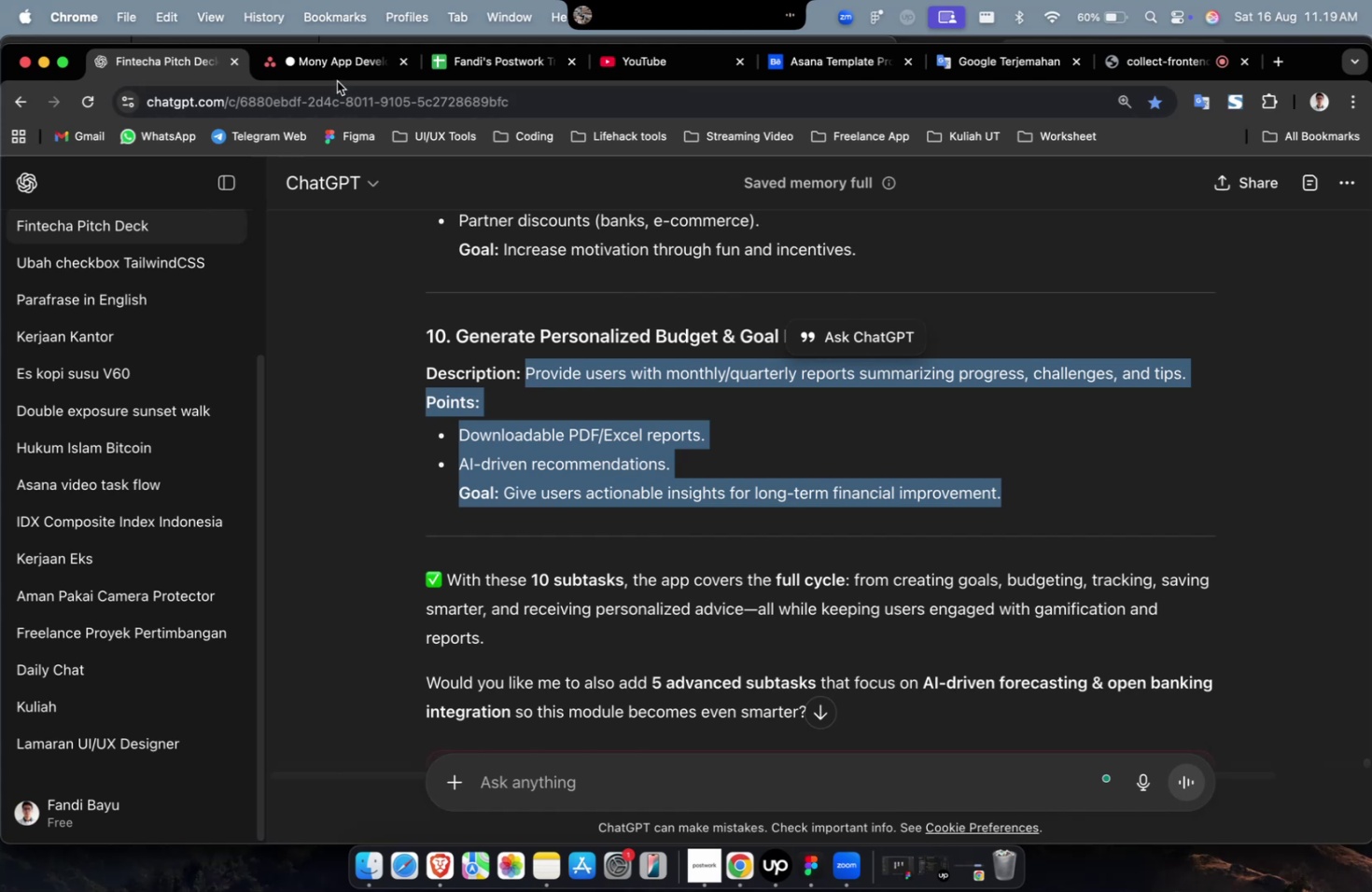 
double_click([338, 78])
 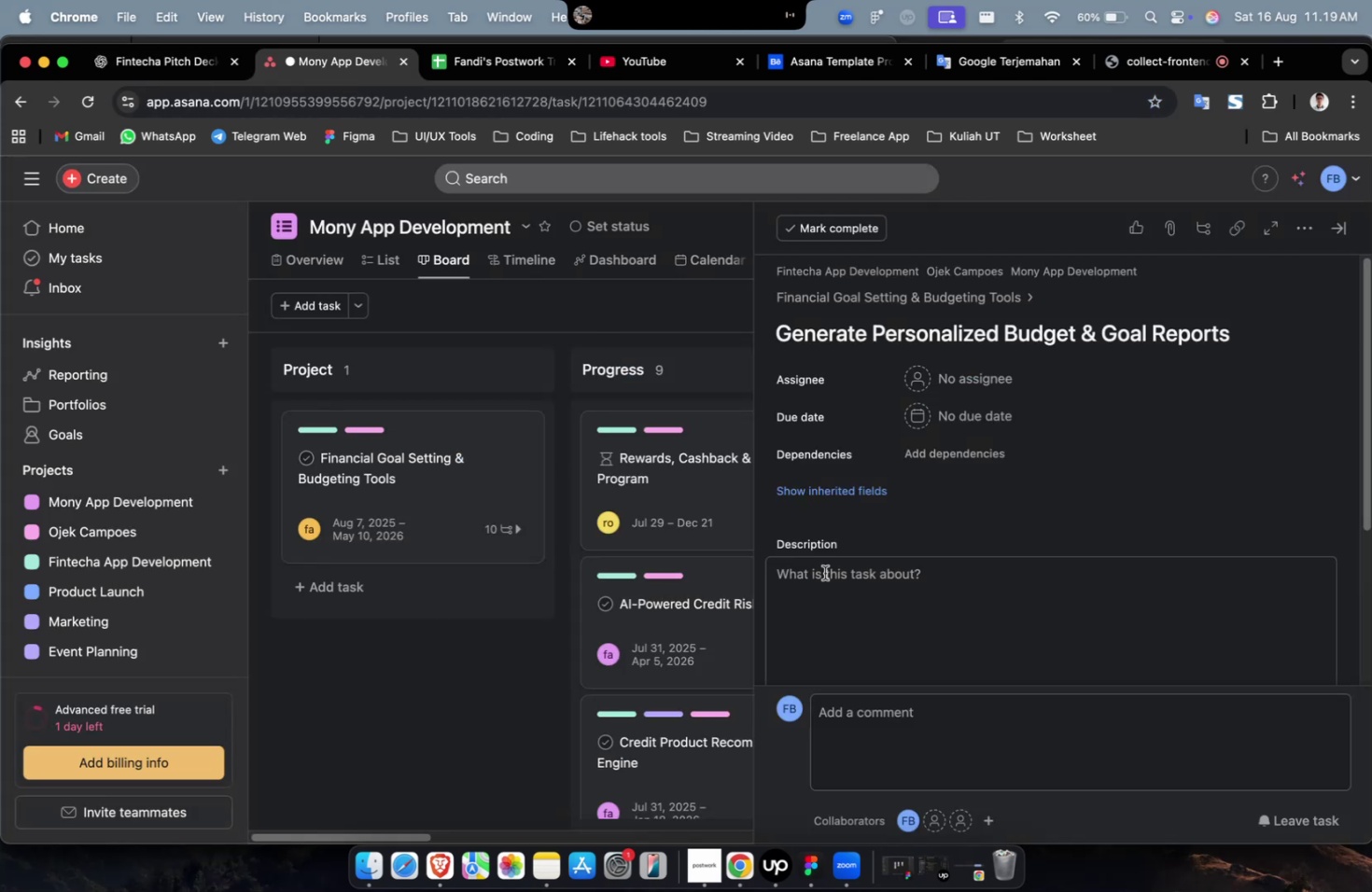 
triple_click([828, 577])
 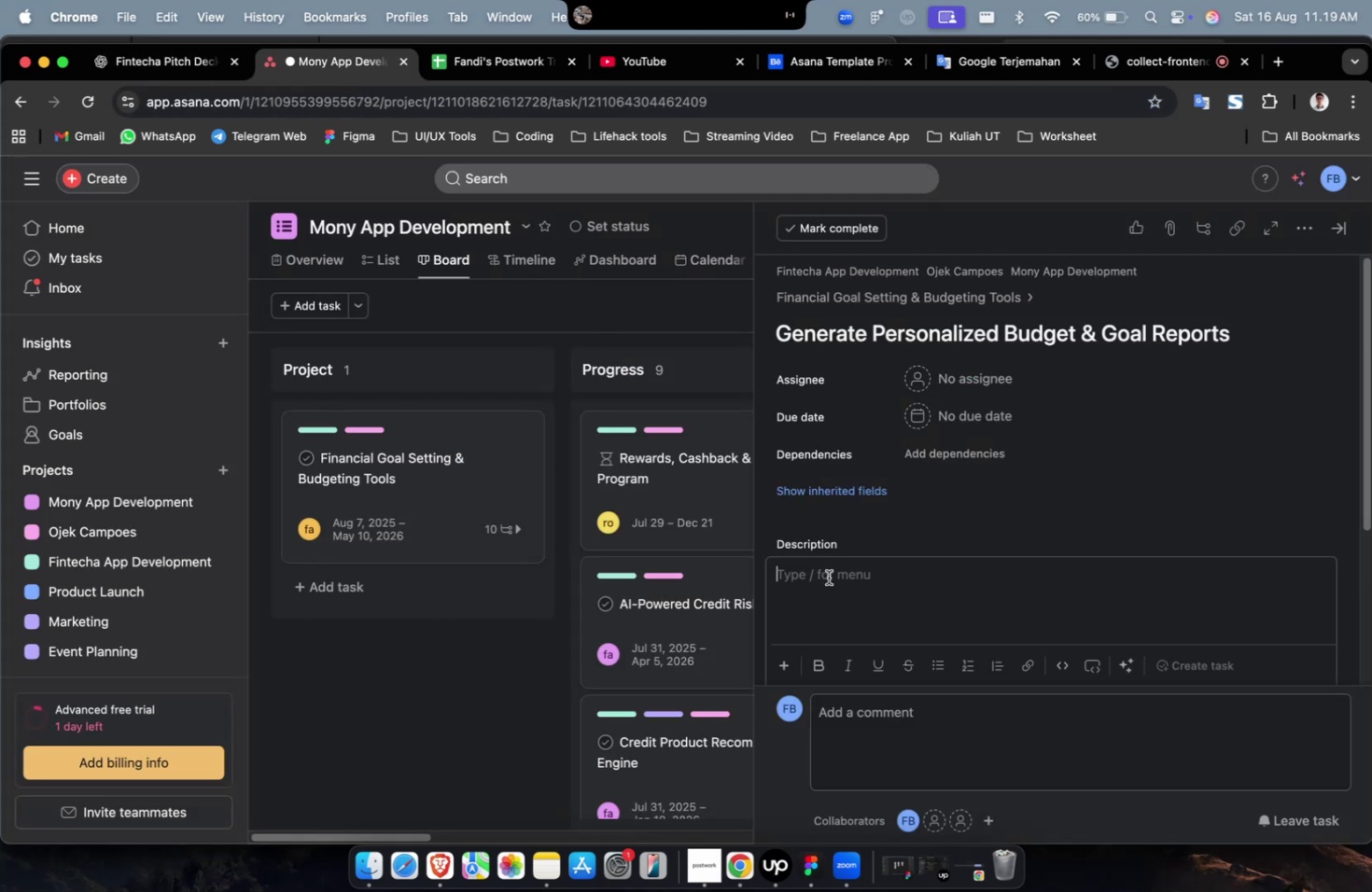 
key(Meta+V)
 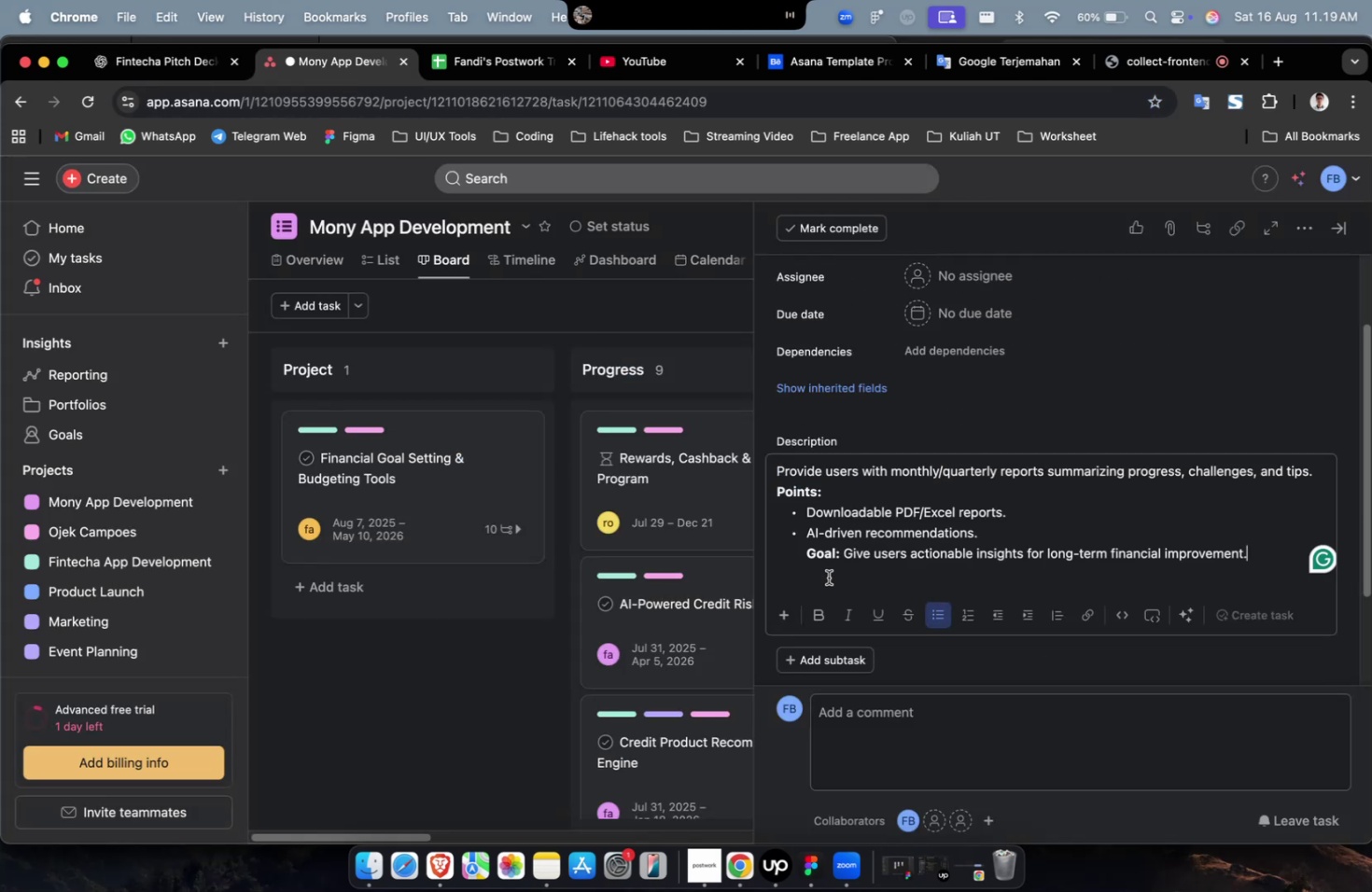 
scroll: coordinate [828, 577], scroll_direction: up, amount: 13.0
 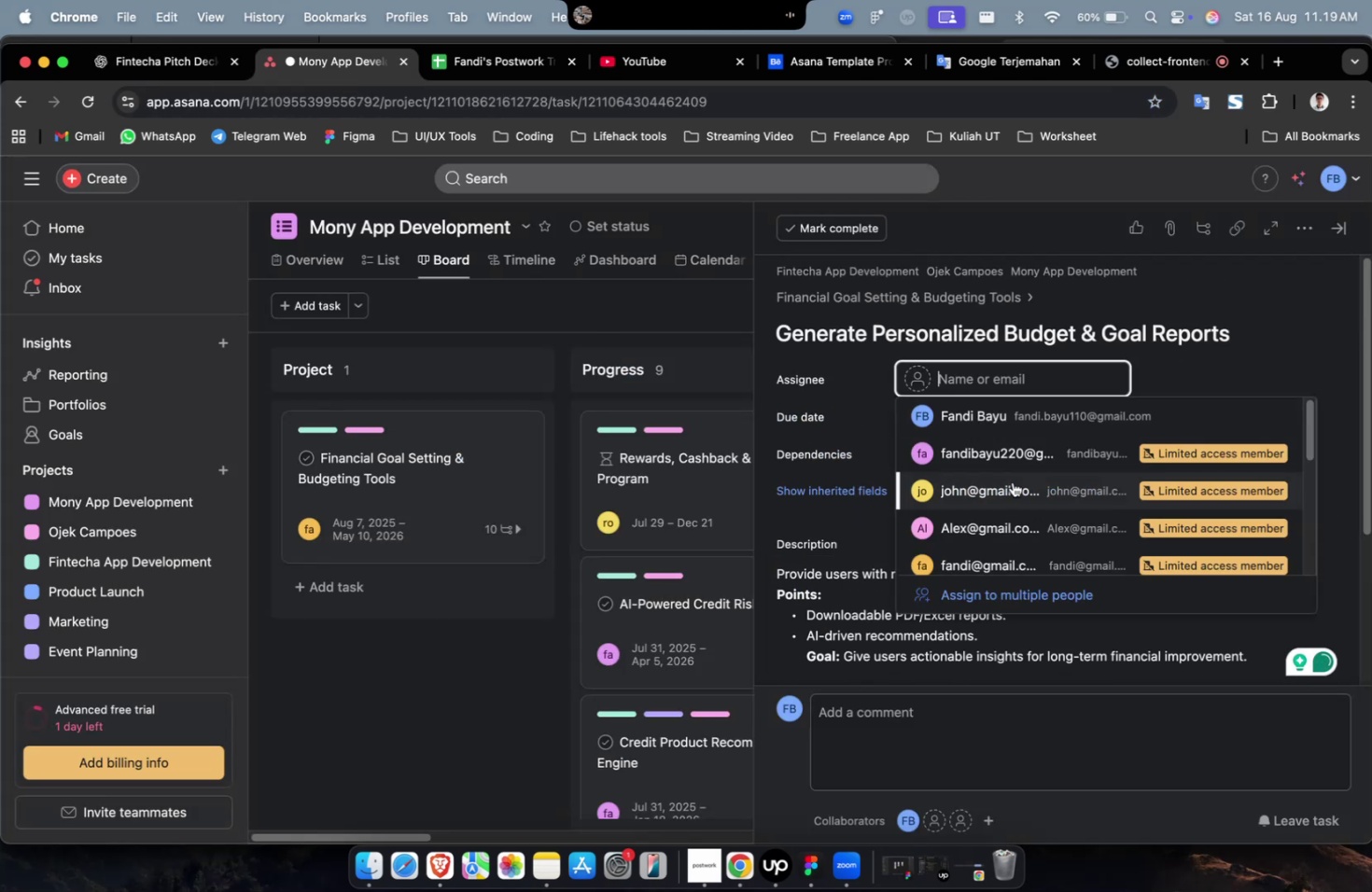 
double_click([1014, 497])
 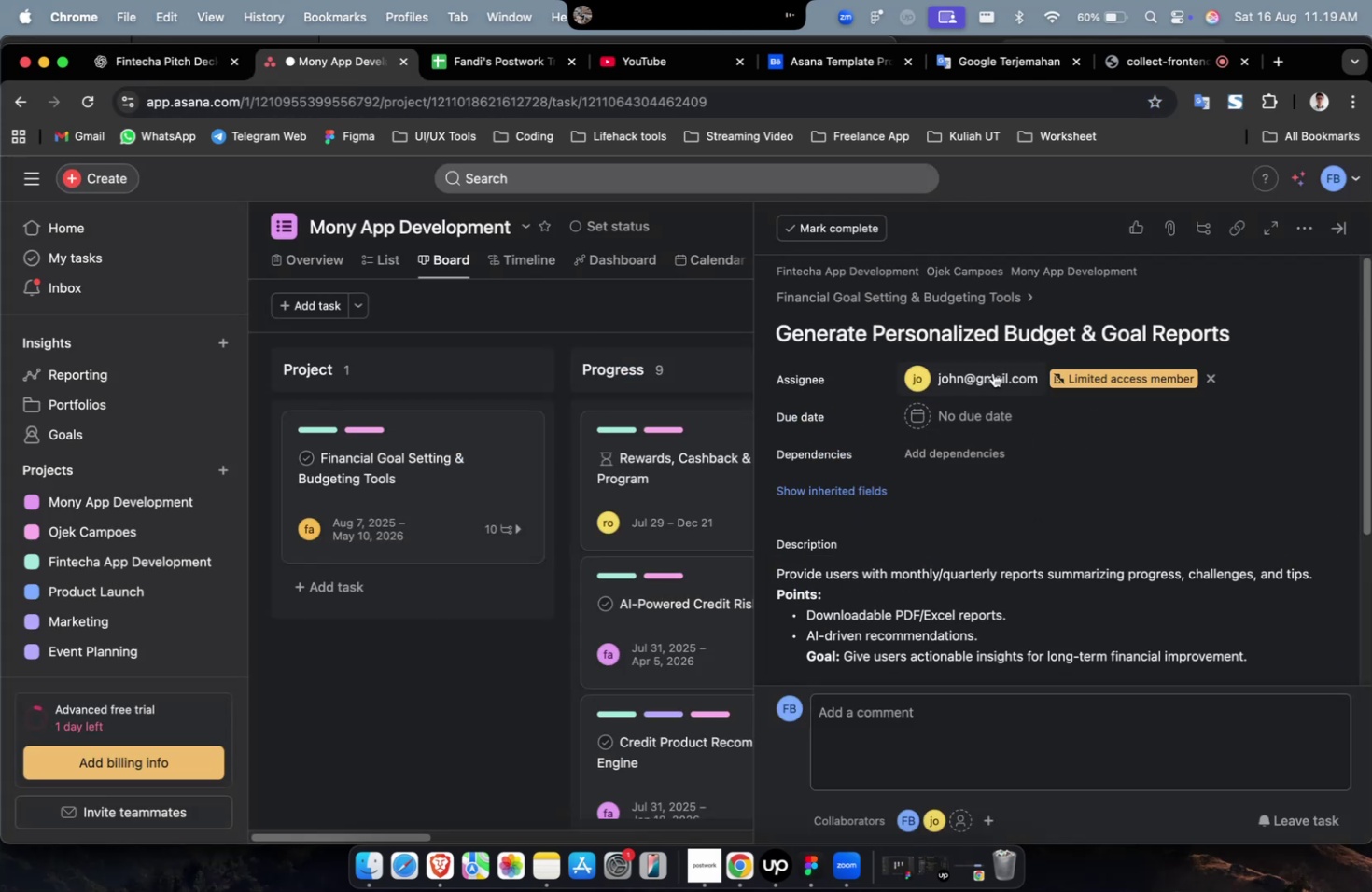 
triple_click([992, 372])
 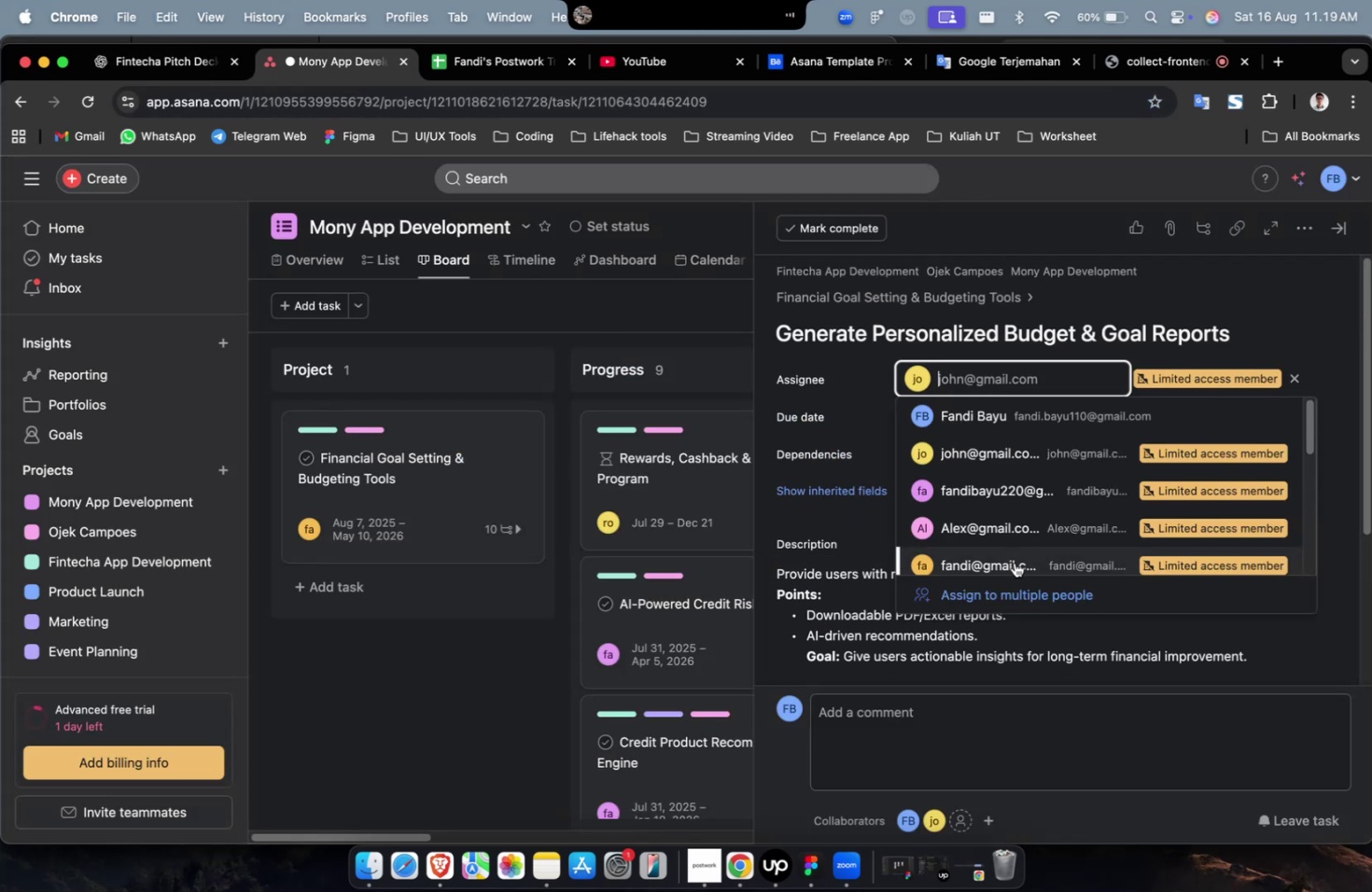 
triple_click([1014, 562])
 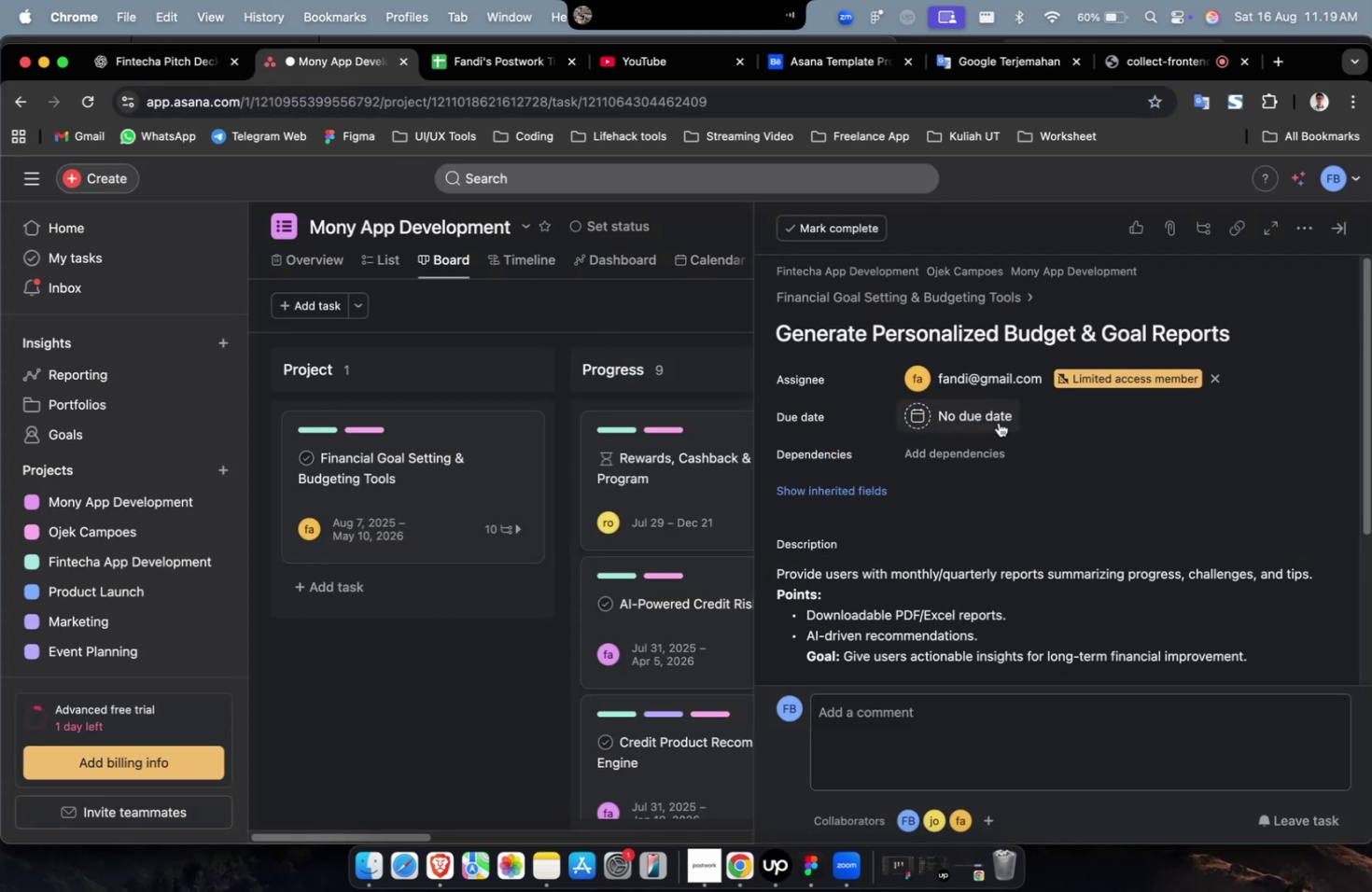 
triple_click([998, 422])
 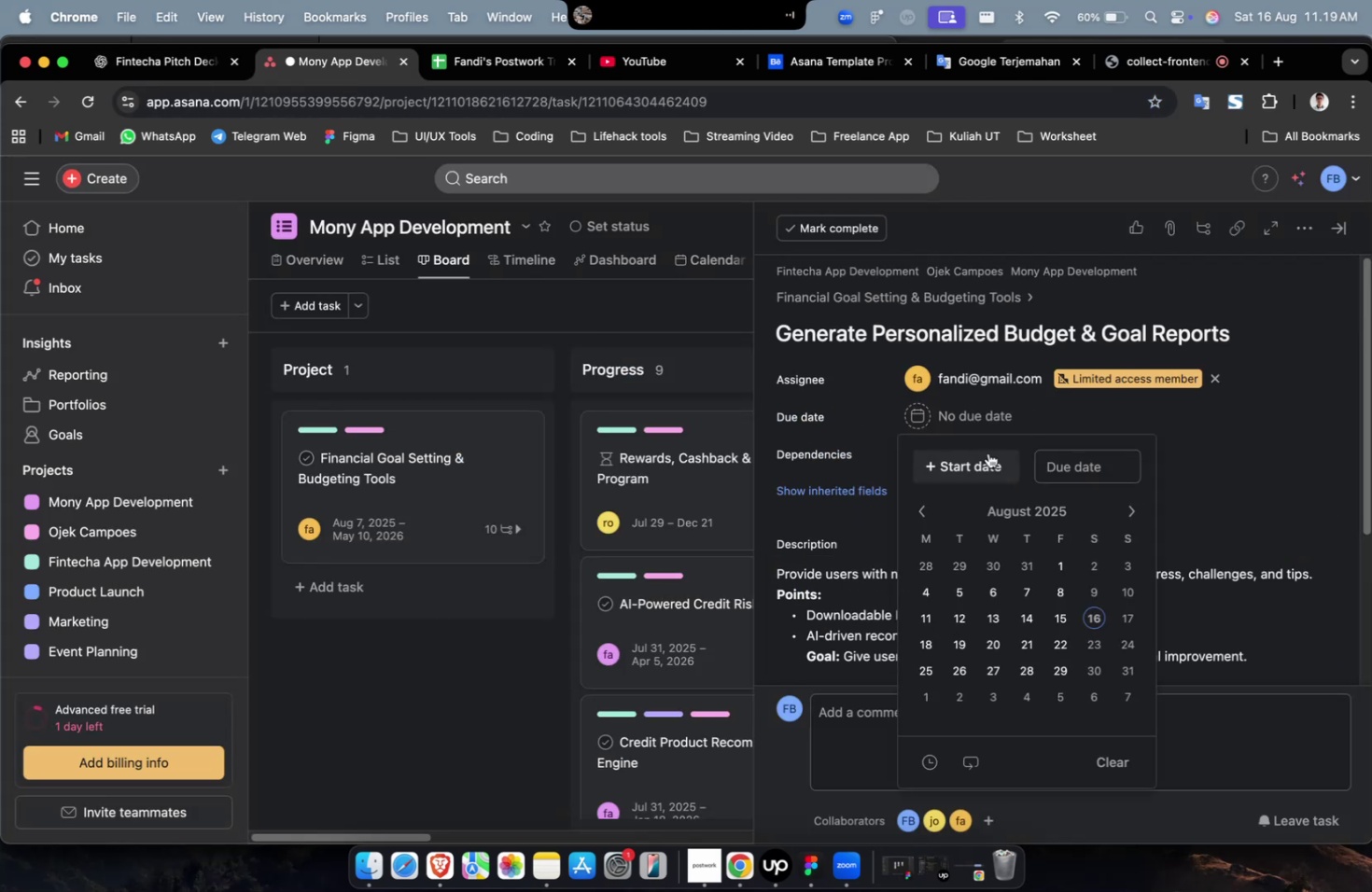 
triple_click([987, 453])
 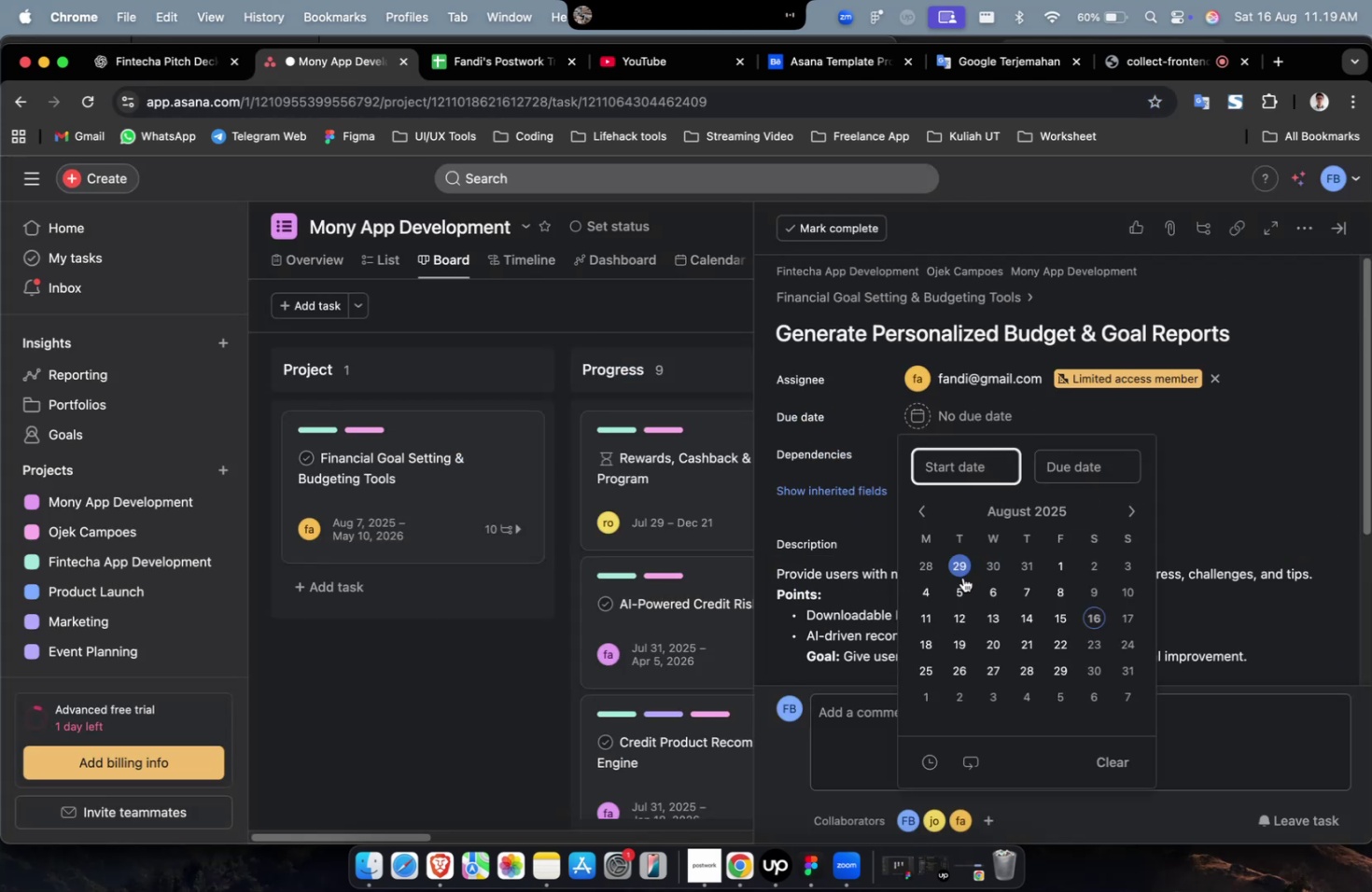 
triple_click([954, 581])
 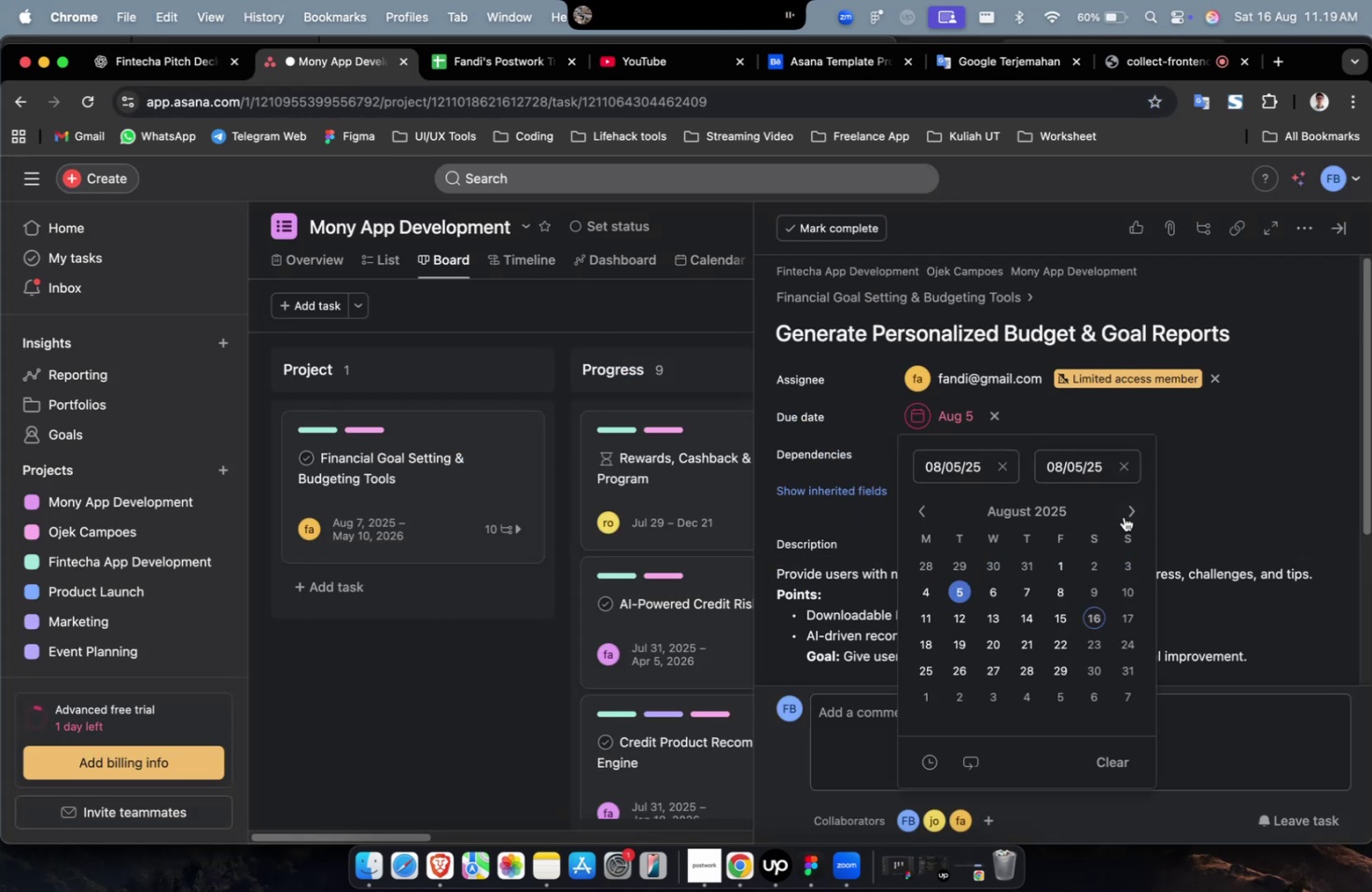 
triple_click([1125, 514])
 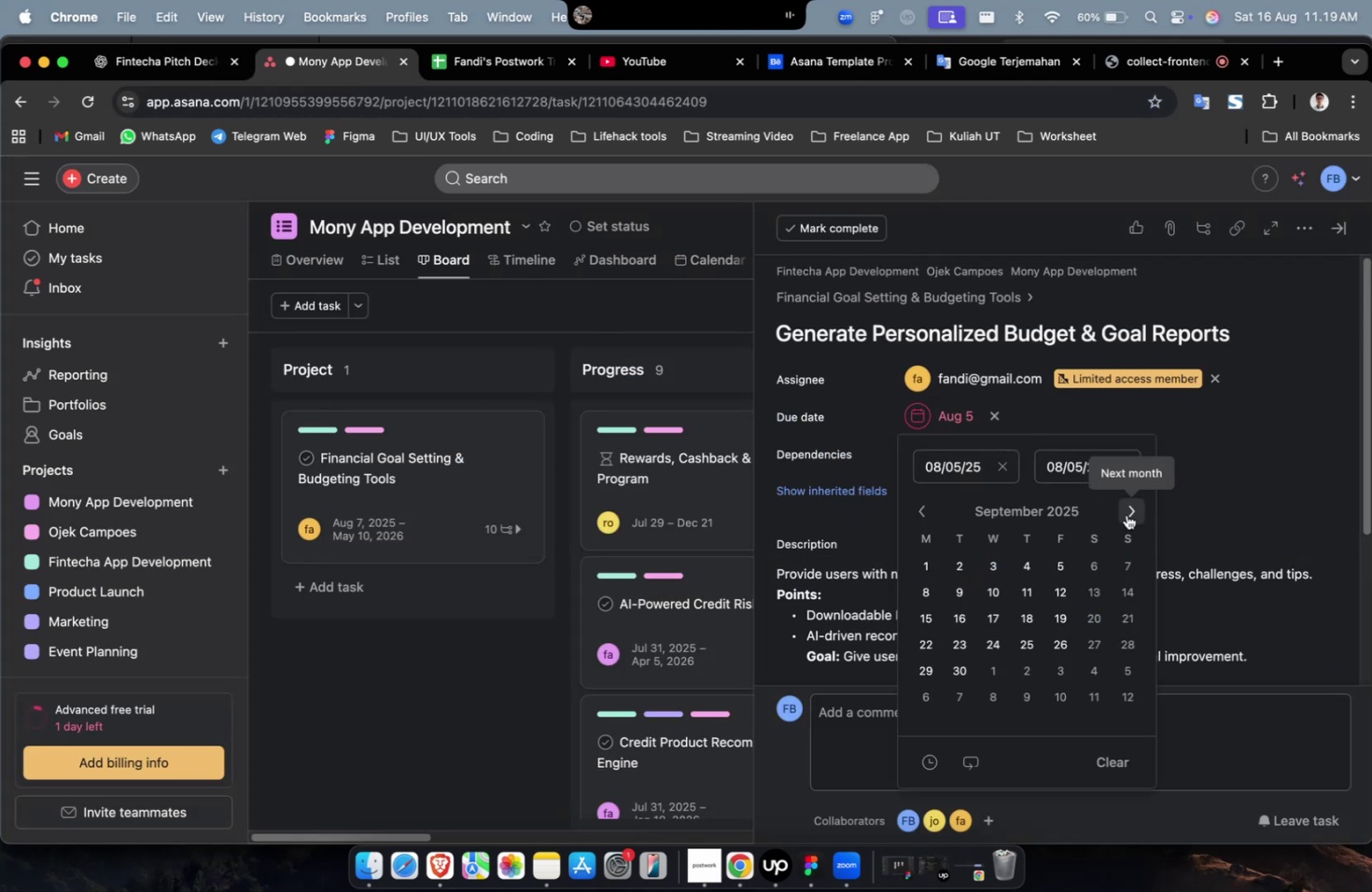 
triple_click([1126, 514])
 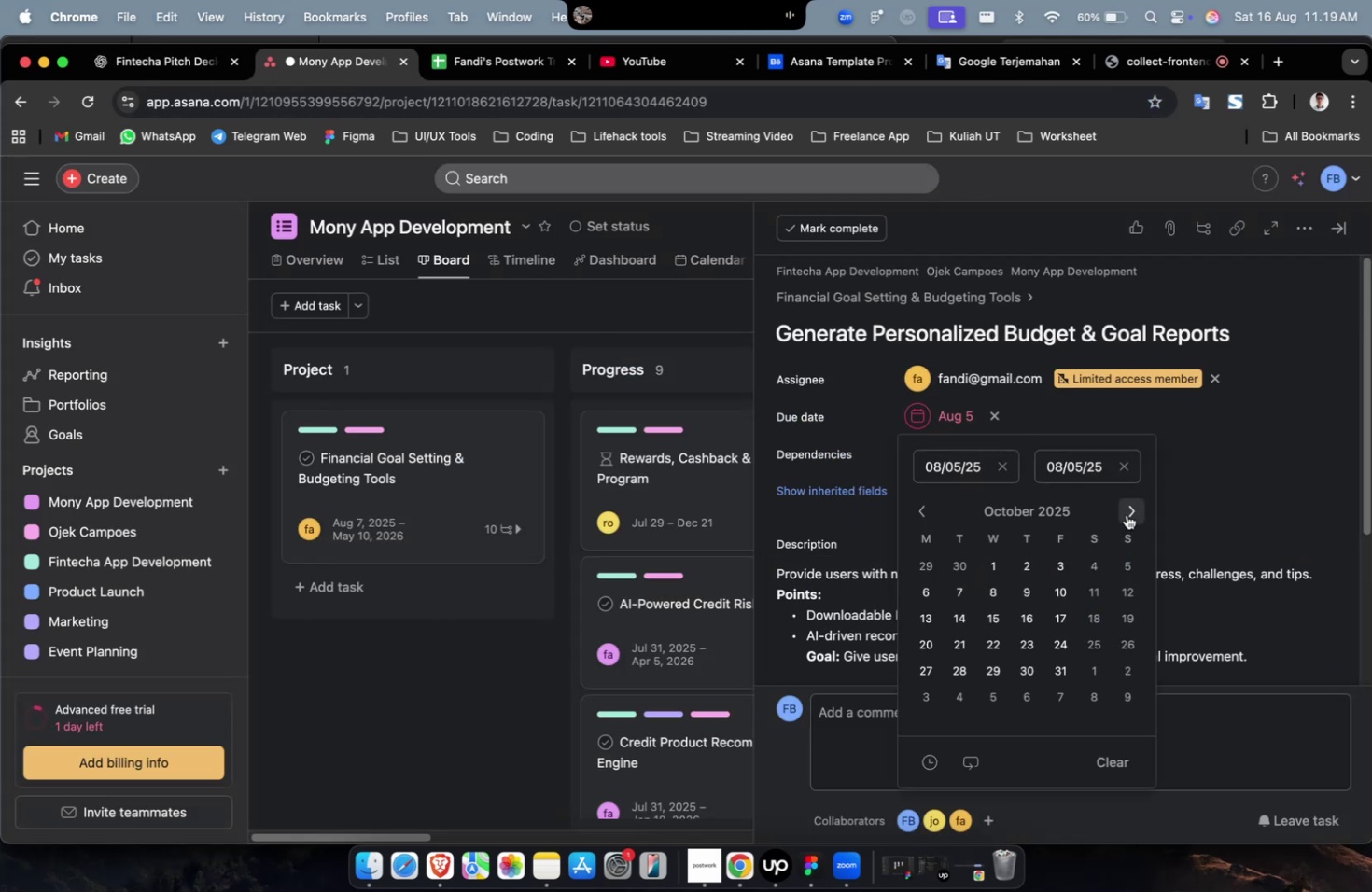 
triple_click([1126, 514])
 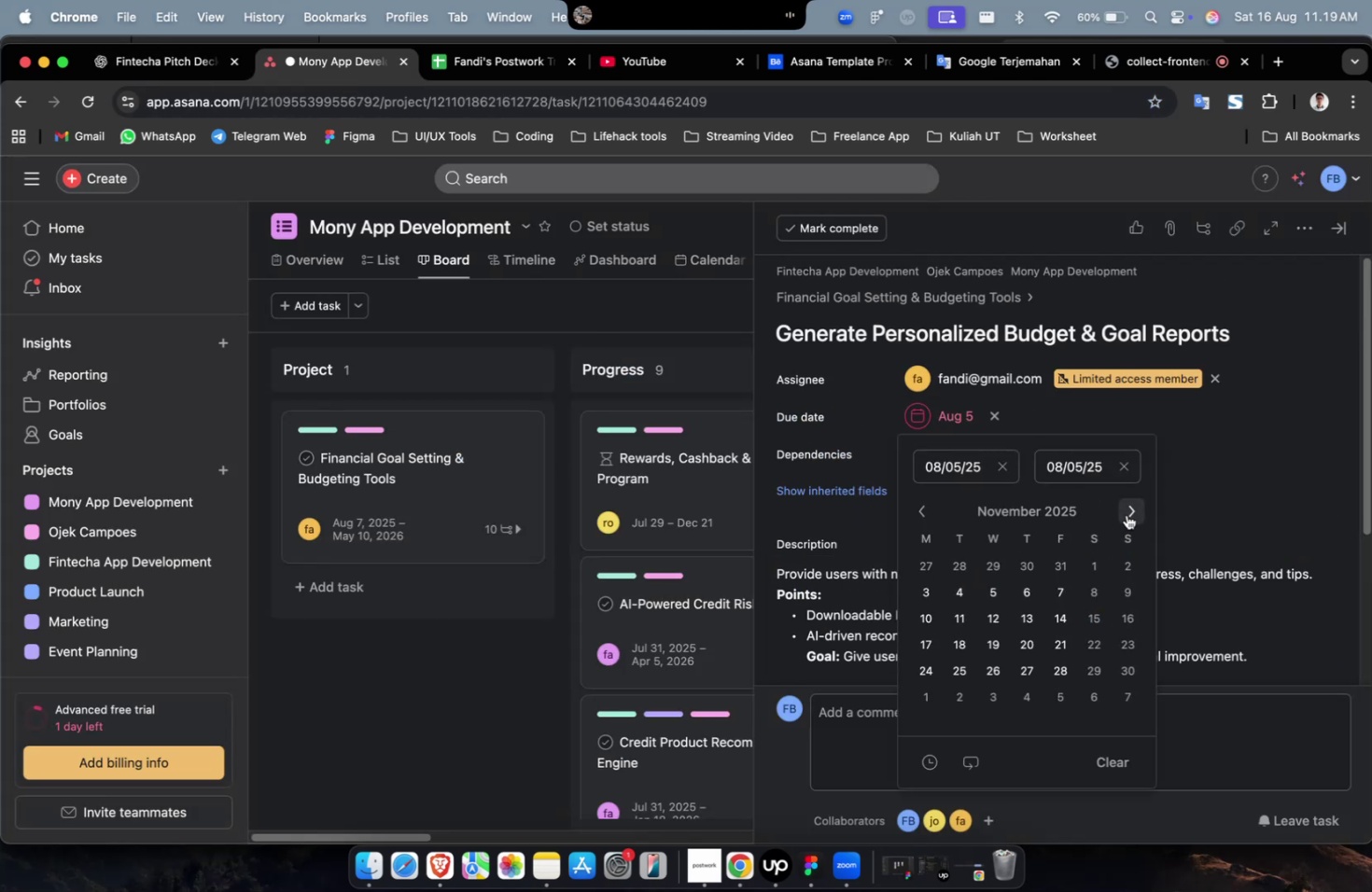 
triple_click([1126, 514])
 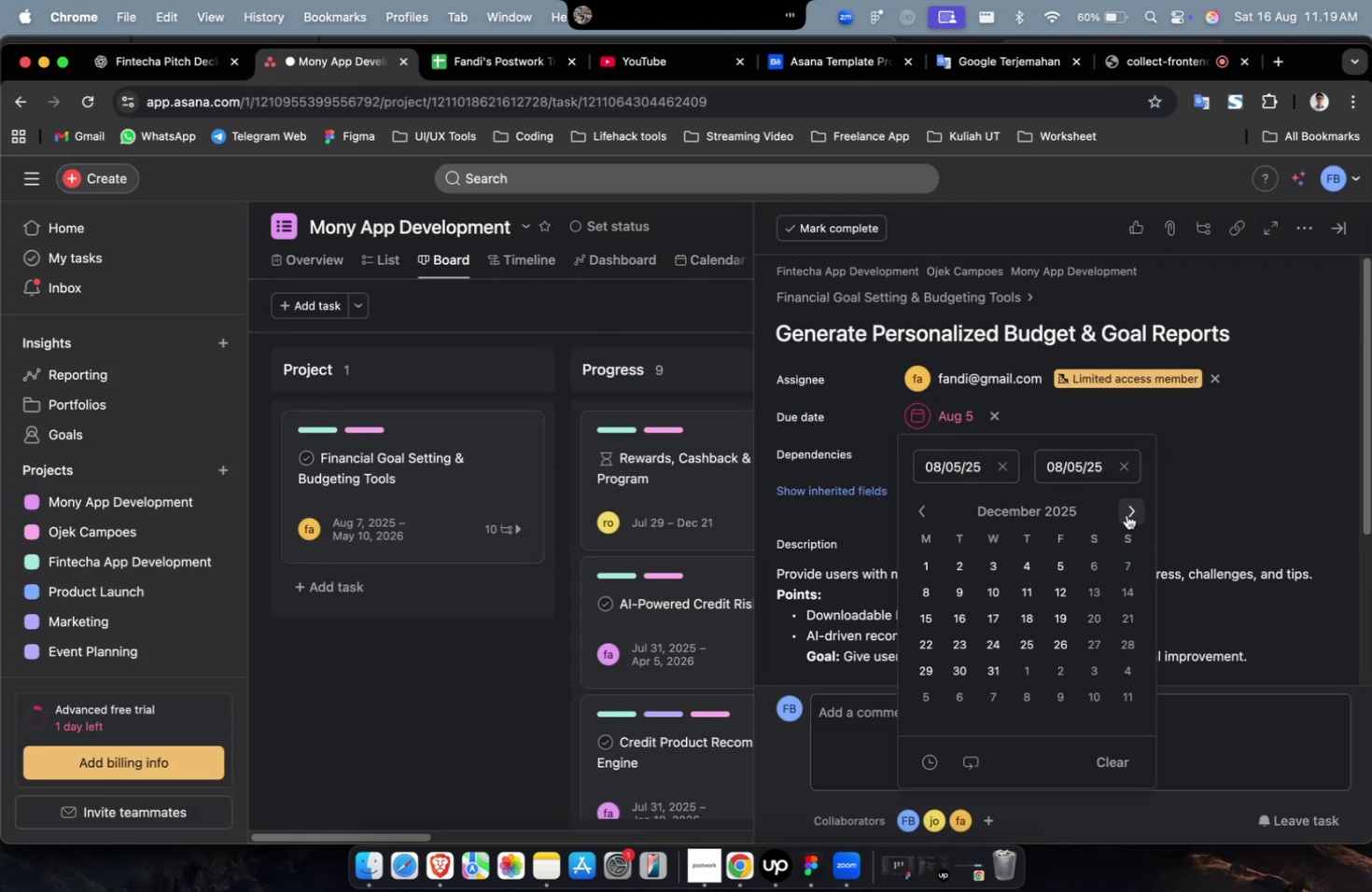 
triple_click([1126, 514])
 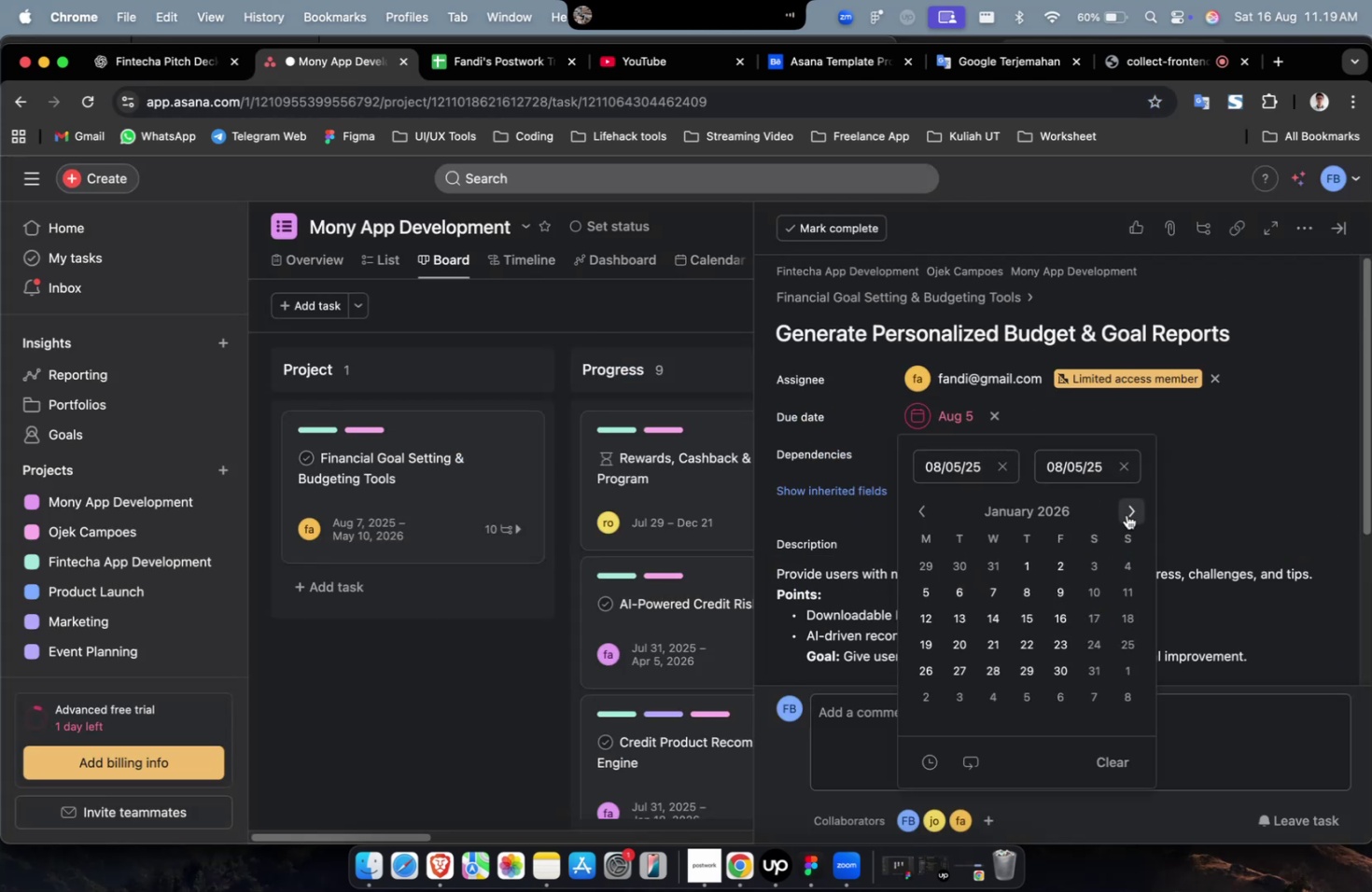 
triple_click([1126, 514])
 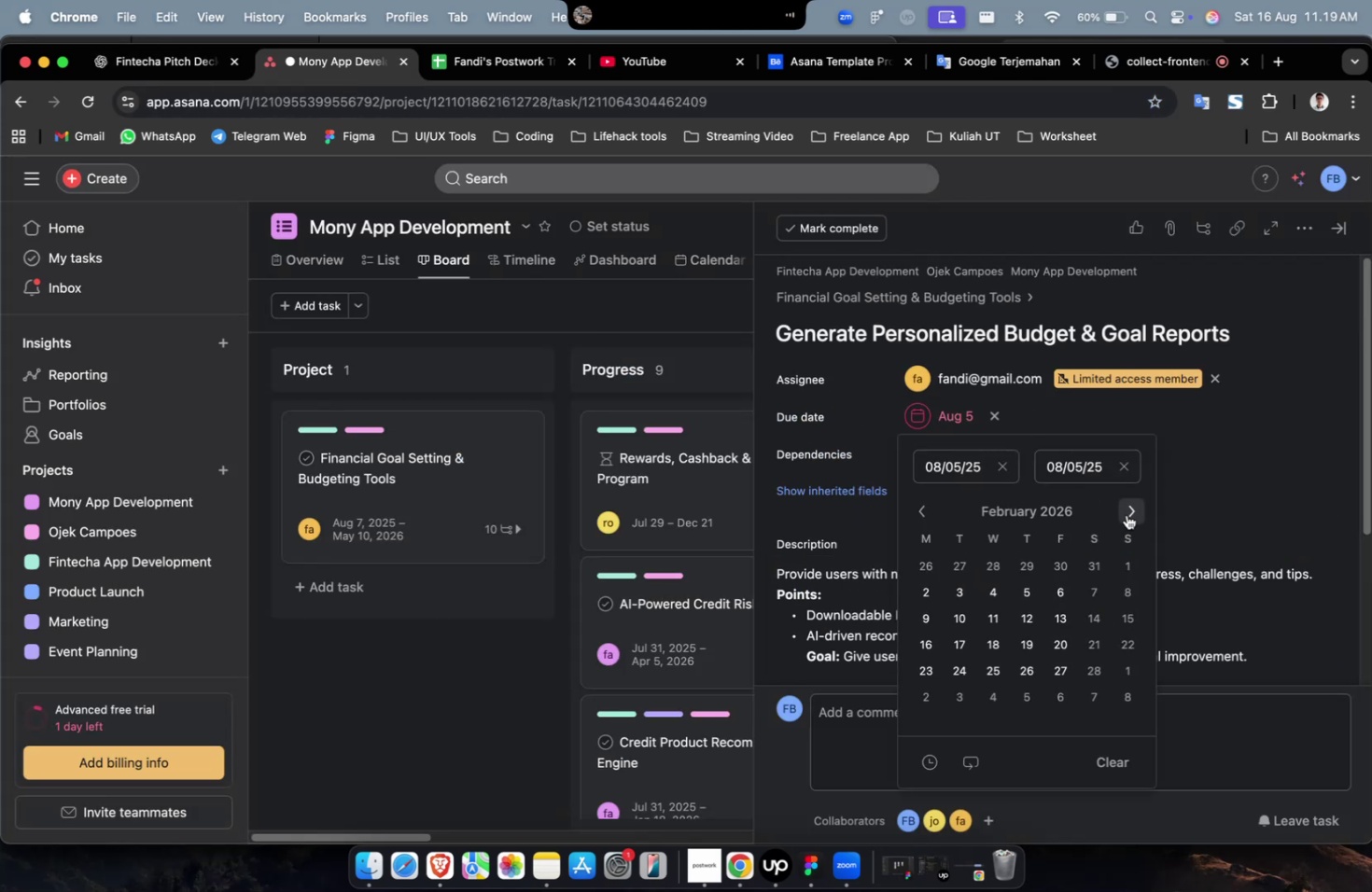 
triple_click([1126, 514])
 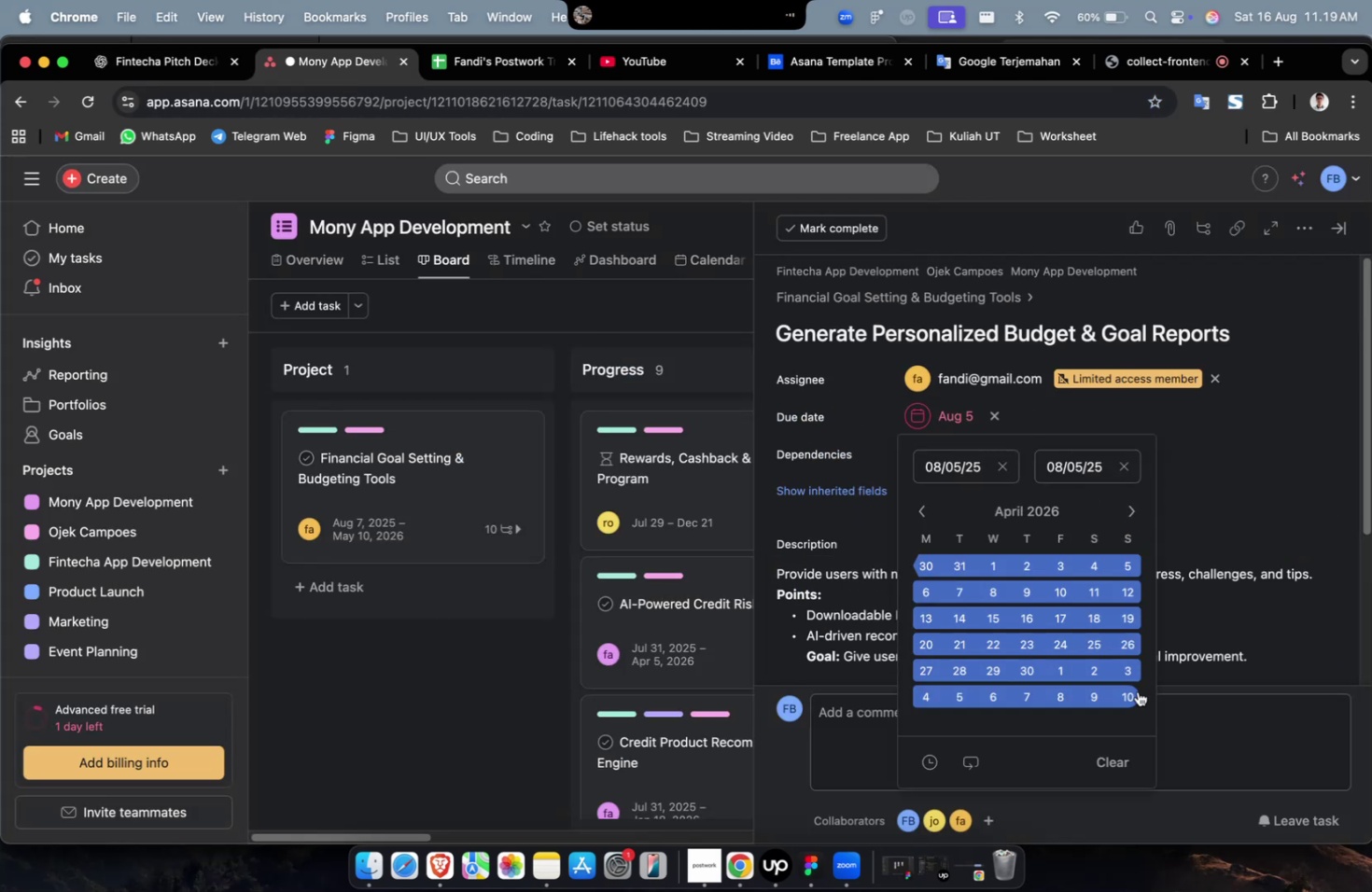 
triple_click([1137, 694])
 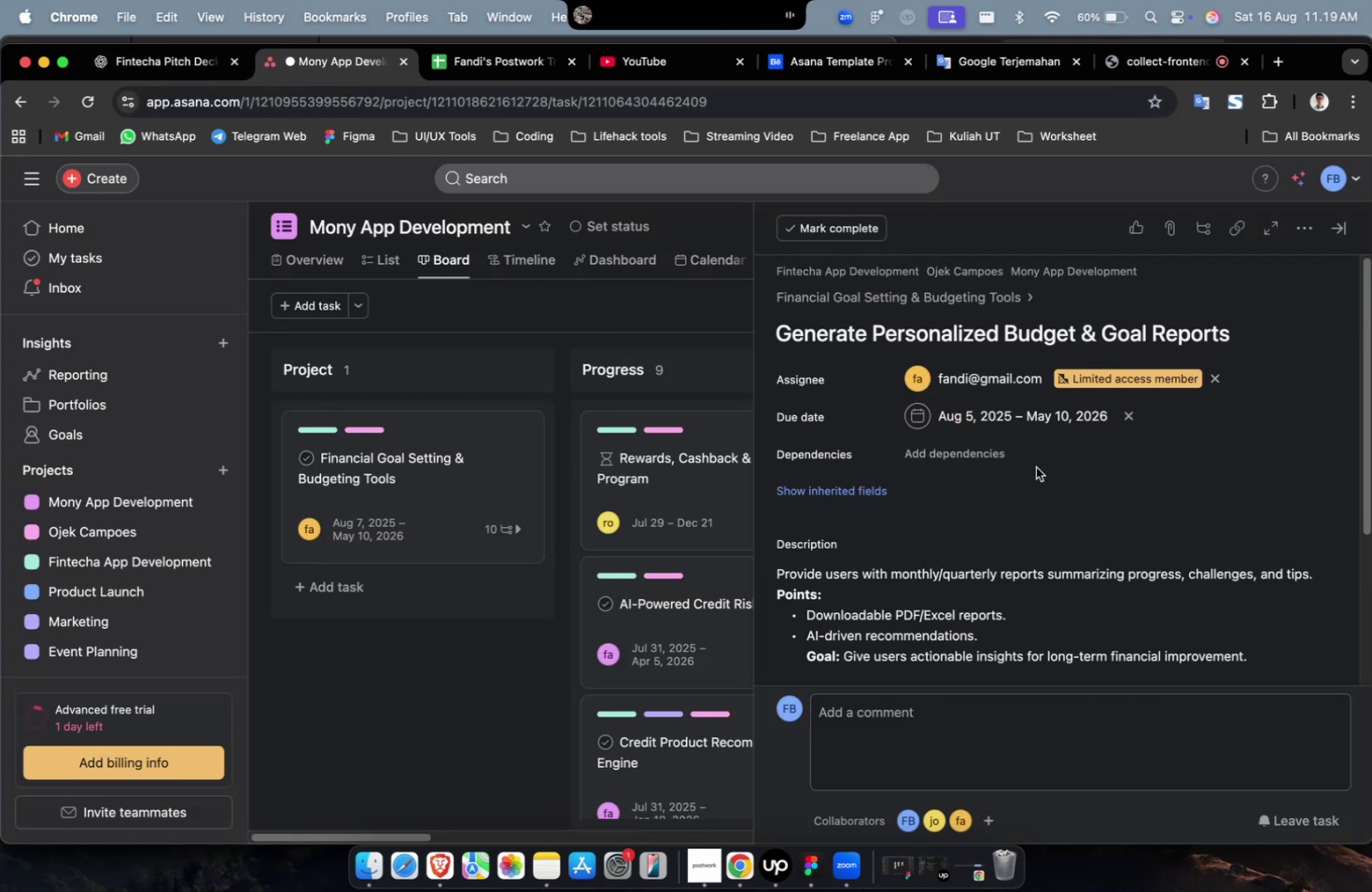 
triple_click([957, 458])
 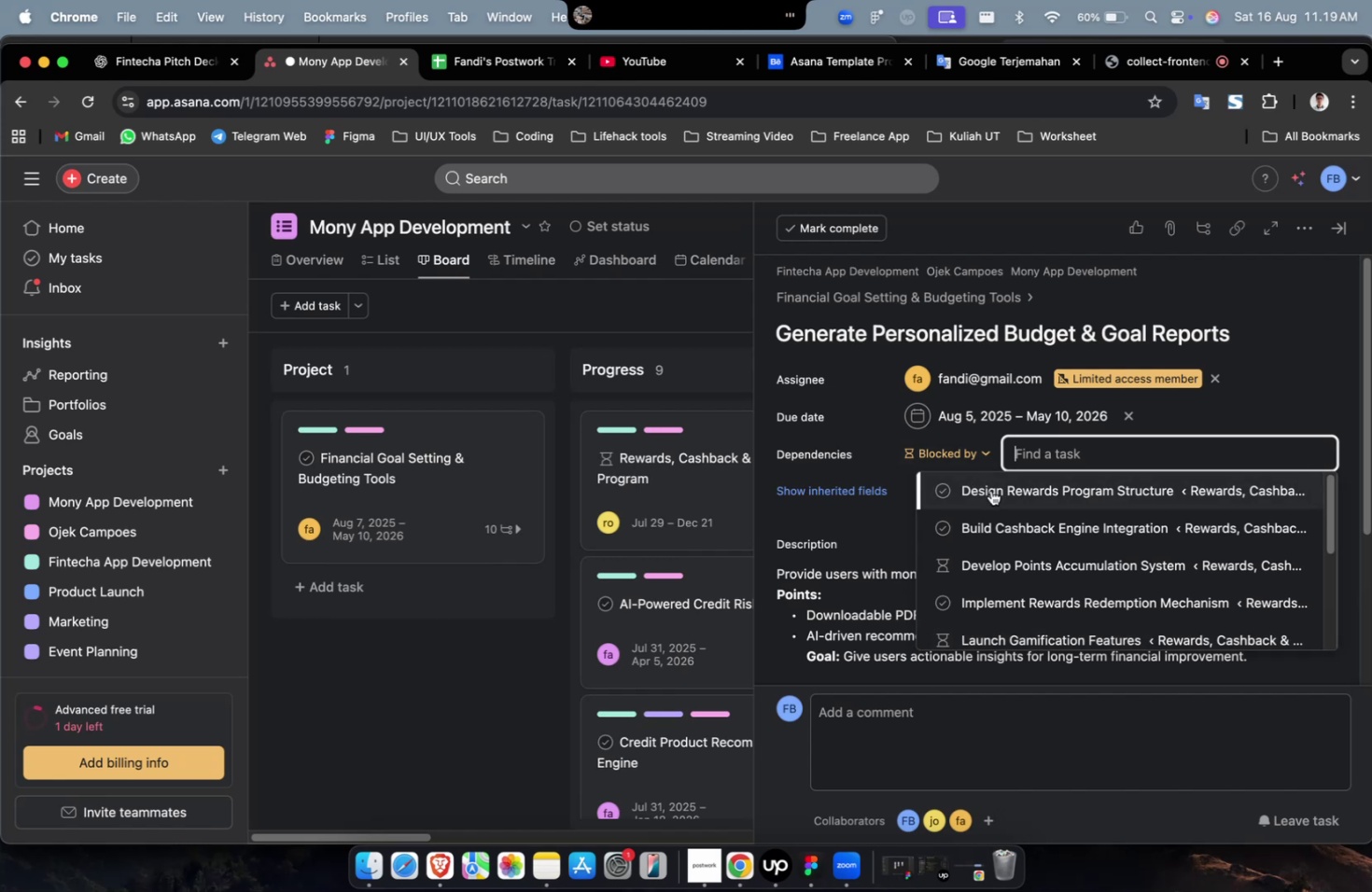 
triple_click([991, 491])
 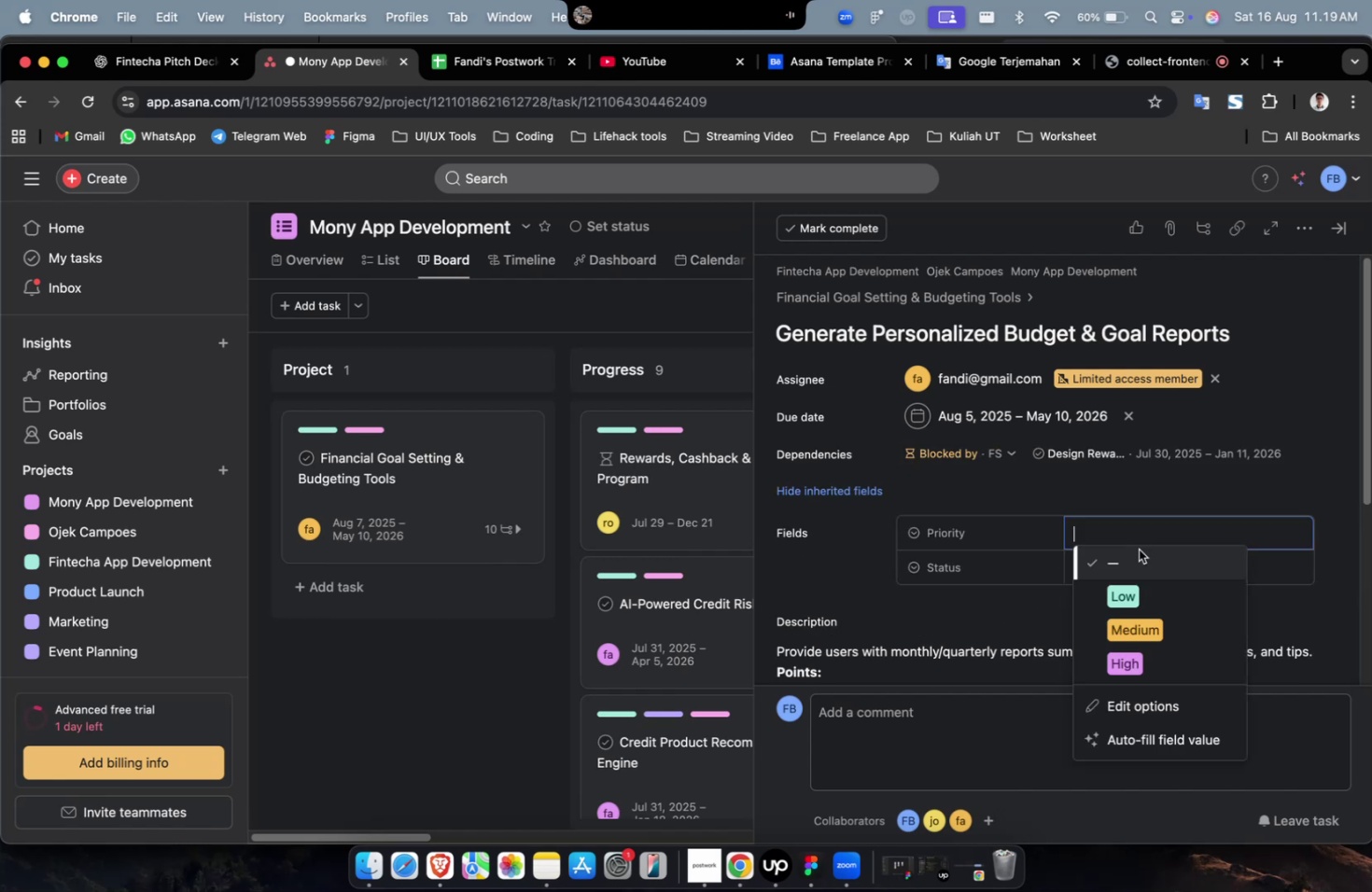 
triple_click([1146, 617])
 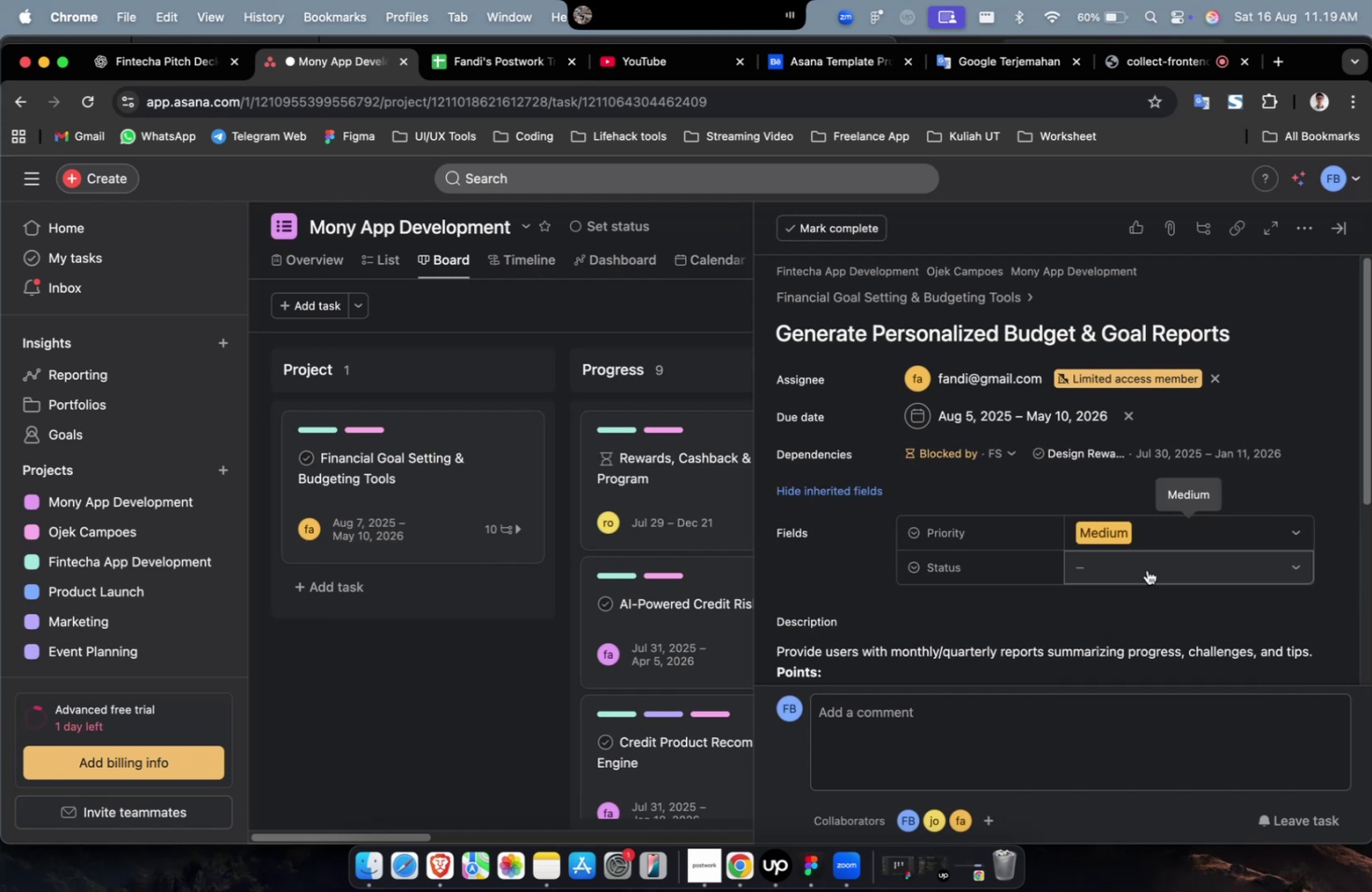 
triple_click([1146, 569])
 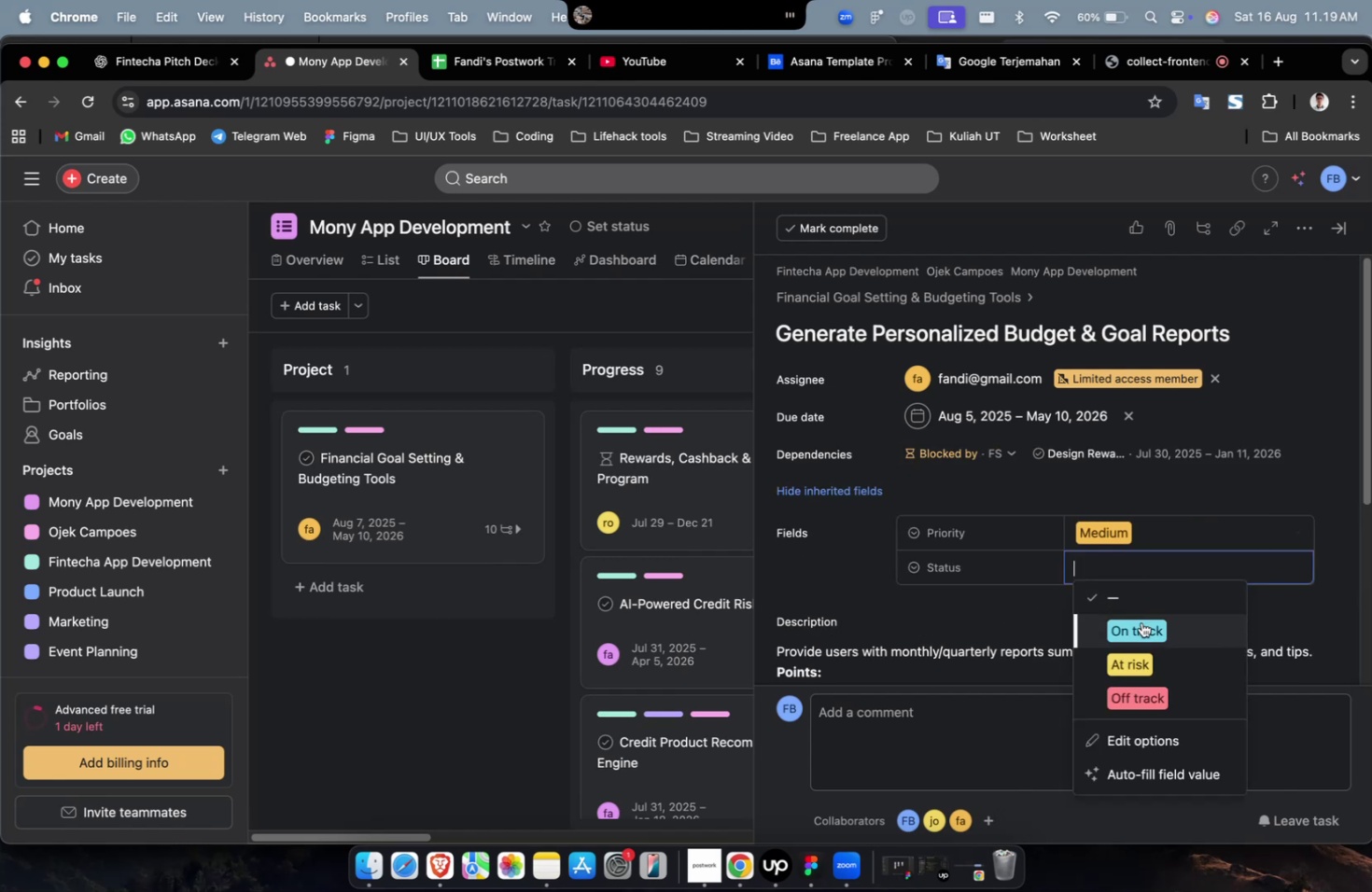 
triple_click([1141, 621])
 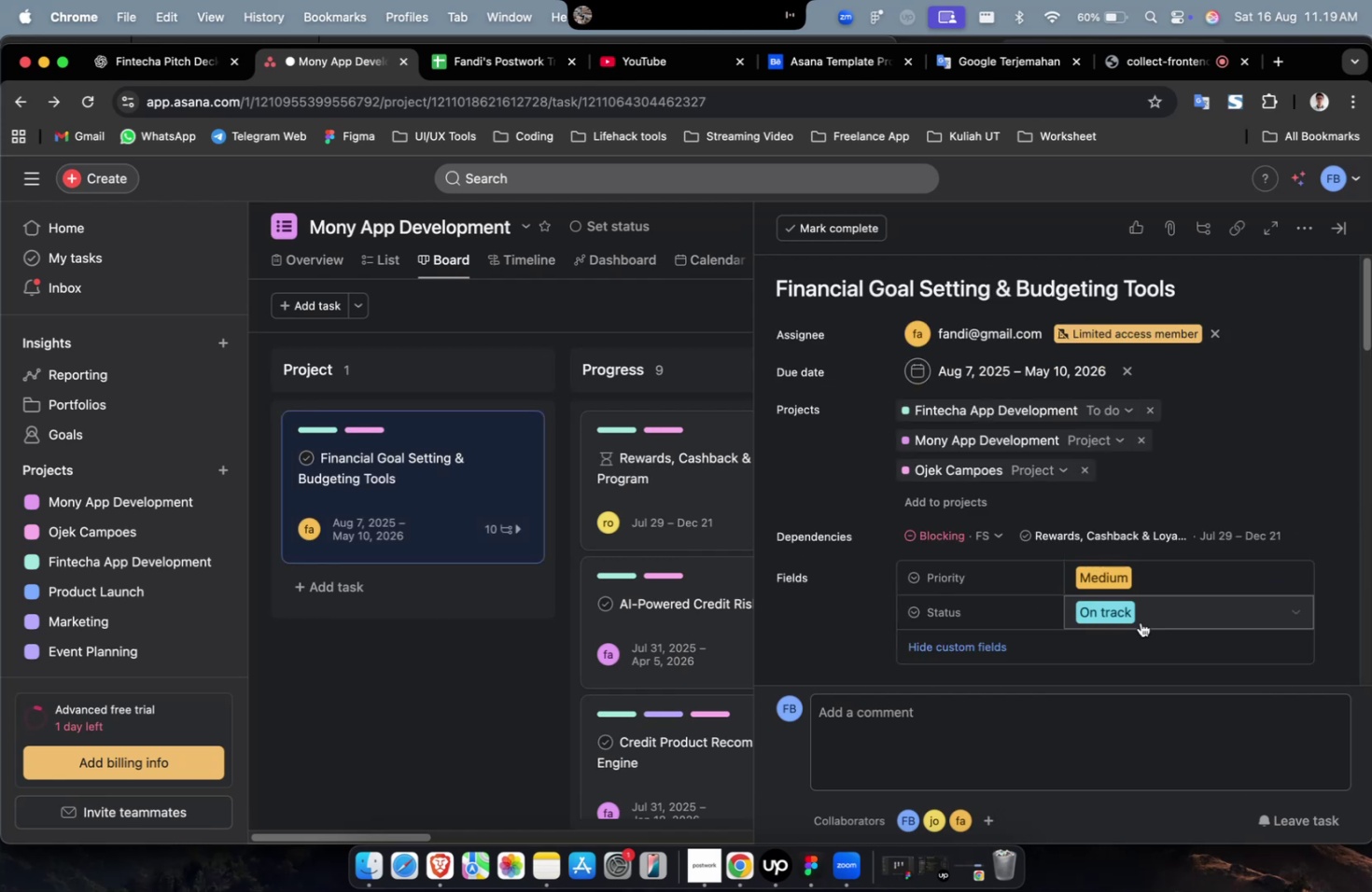 
scroll: coordinate [1140, 620], scroll_direction: down, amount: 50.0
 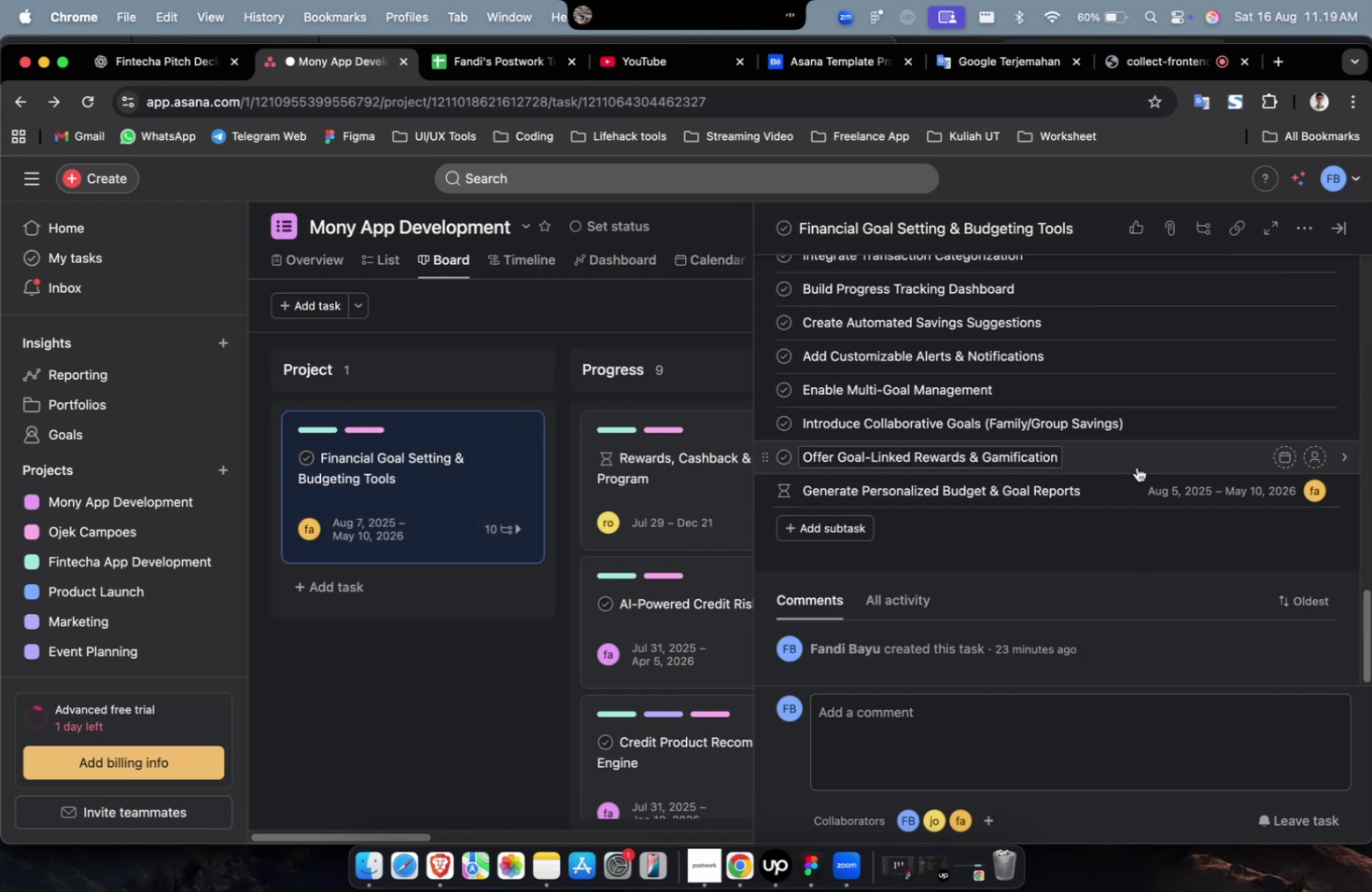 
left_click([1136, 467])
 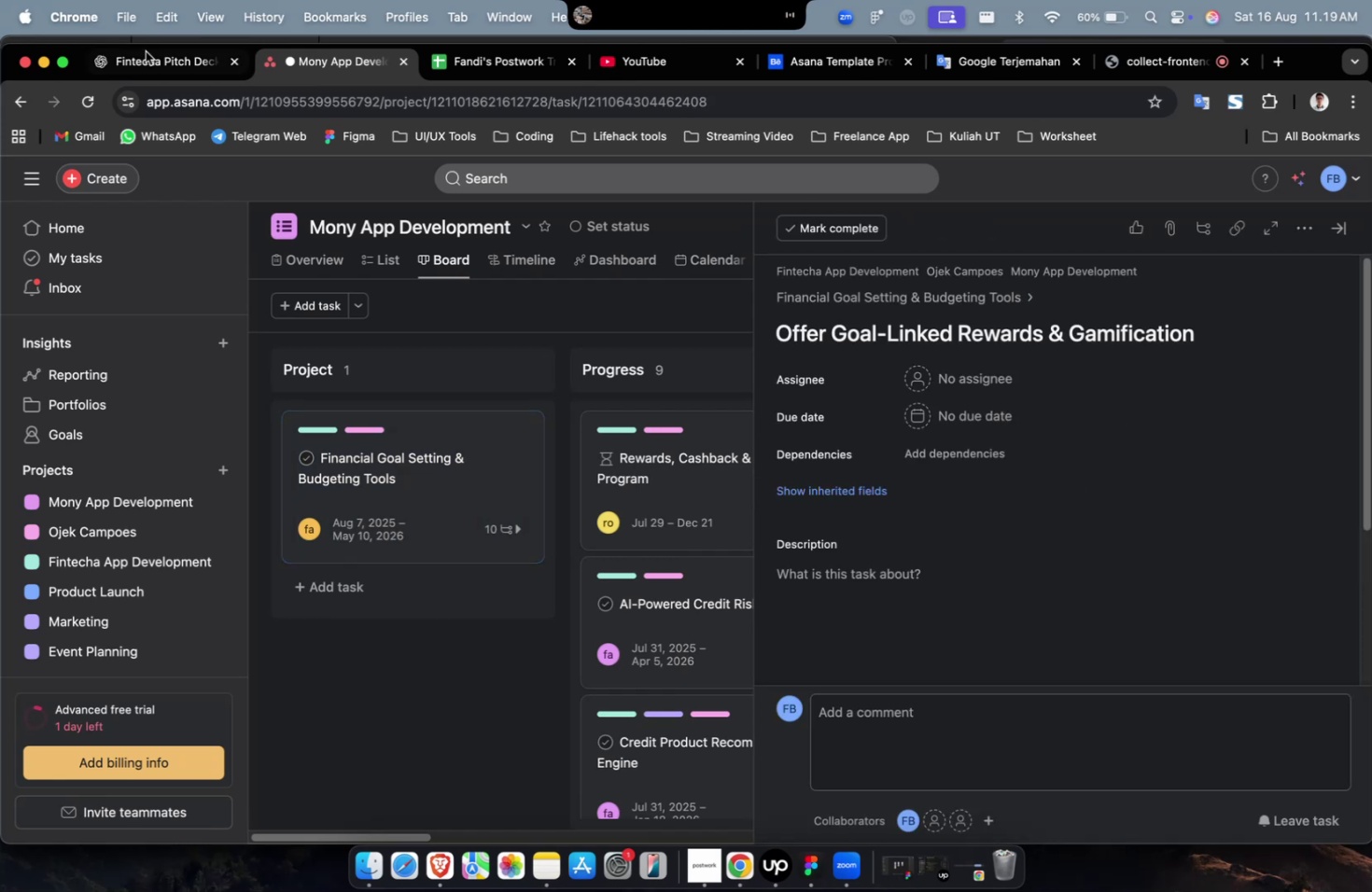 
left_click([152, 59])
 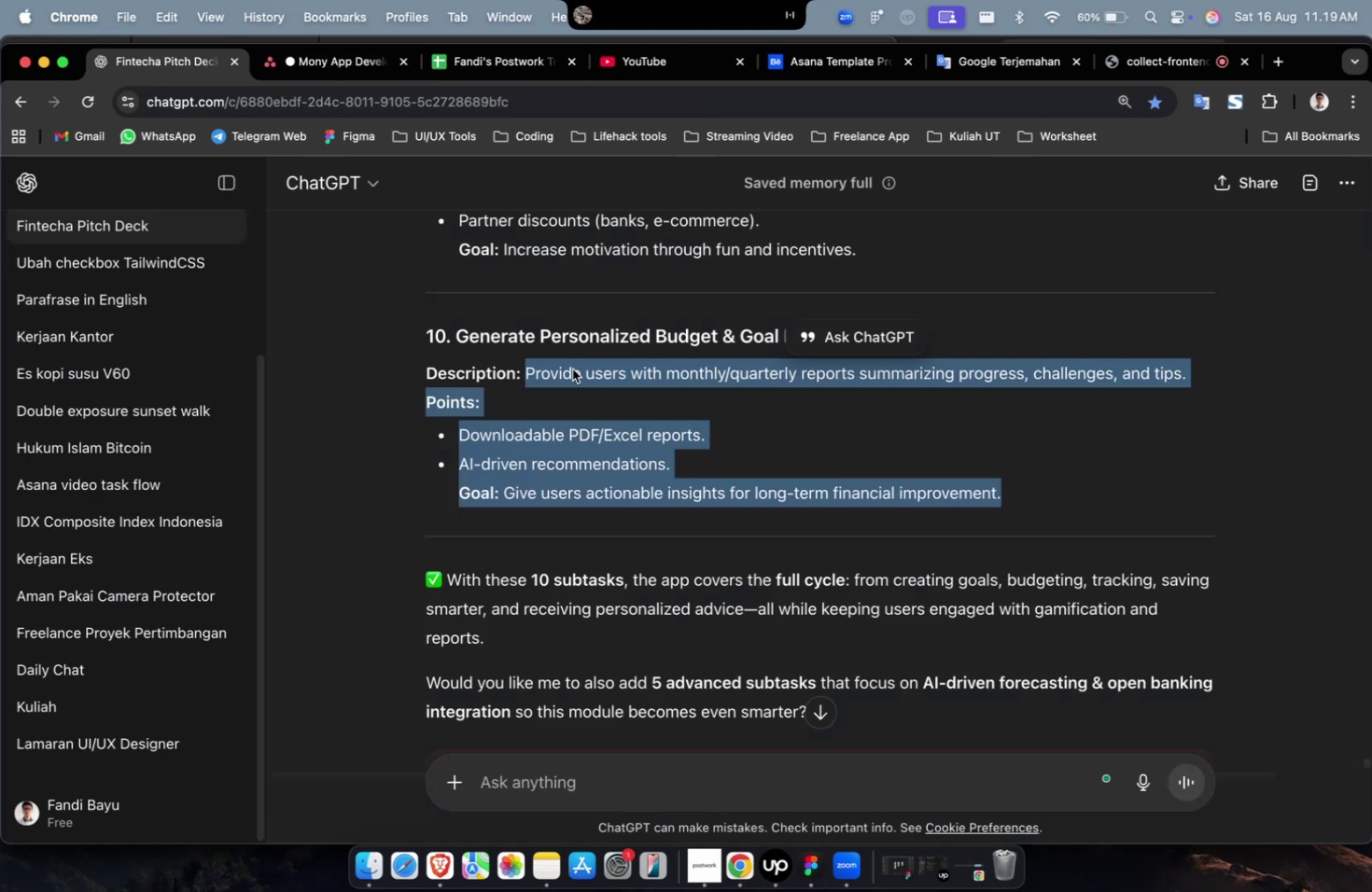 
scroll: coordinate [584, 376], scroll_direction: up, amount: 6.0
 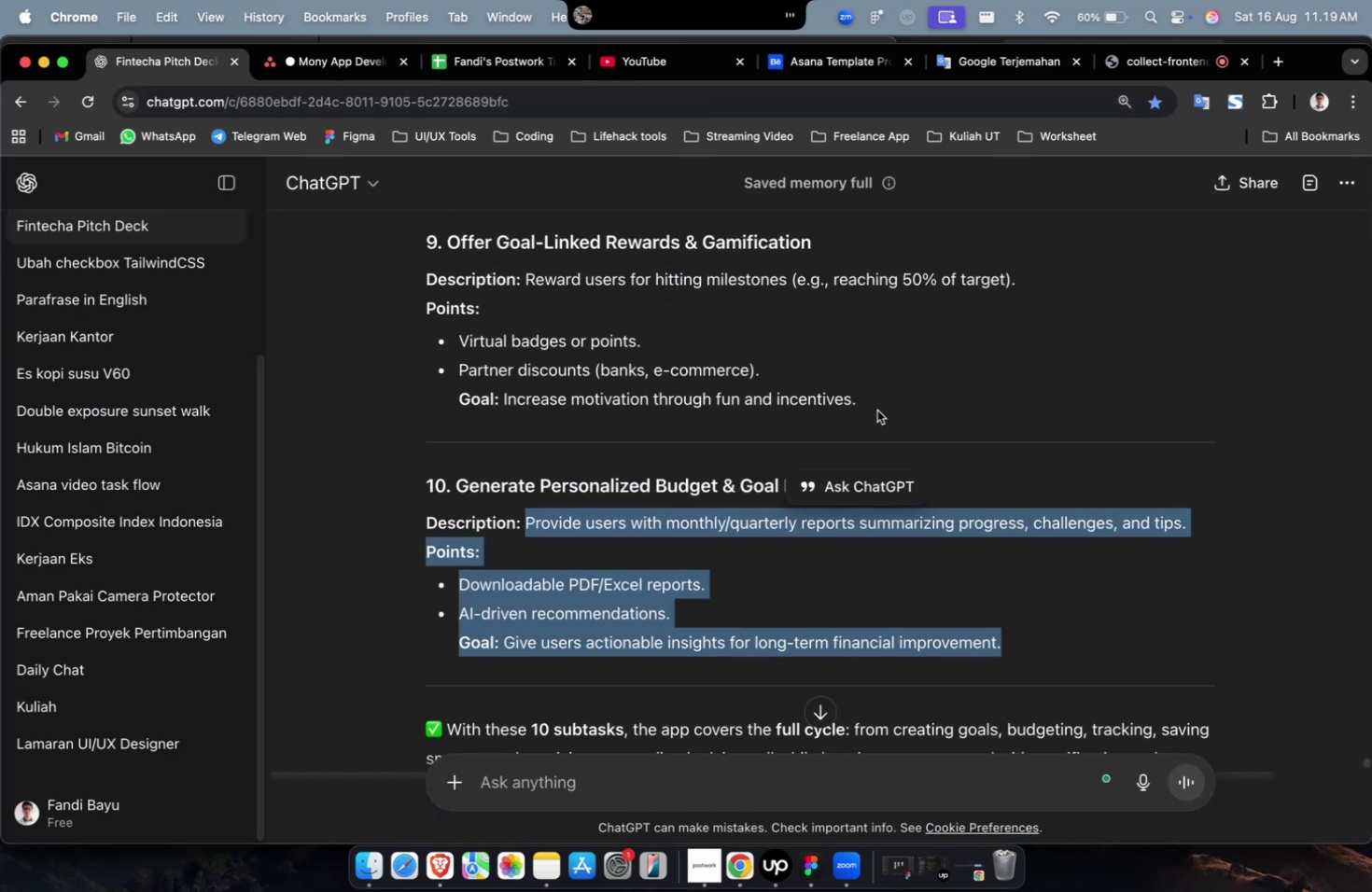 
left_click_drag(start_coordinate=[889, 401], to_coordinate=[527, 290])
 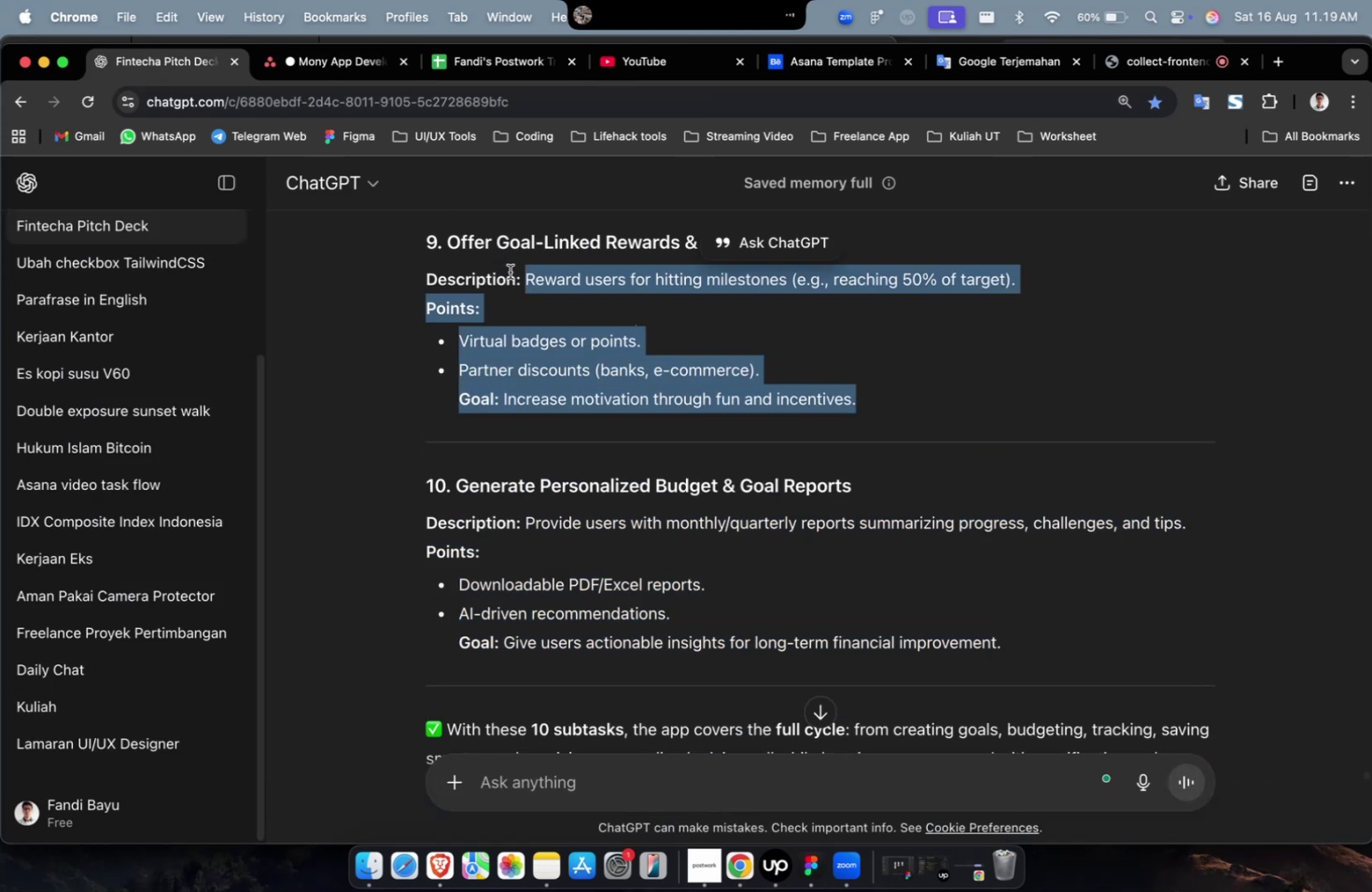 
key(Meta+C)
 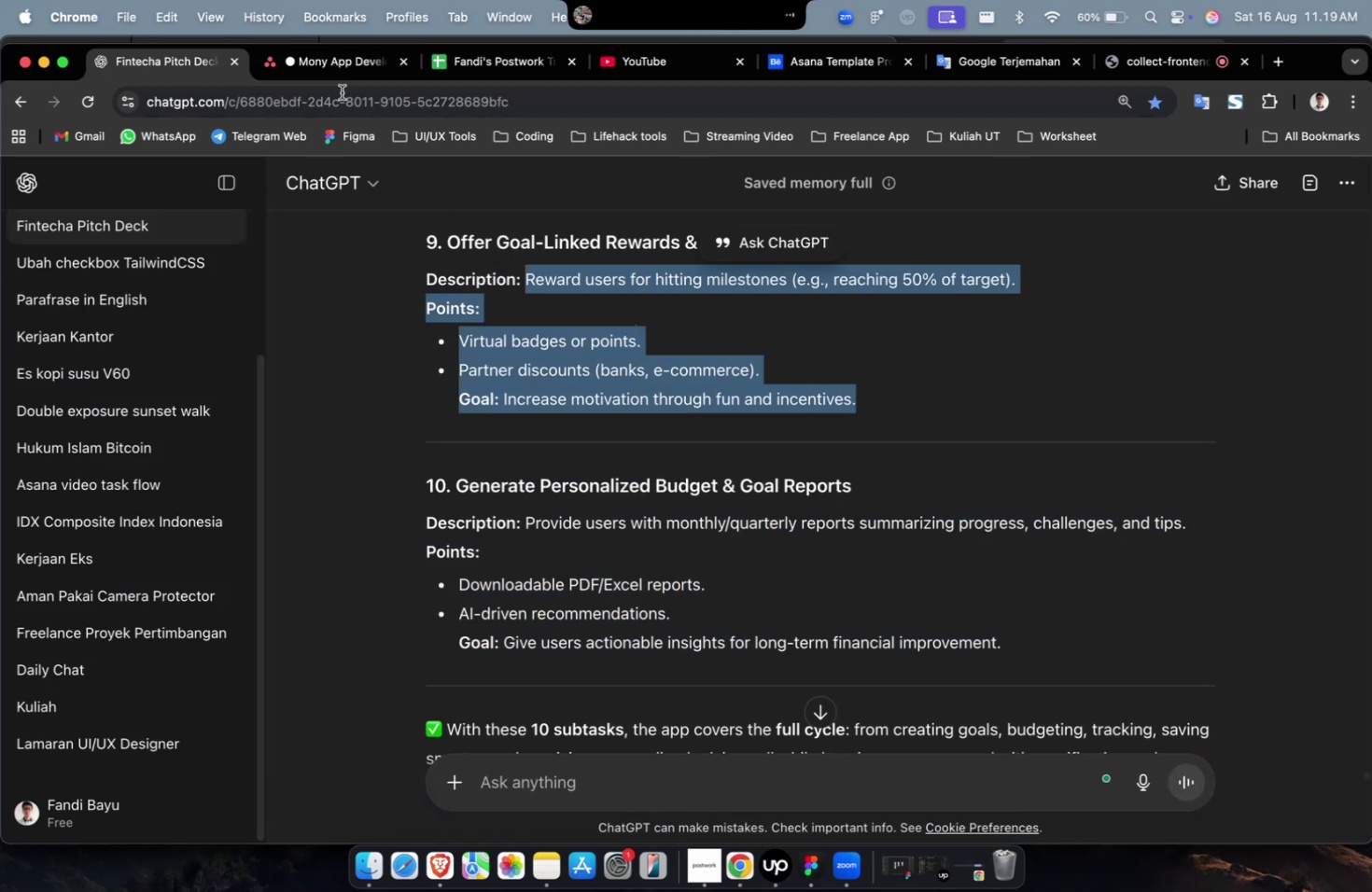 
key(Meta+C)
 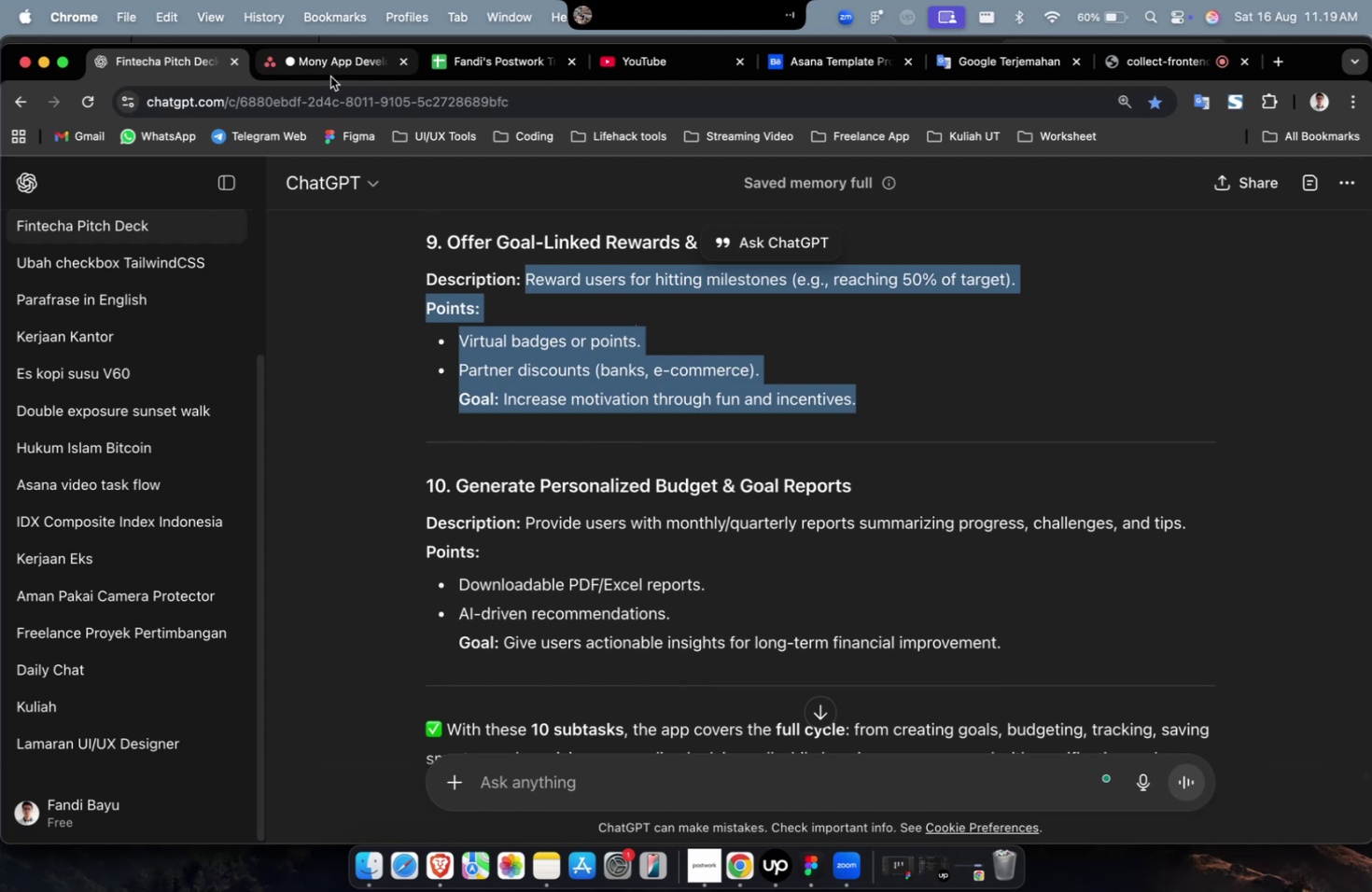 
left_click([330, 77])
 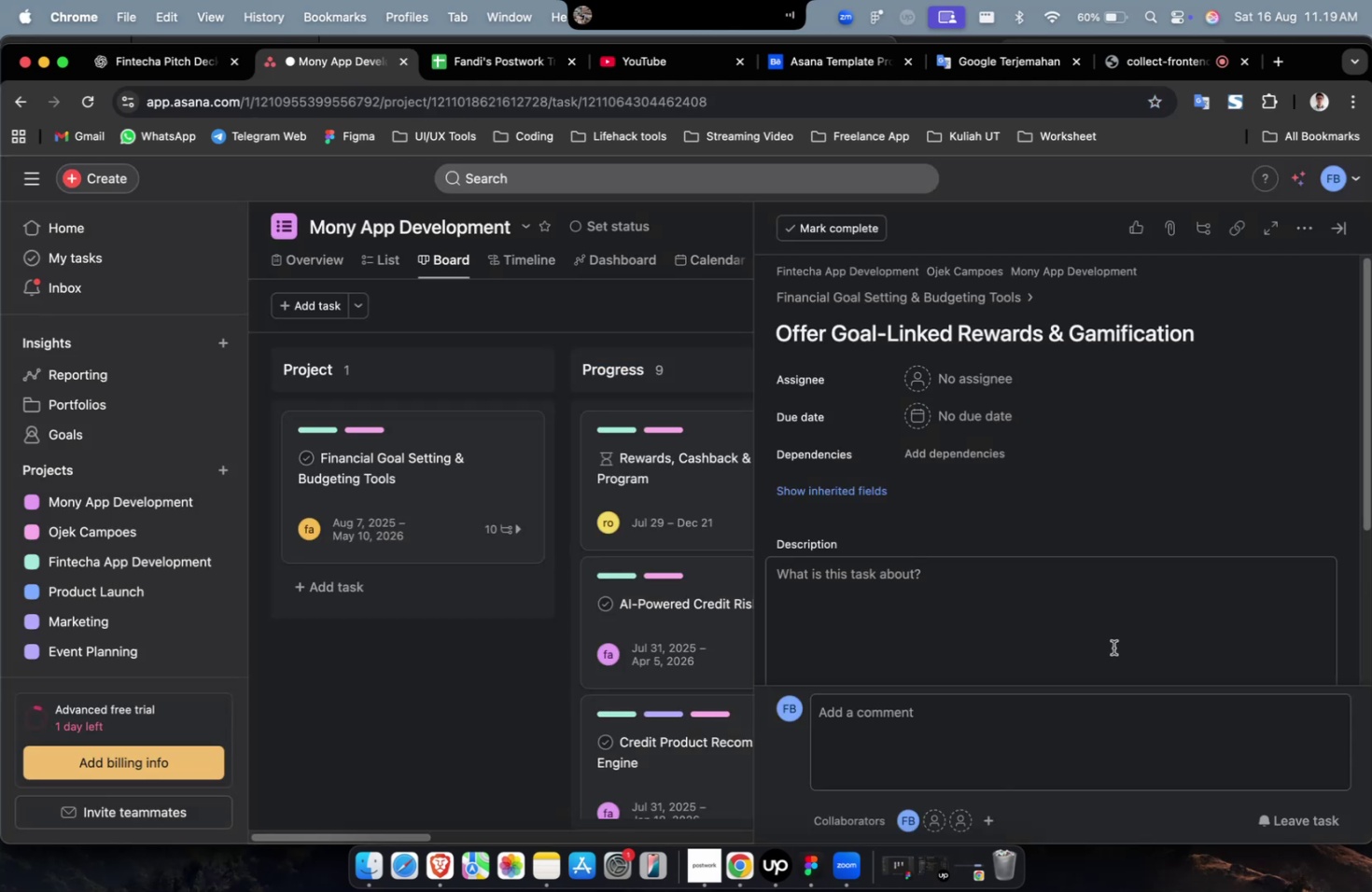 
double_click([1113, 647])
 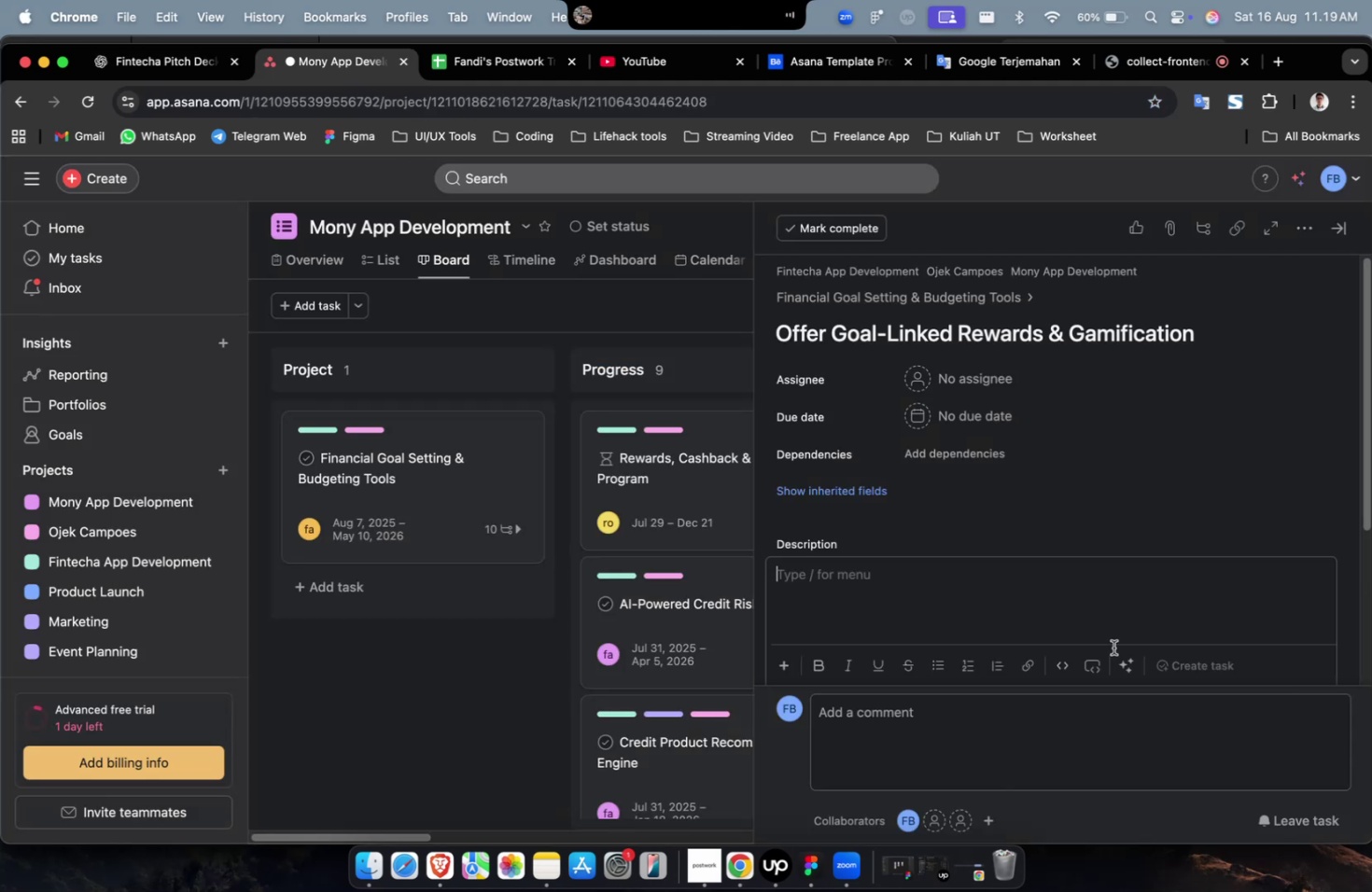 
key(Meta+V)
 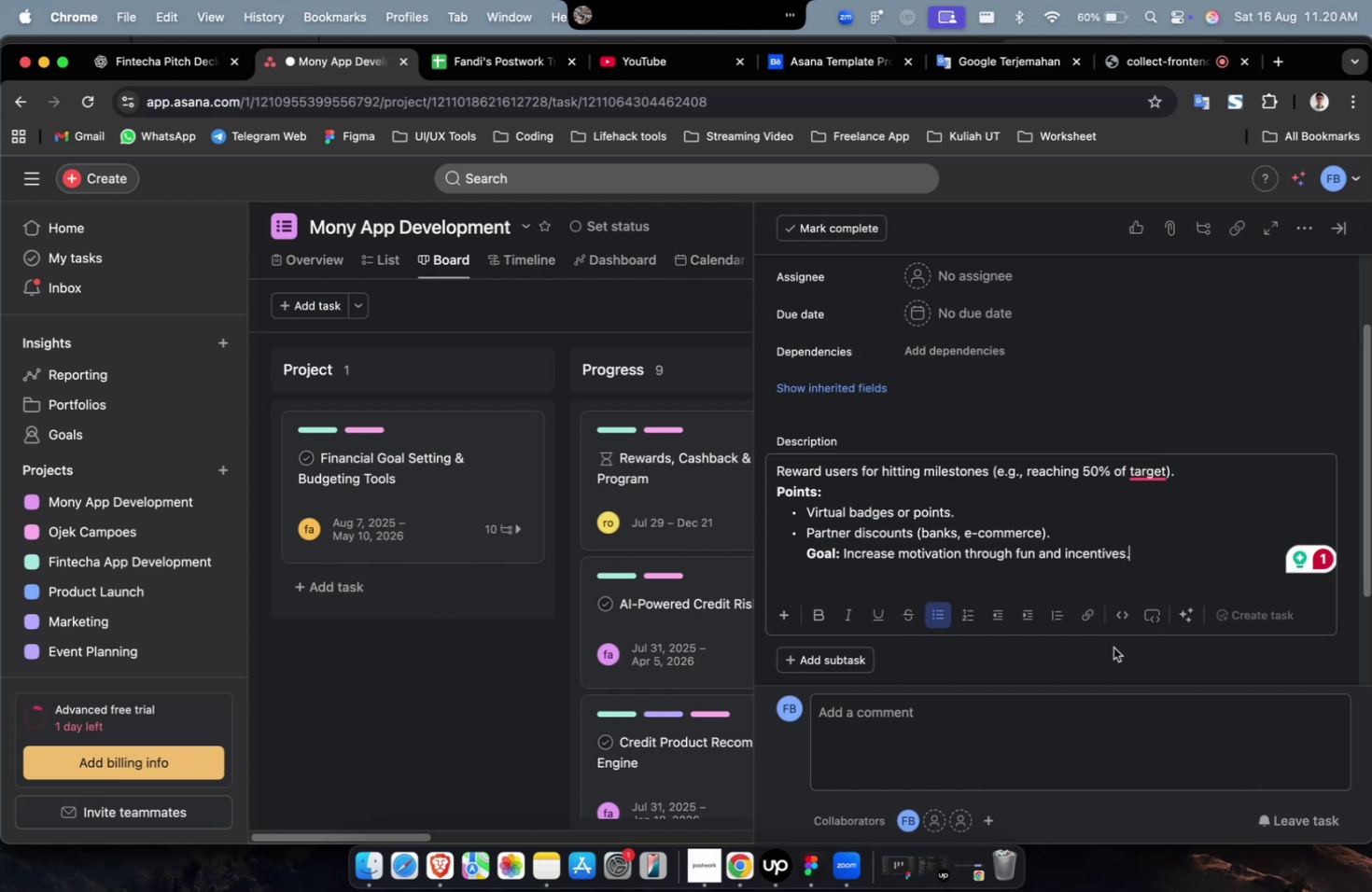 
wait(39.18)
 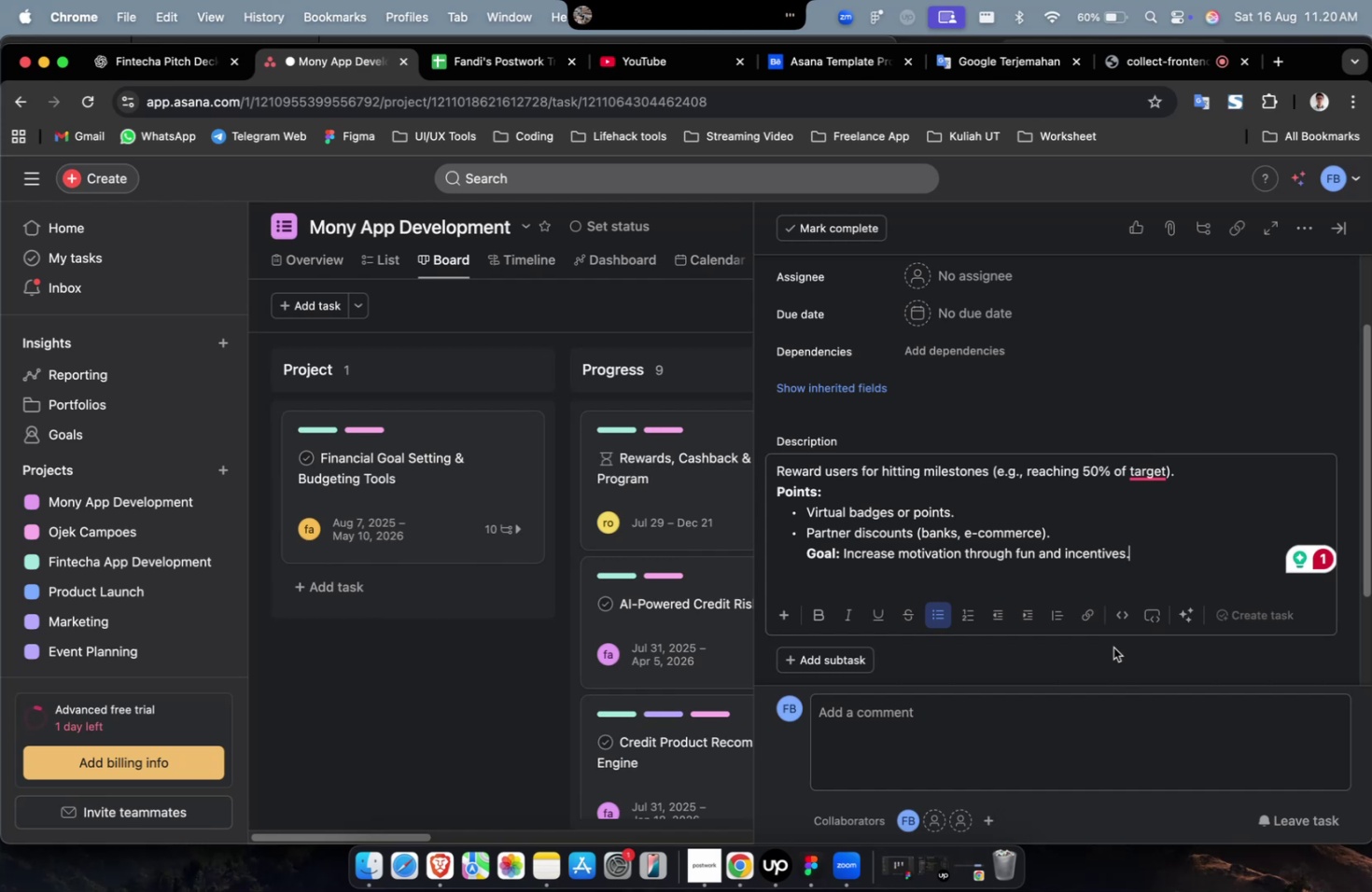 
scroll: coordinate [1112, 646], scroll_direction: up, amount: 17.0
 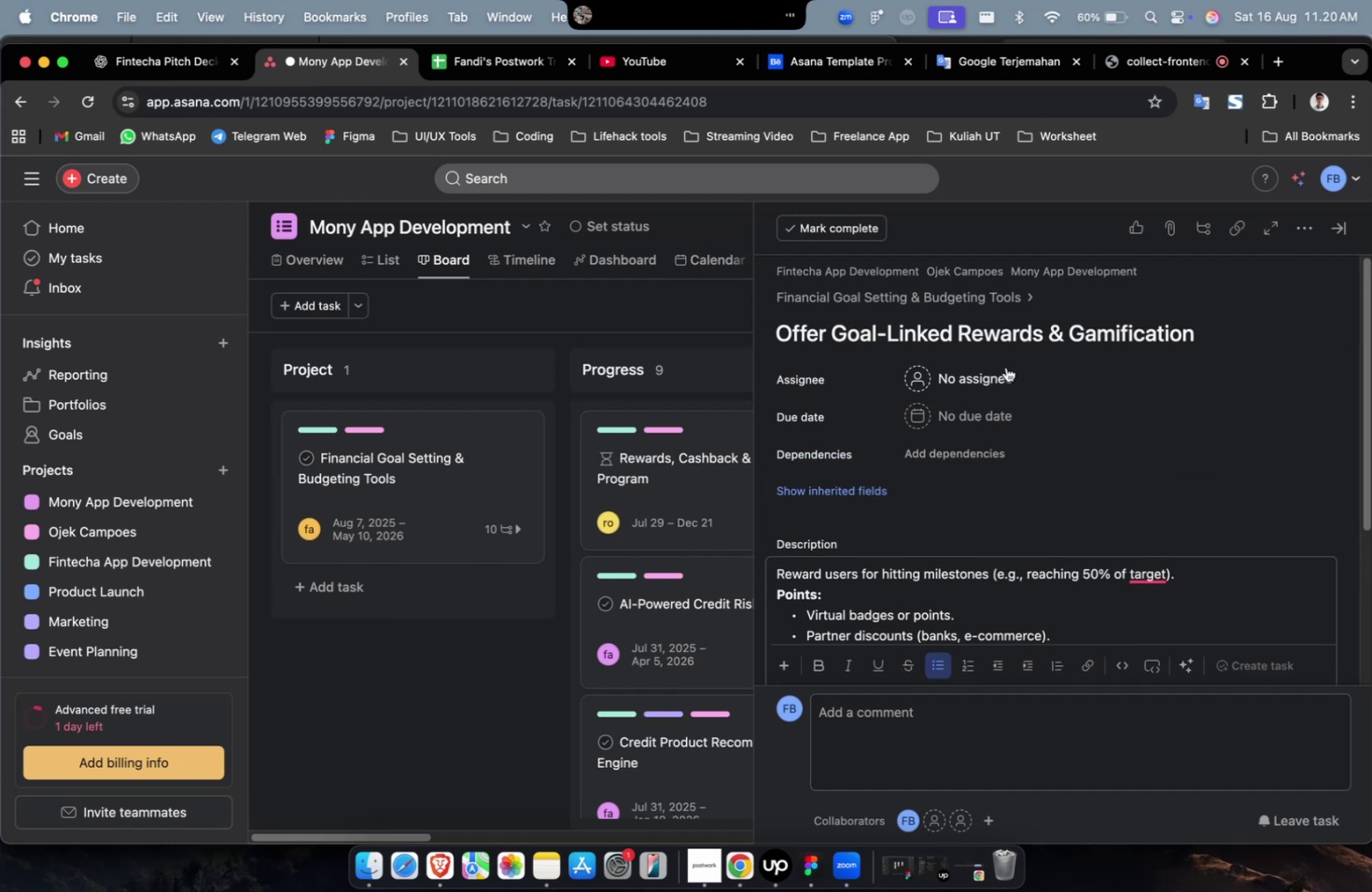 
left_click([997, 371])
 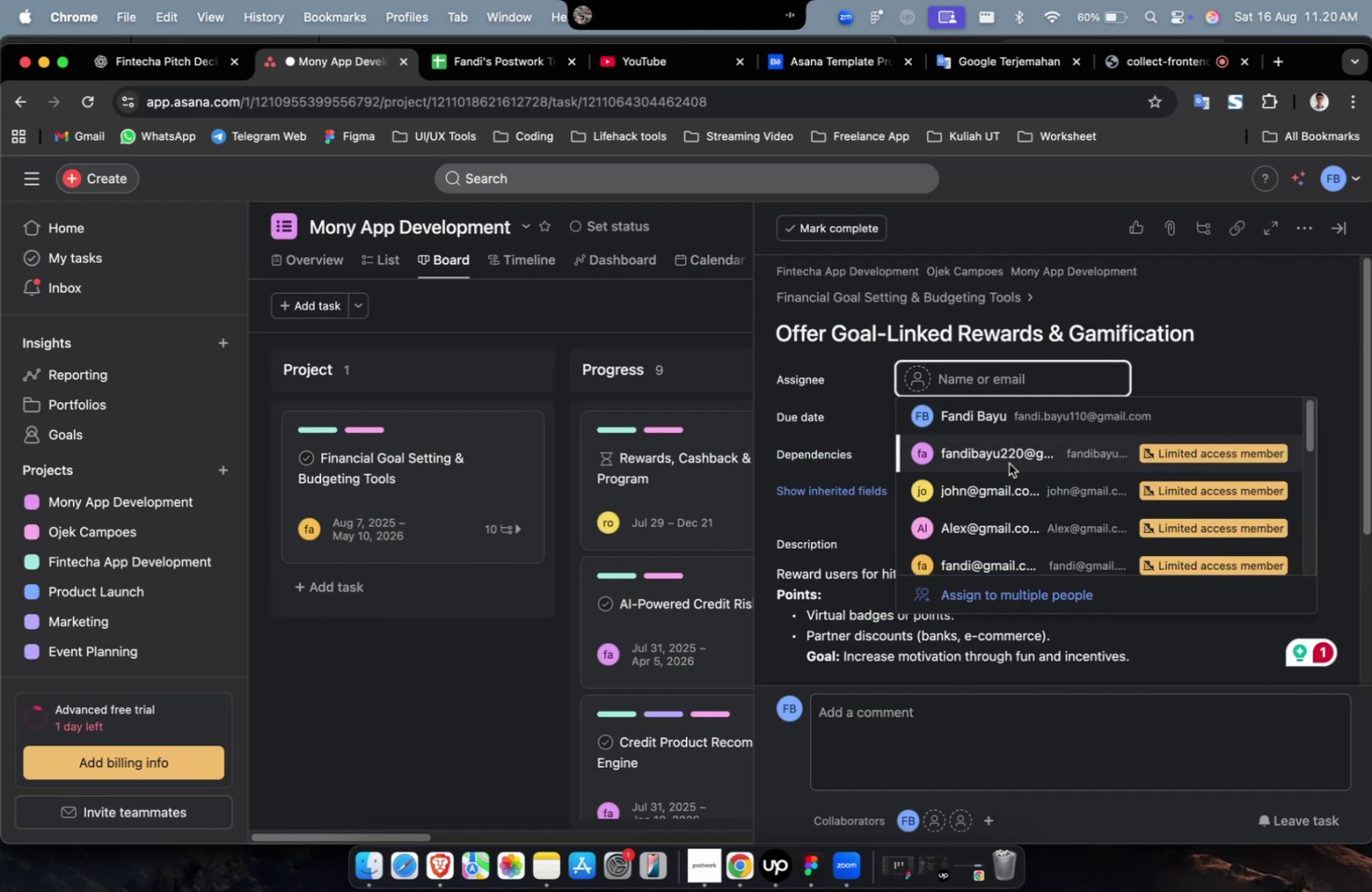 
left_click([1008, 465])
 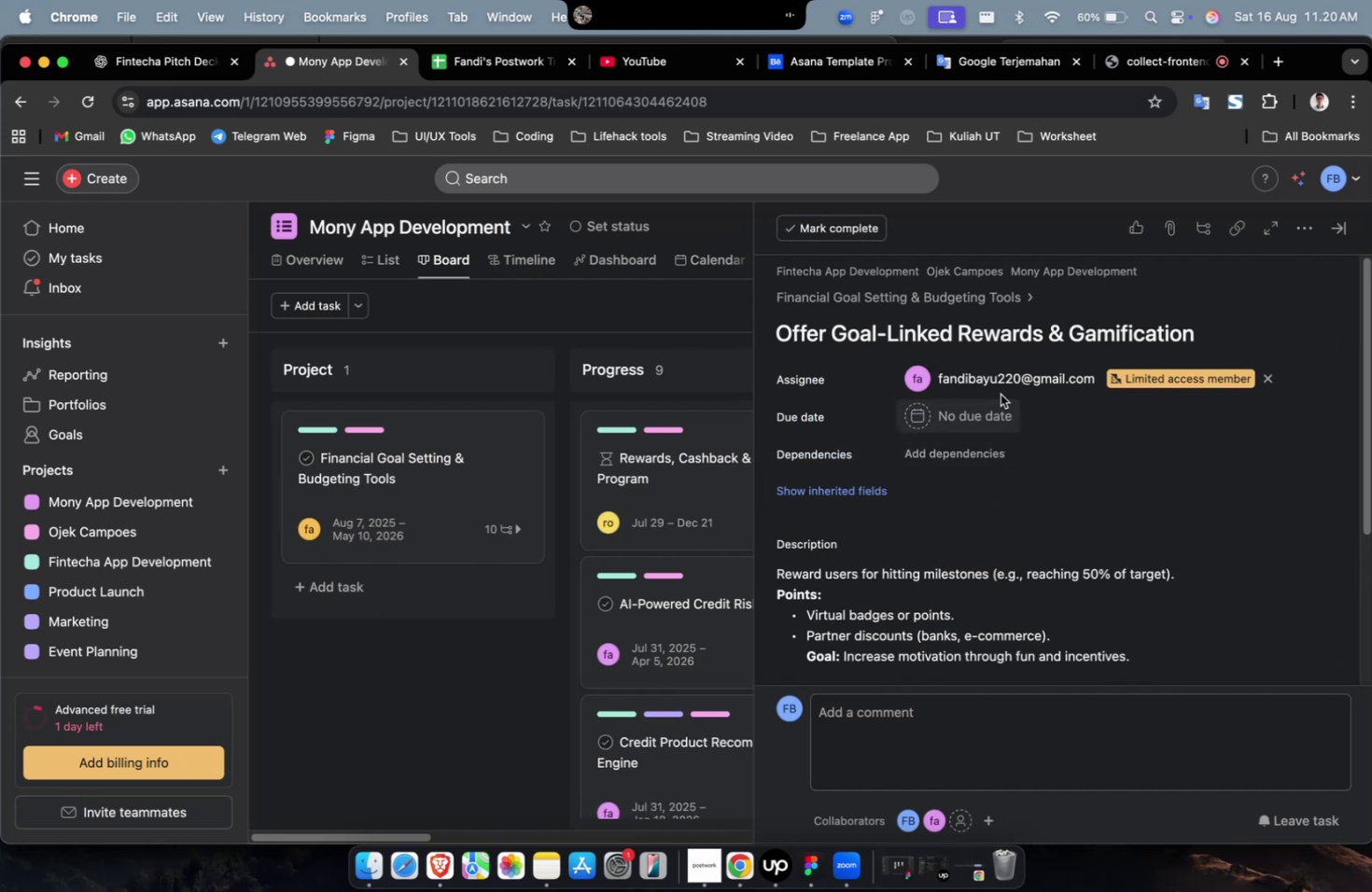 
double_click([1003, 379])
 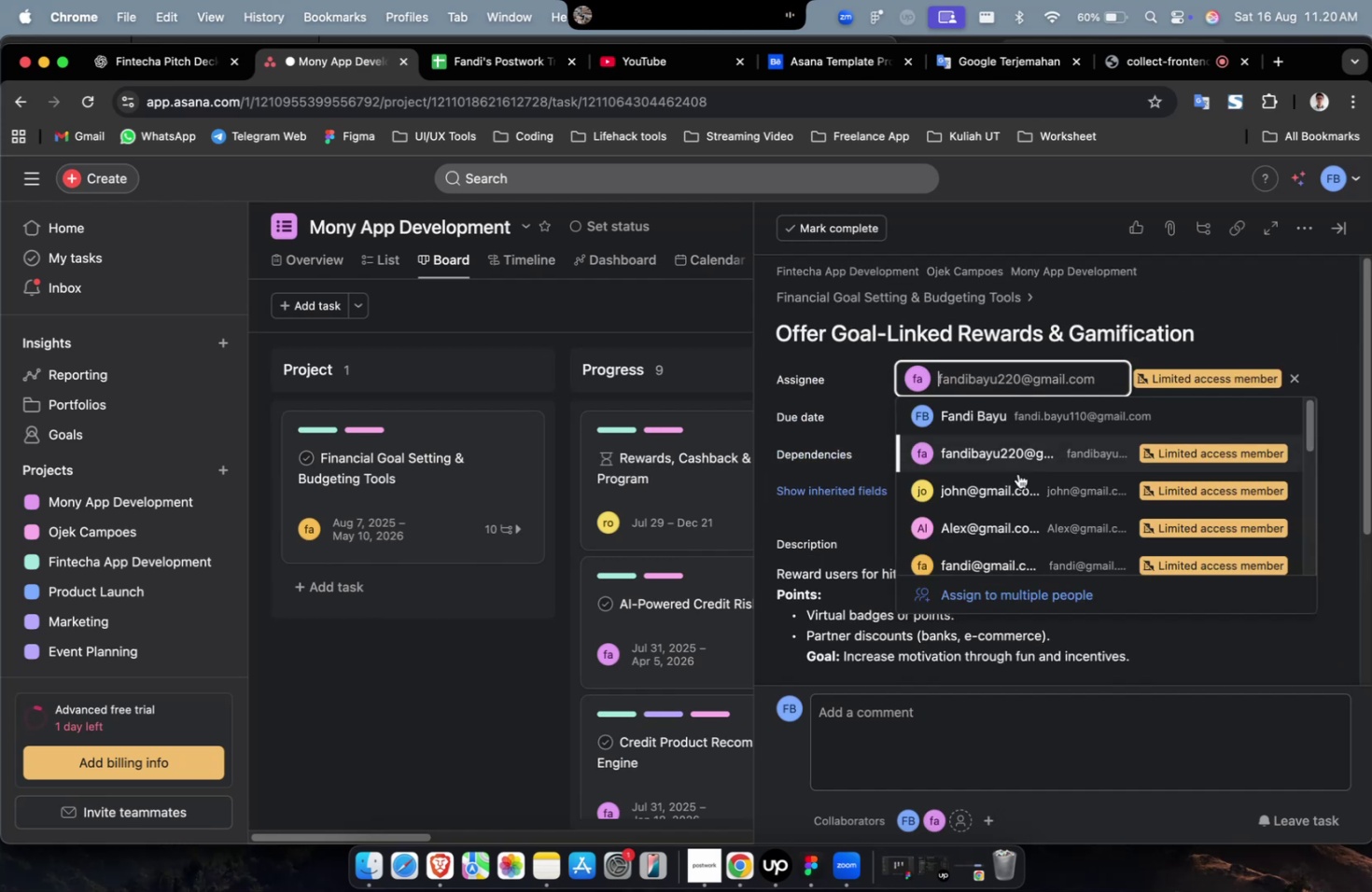 
scroll: coordinate [1024, 501], scroll_direction: down, amount: 9.0
 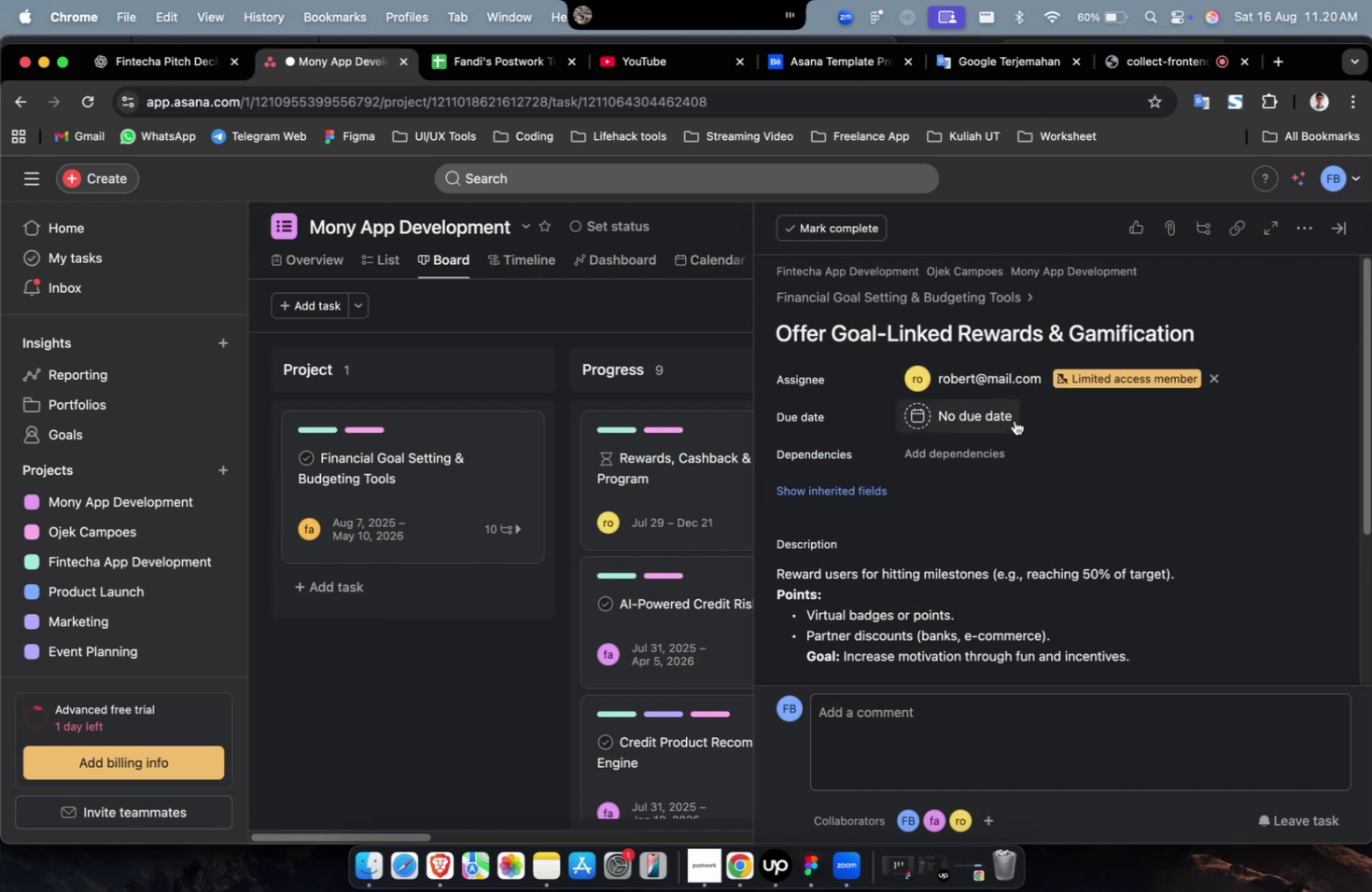 
double_click([1011, 421])
 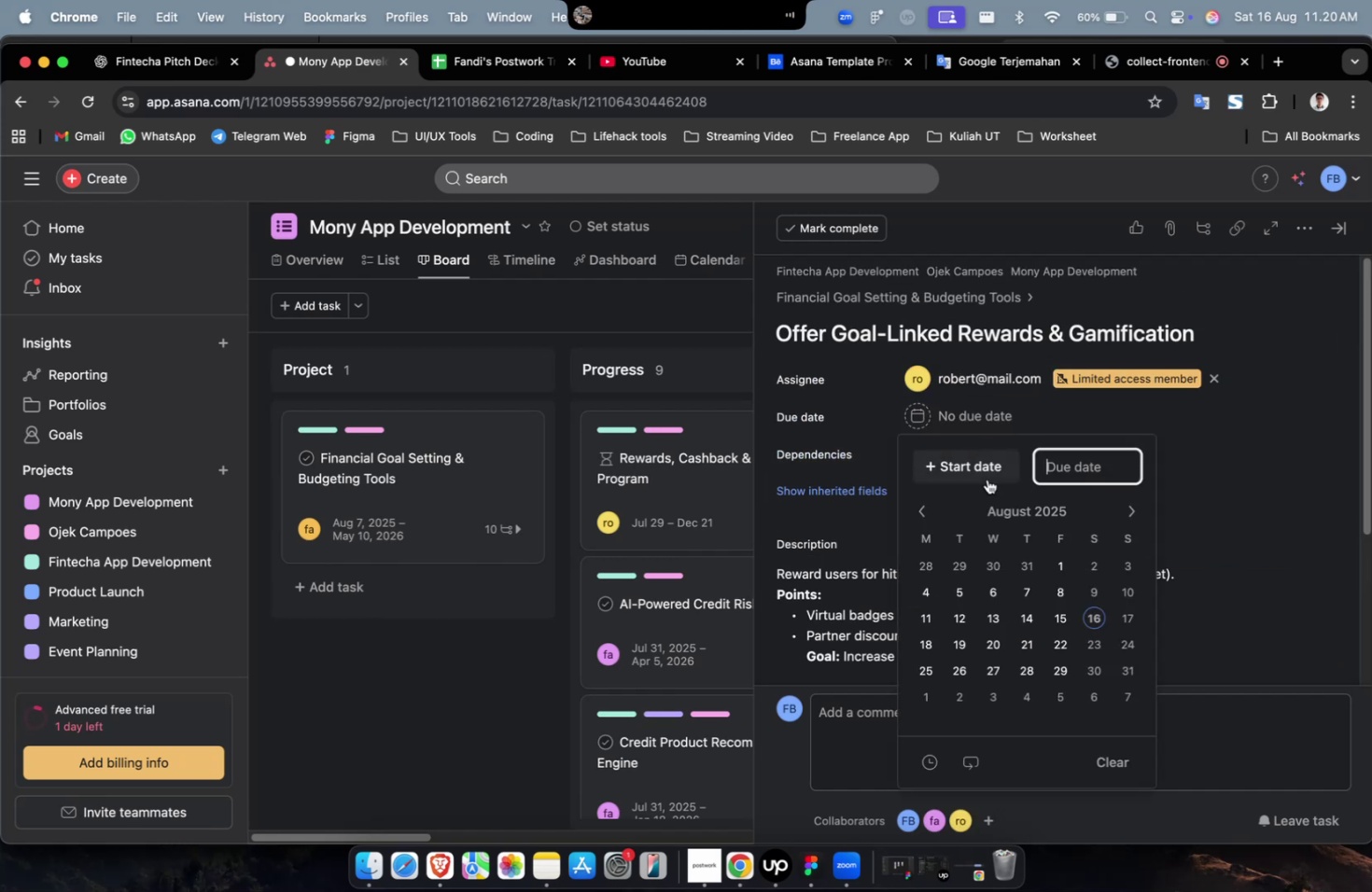 
triple_click([987, 479])
 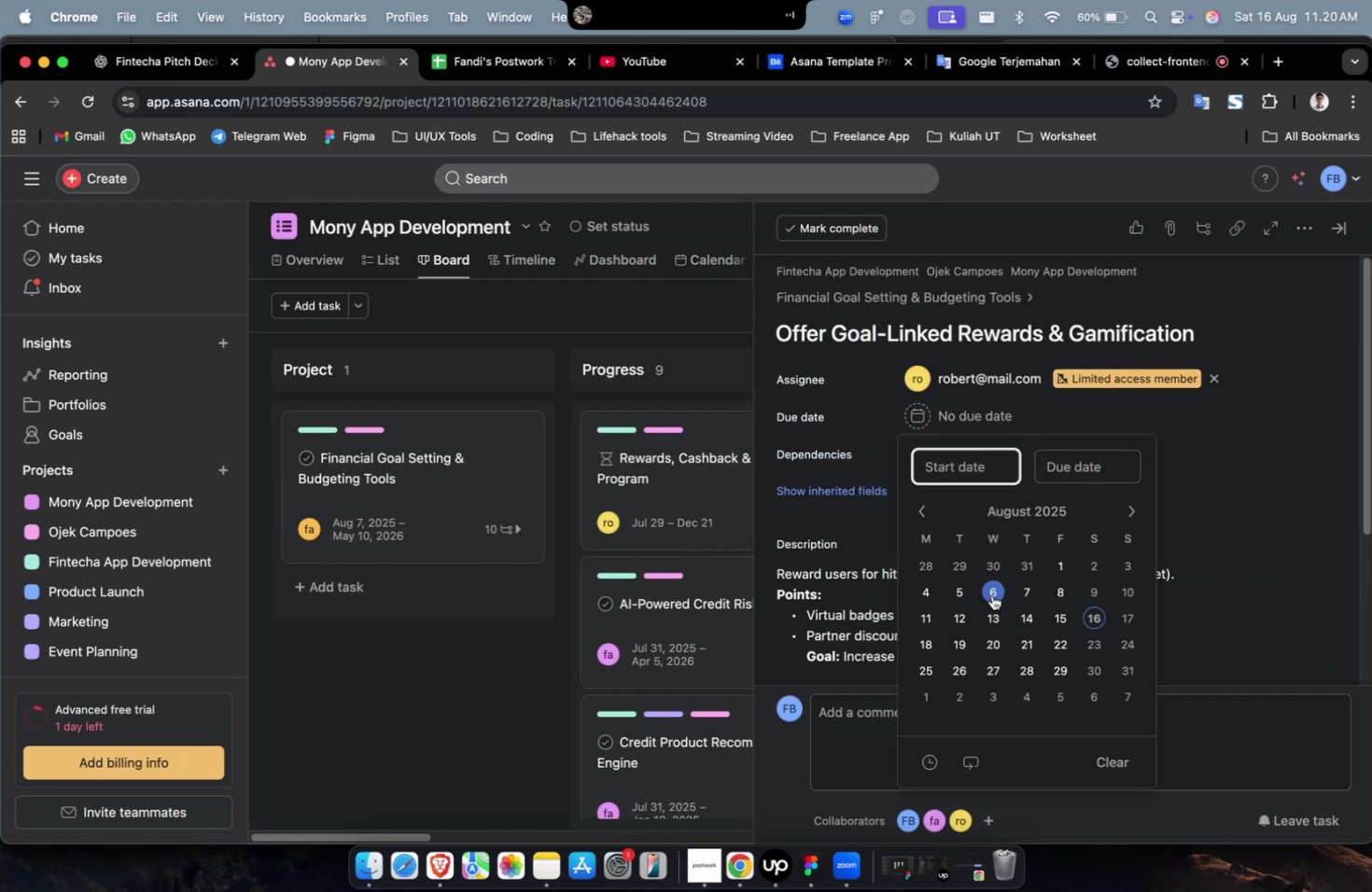 
triple_click([990, 589])
 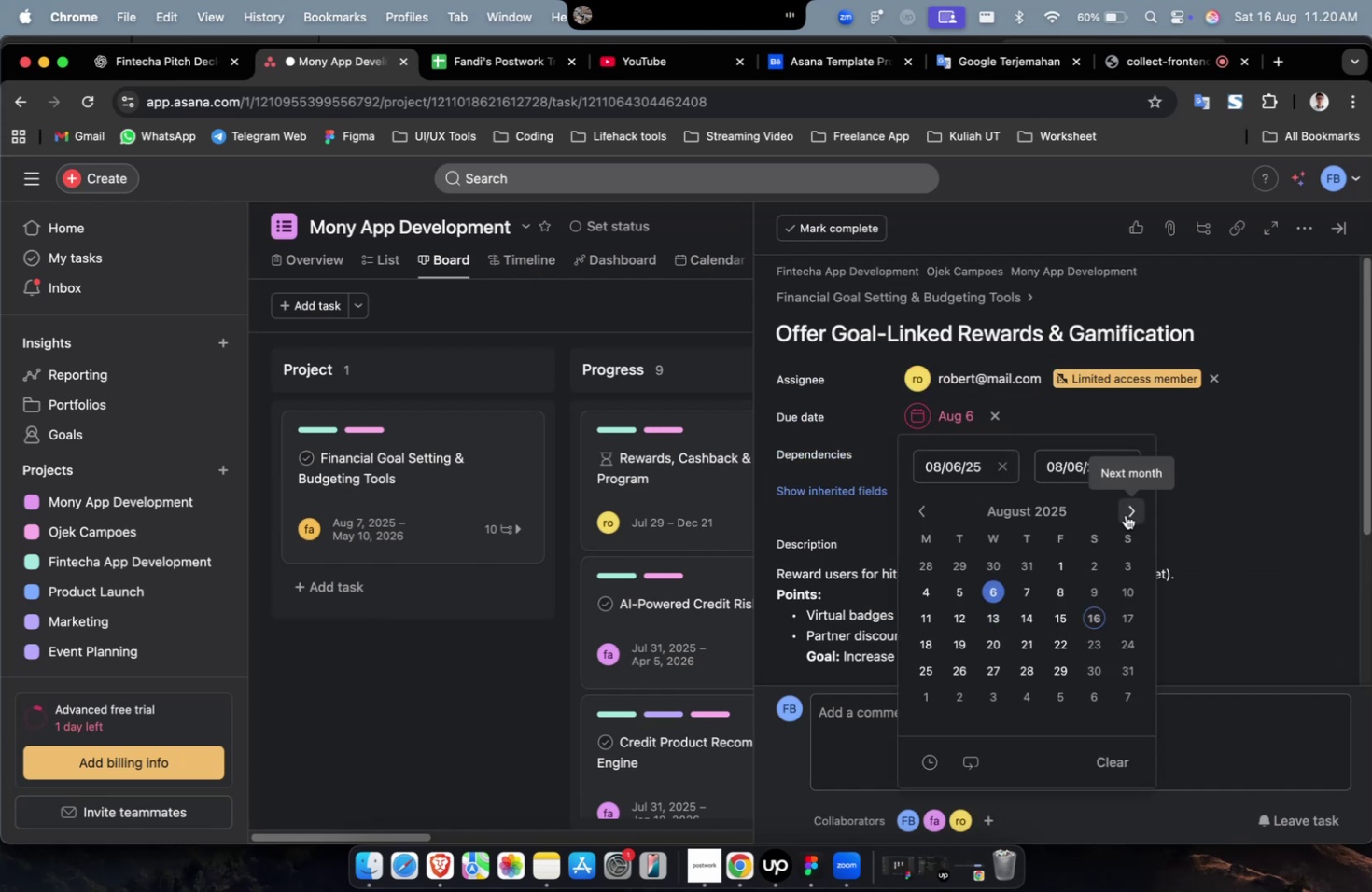 
triple_click([1126, 514])
 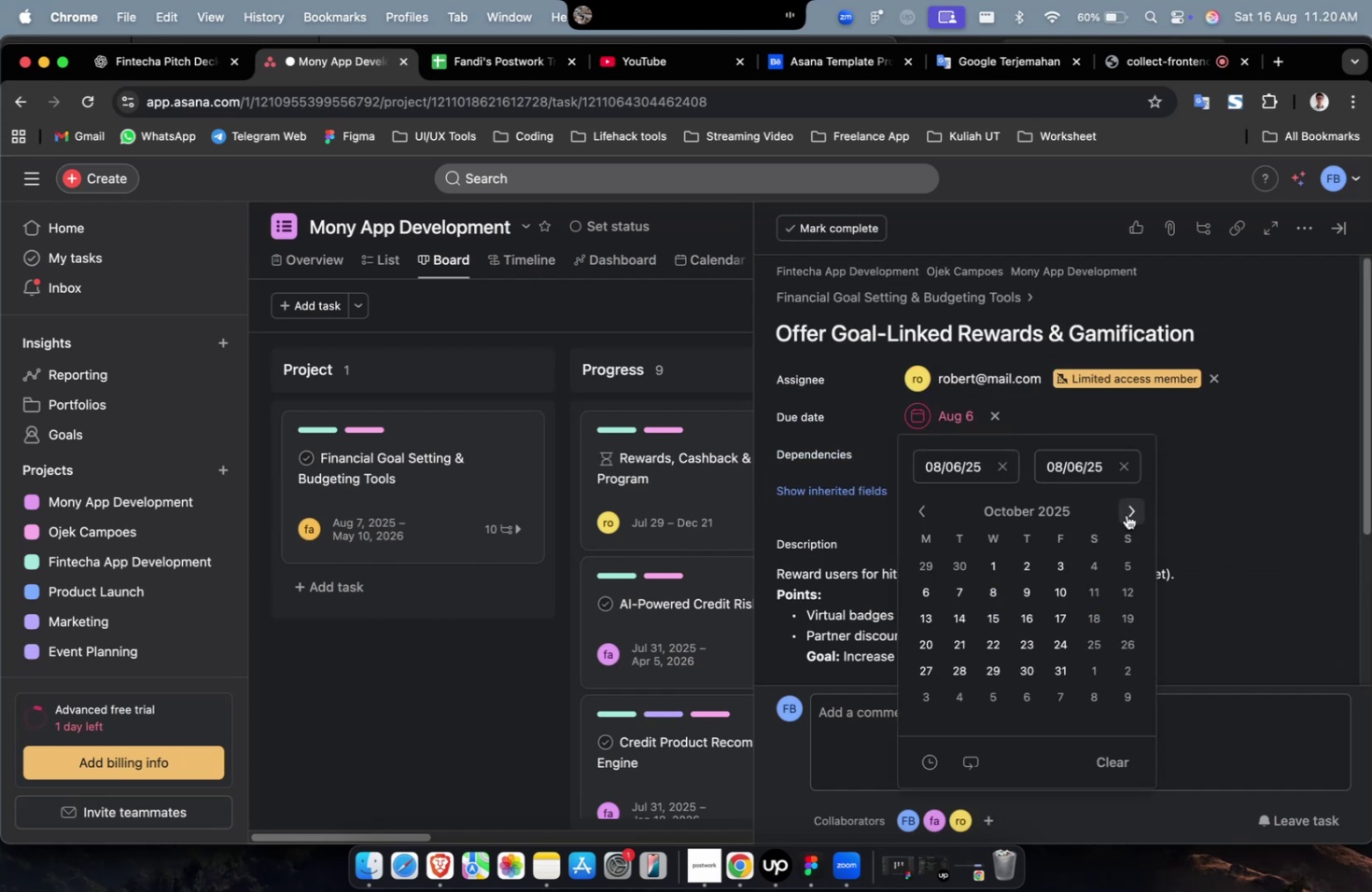 
triple_click([1126, 514])
 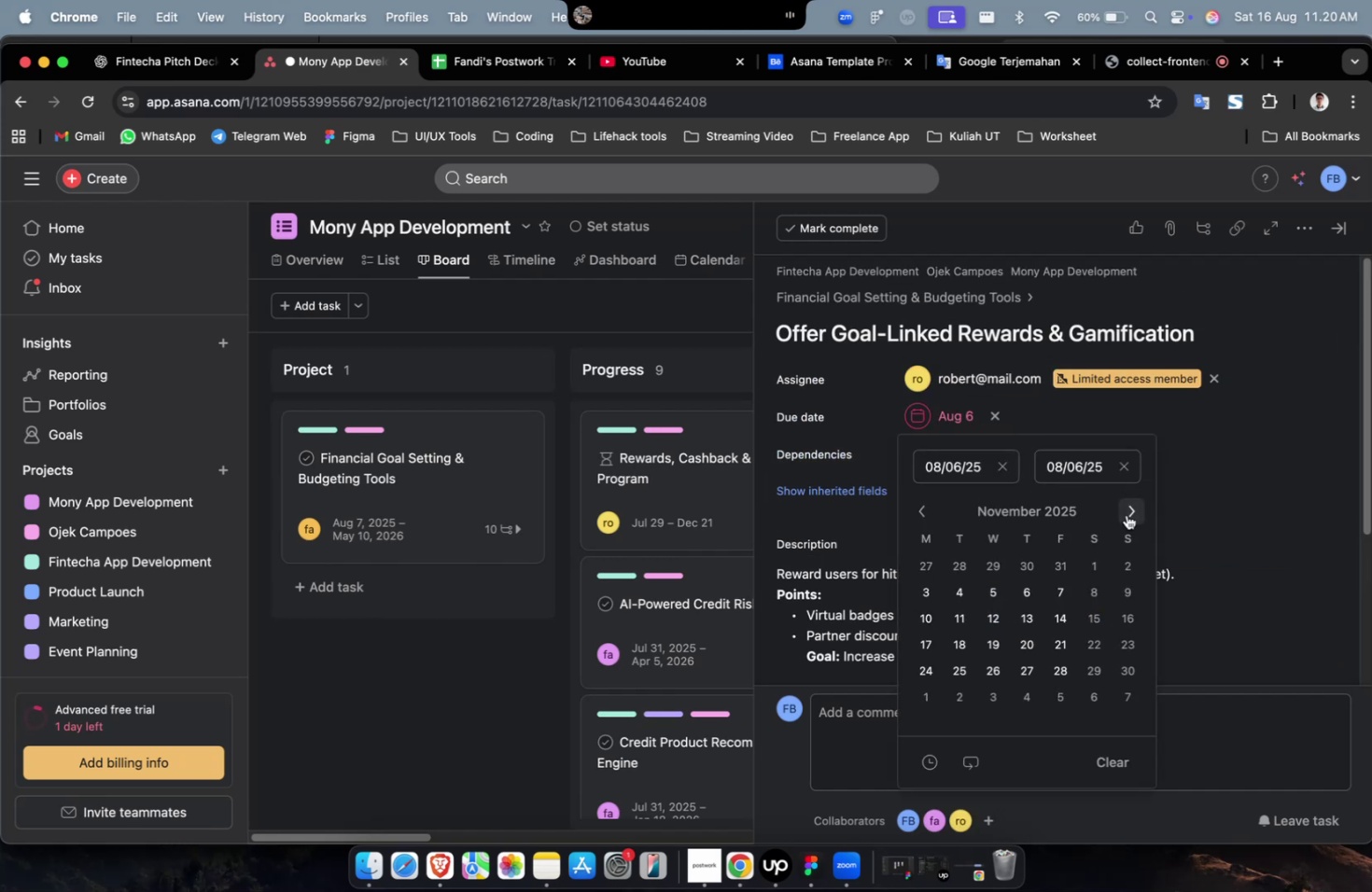 
triple_click([1126, 514])
 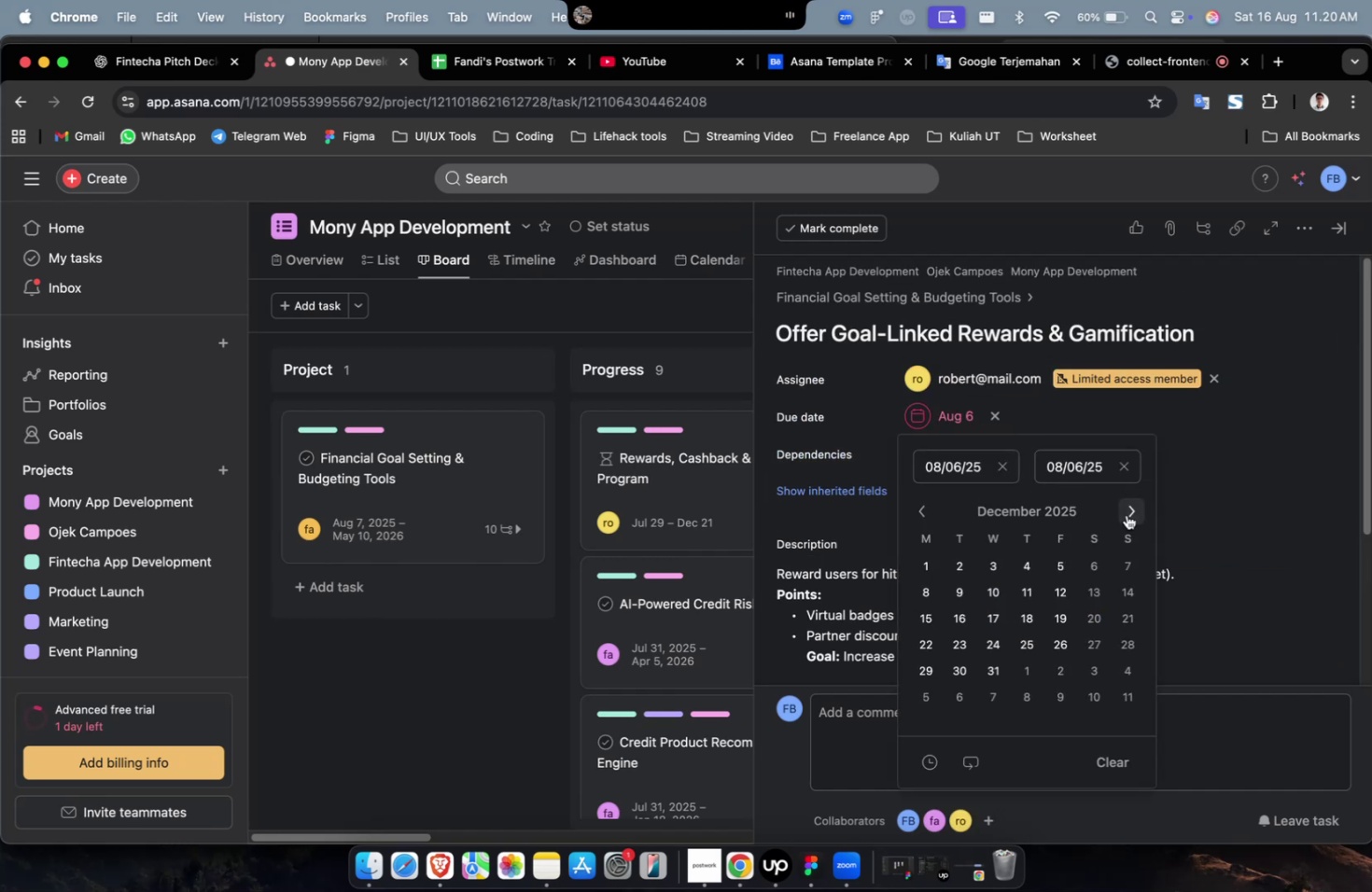 
triple_click([1126, 514])
 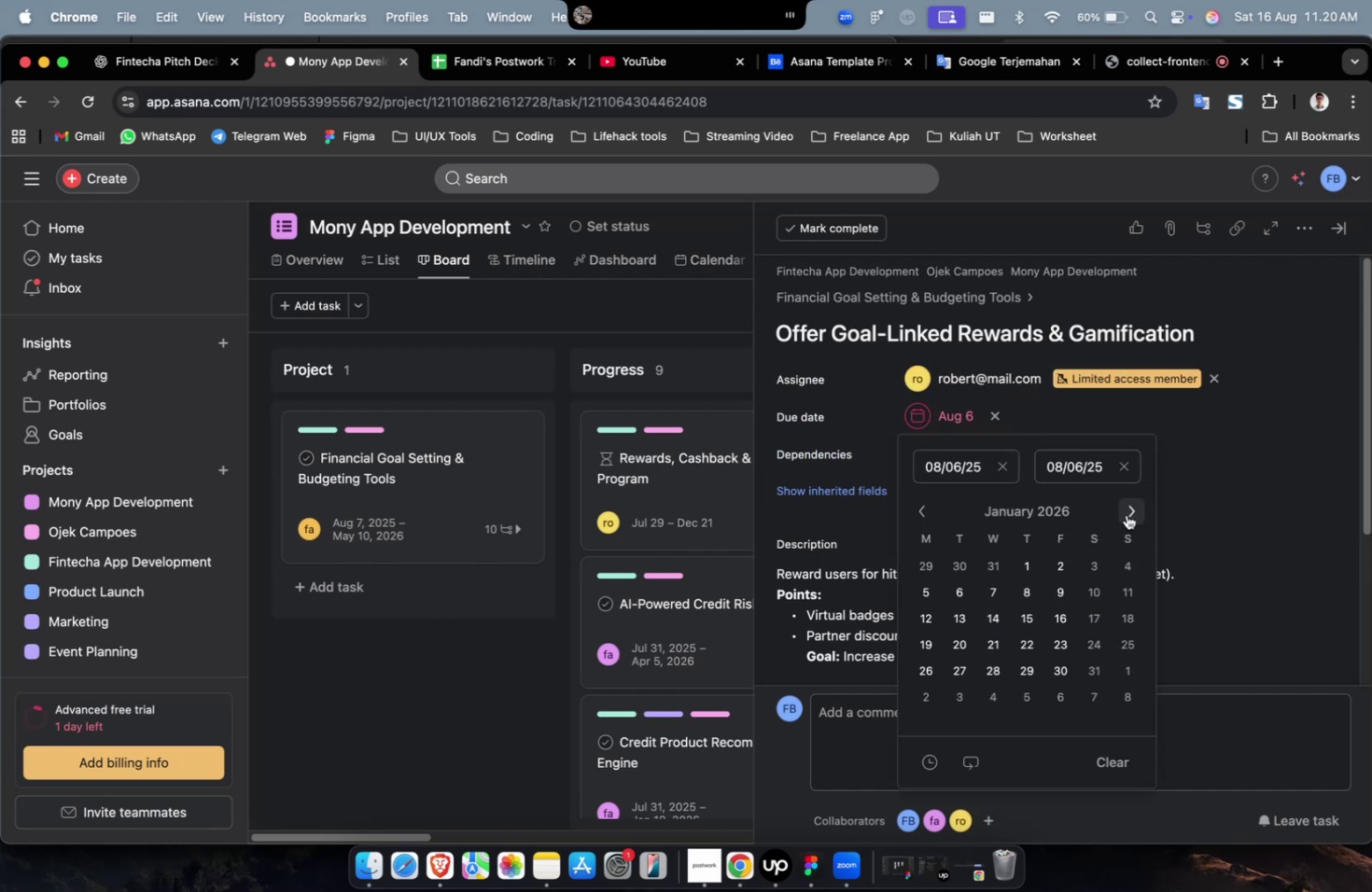 
triple_click([1126, 514])
 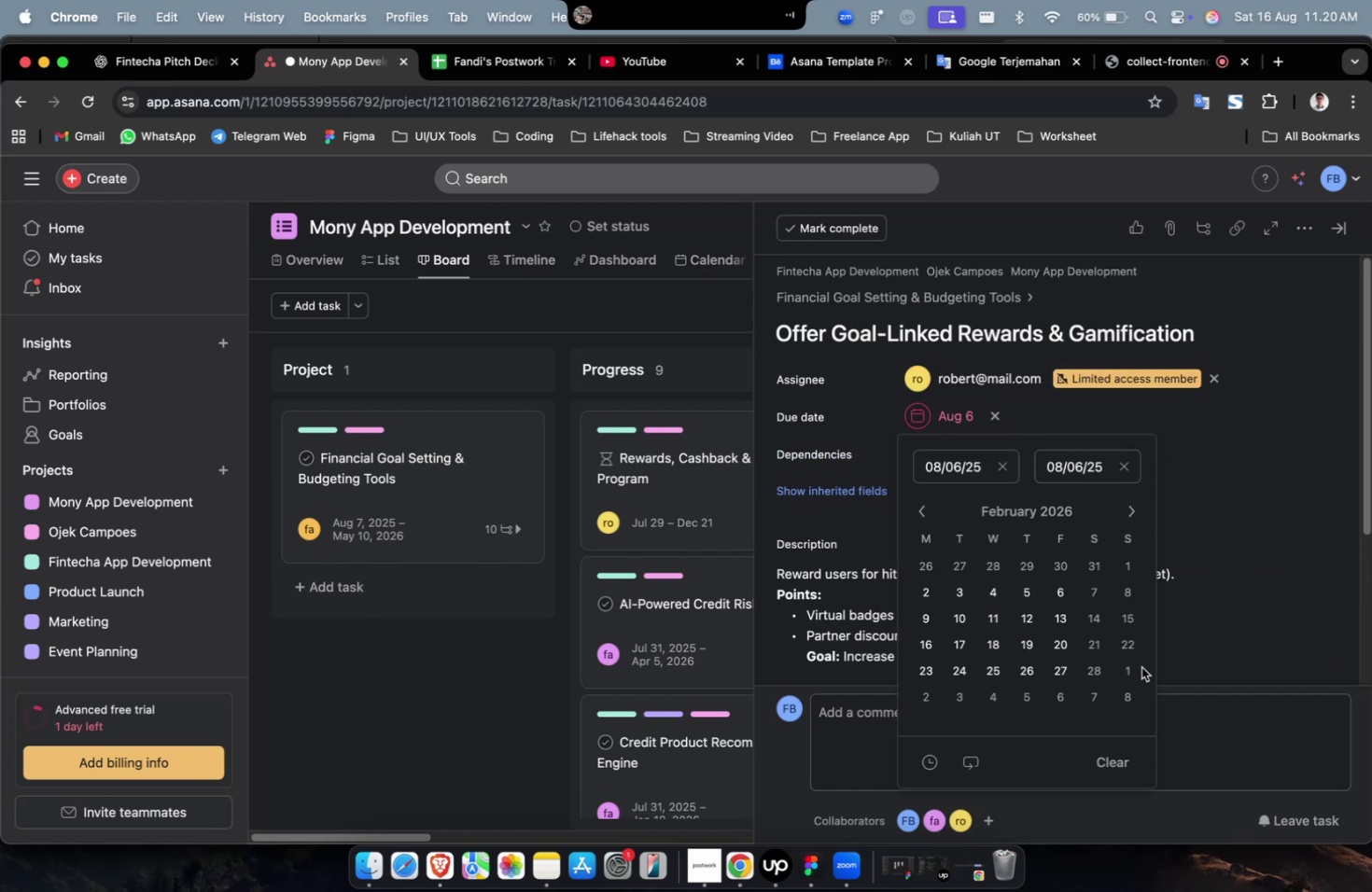 
triple_click([1140, 666])
 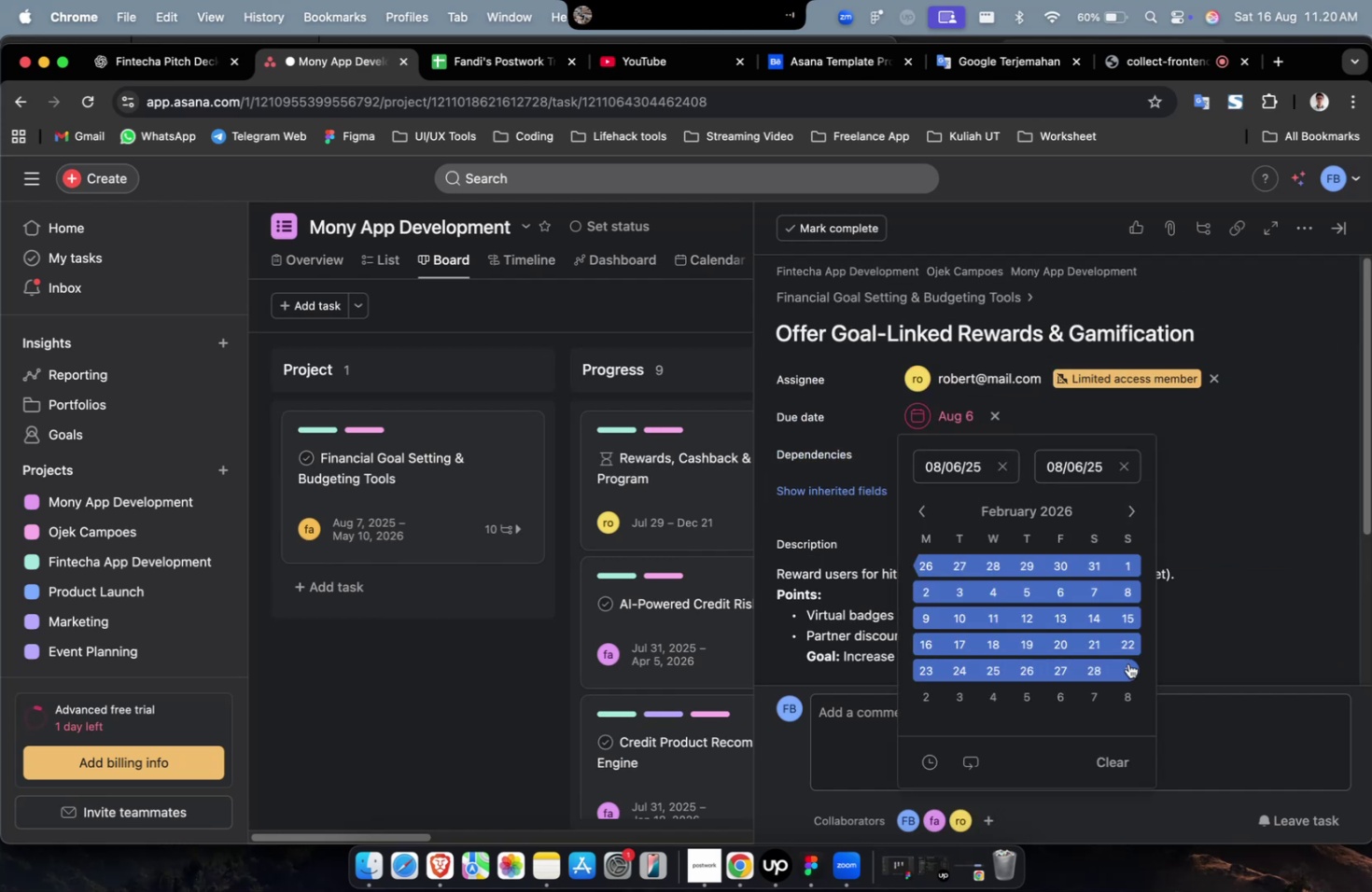 
triple_click([1127, 662])
 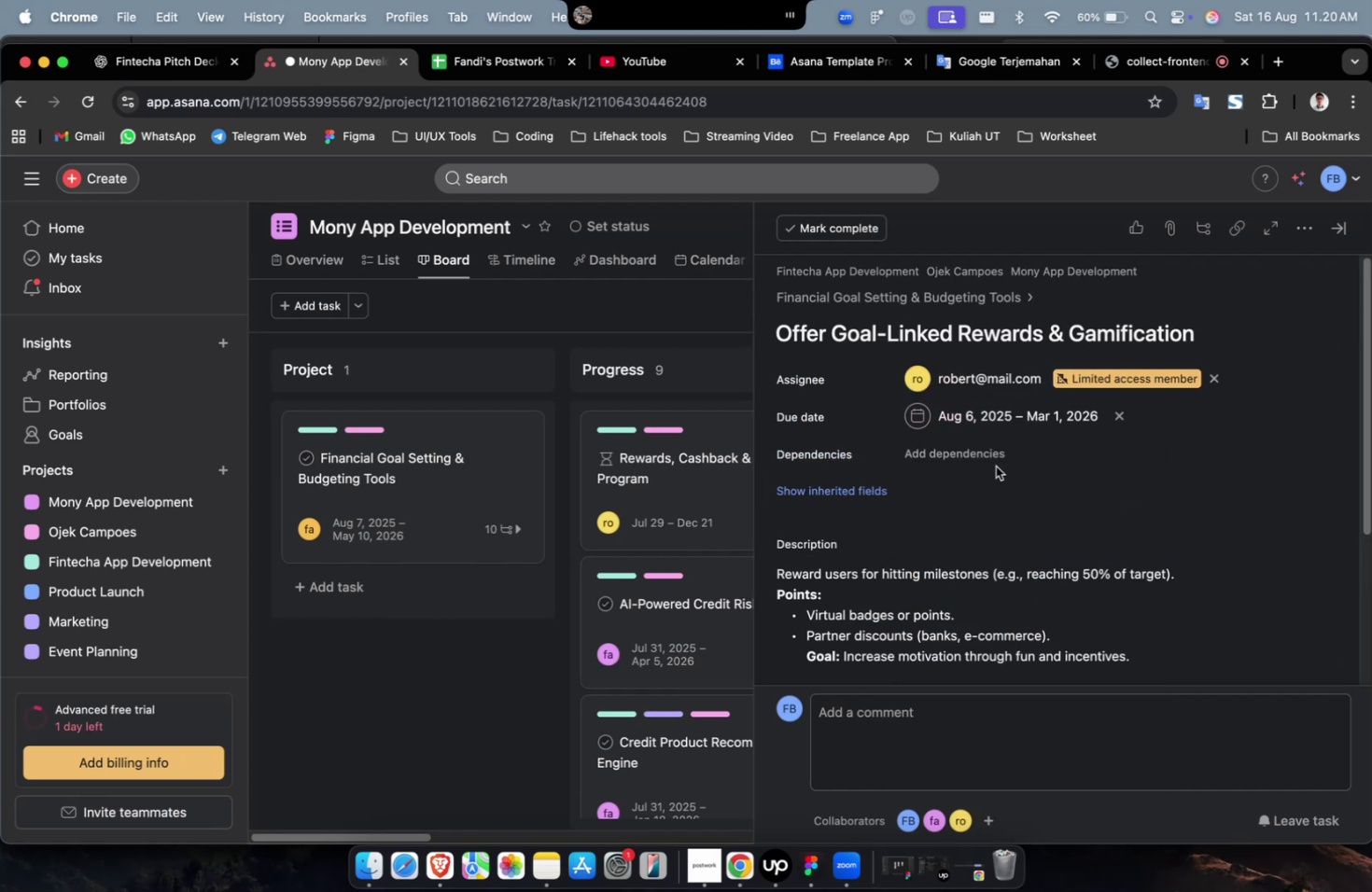 
triple_click([991, 465])
 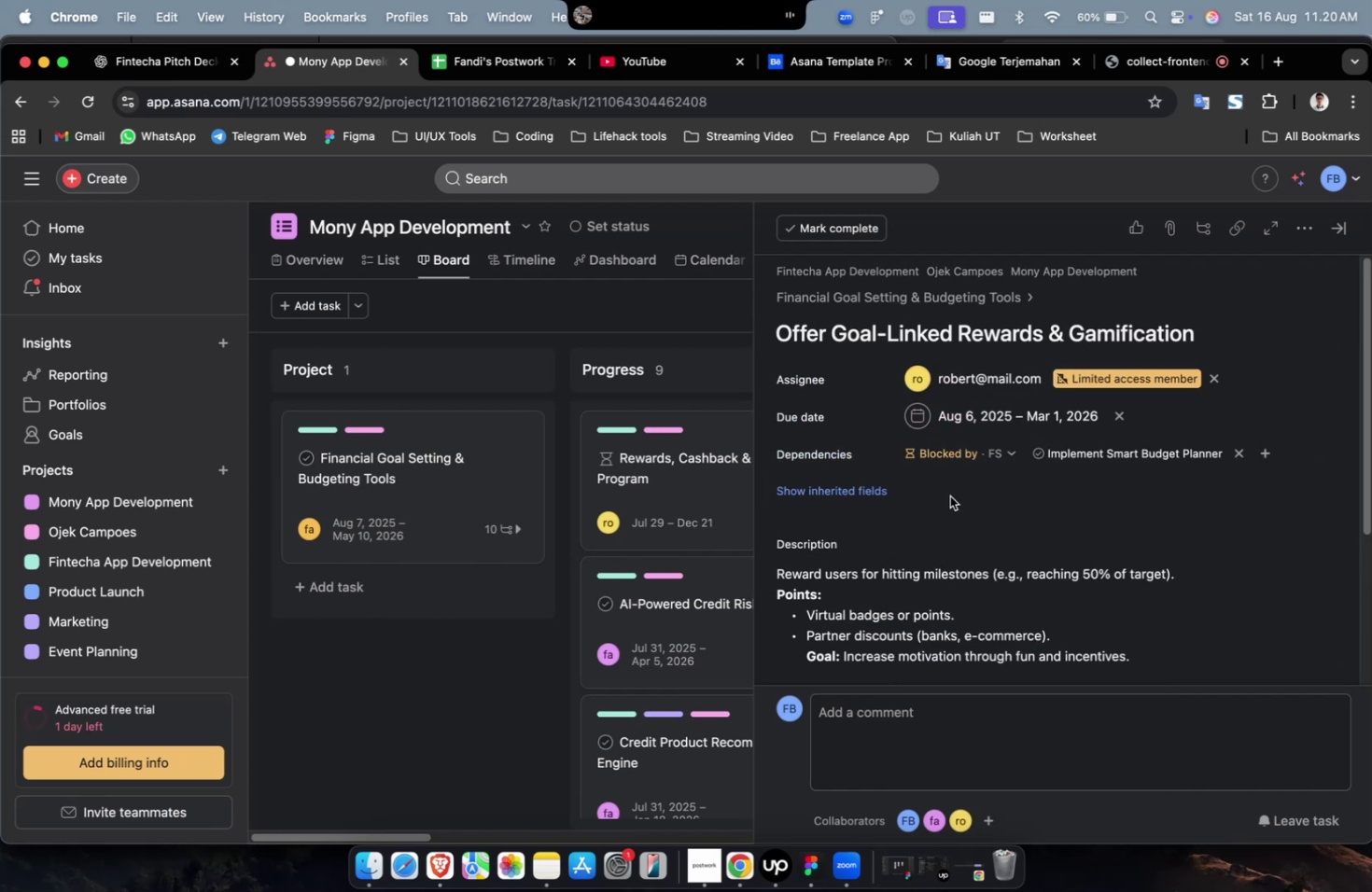 
double_click([872, 495])
 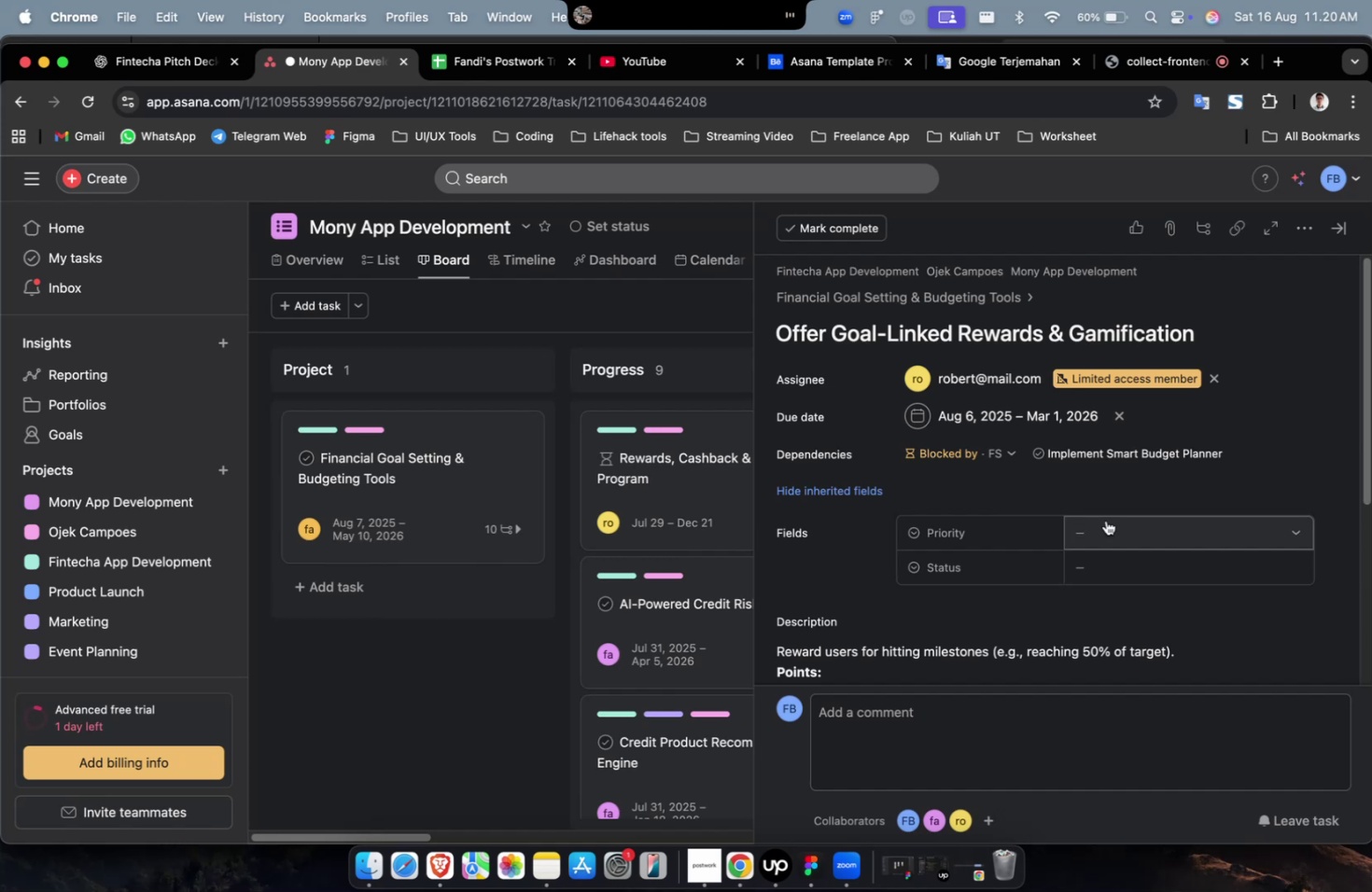 
triple_click([1105, 520])
 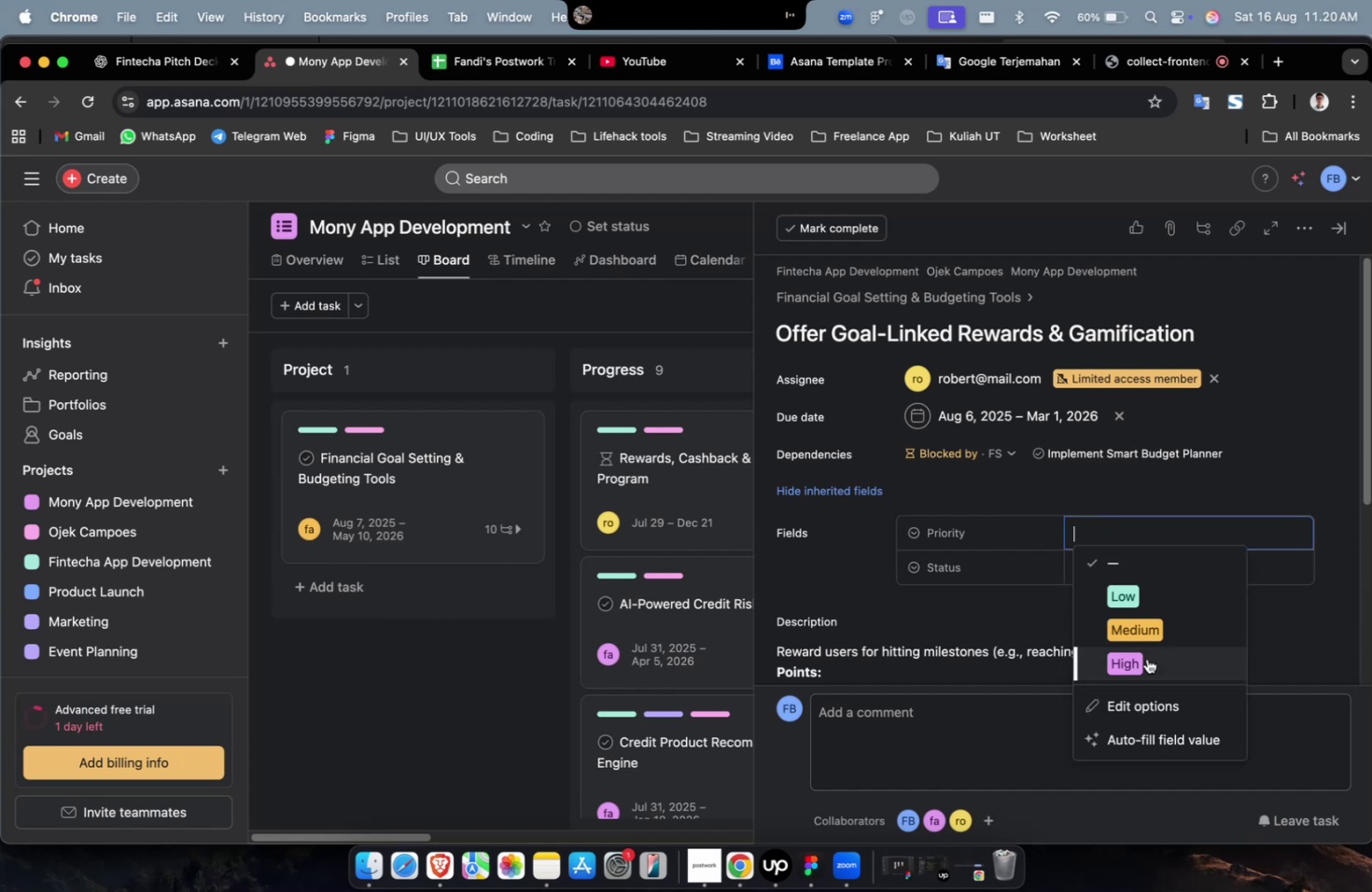 
triple_click([1146, 658])
 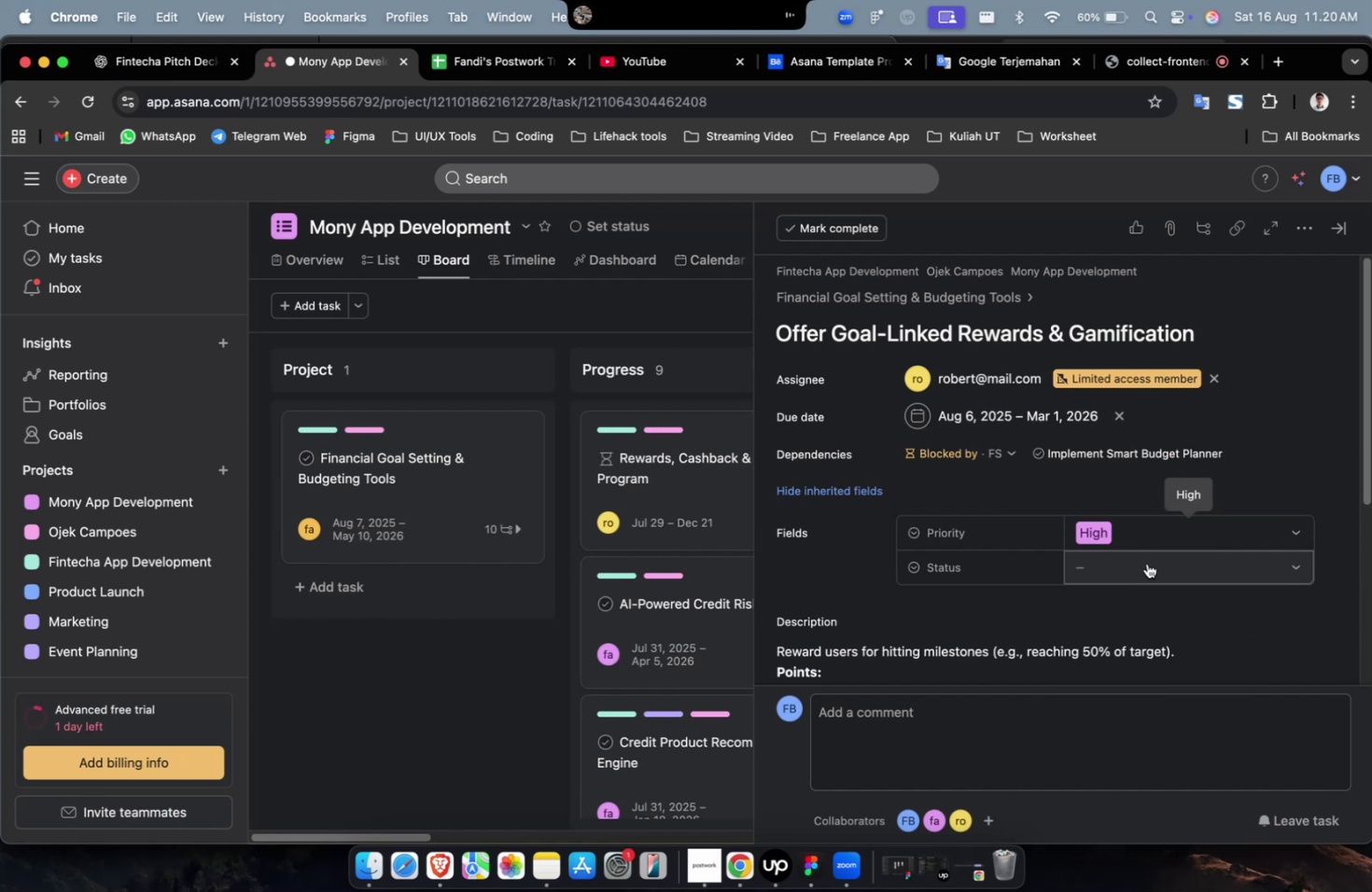 
triple_click([1146, 563])
 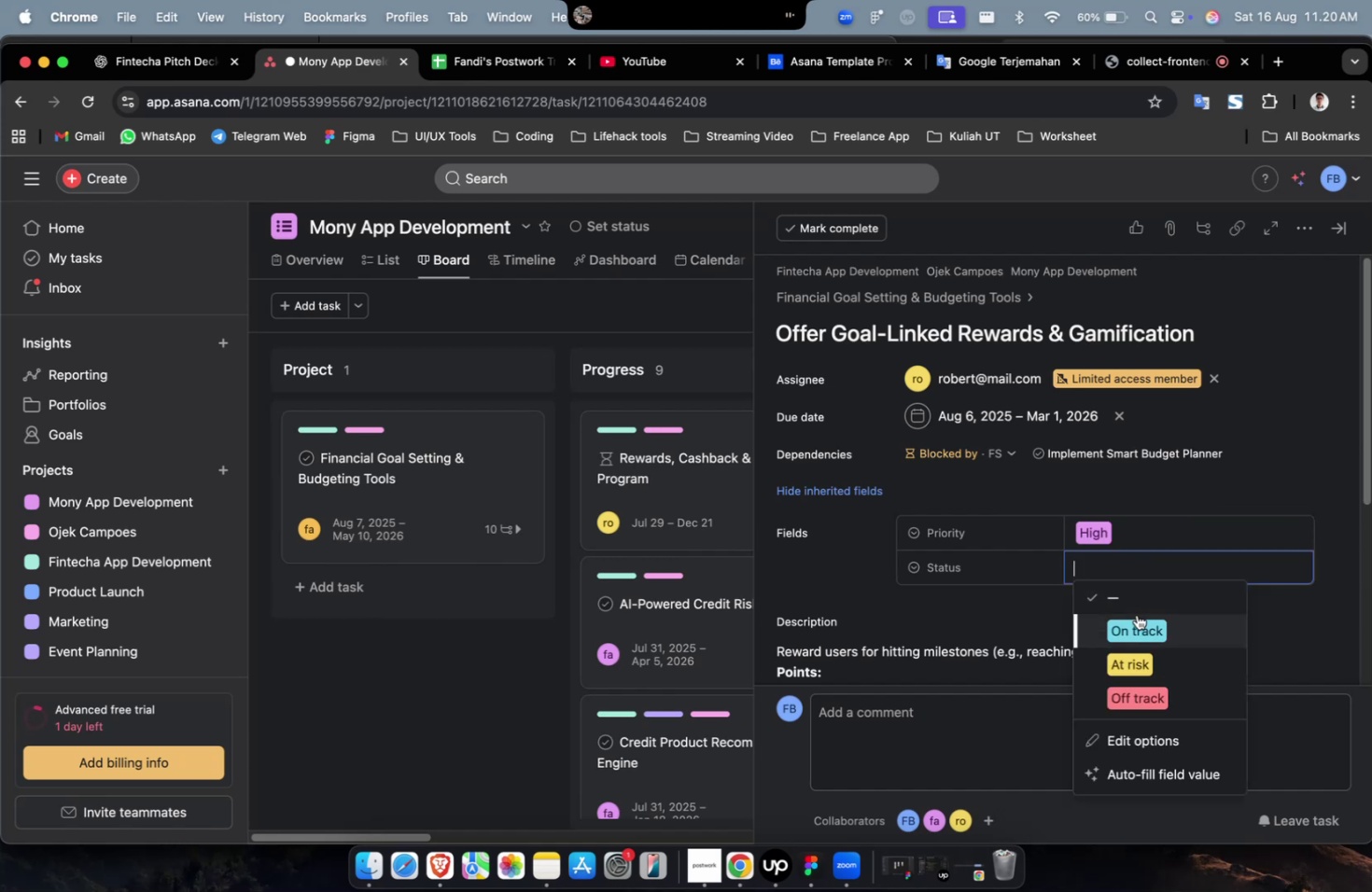 
triple_click([1136, 615])
 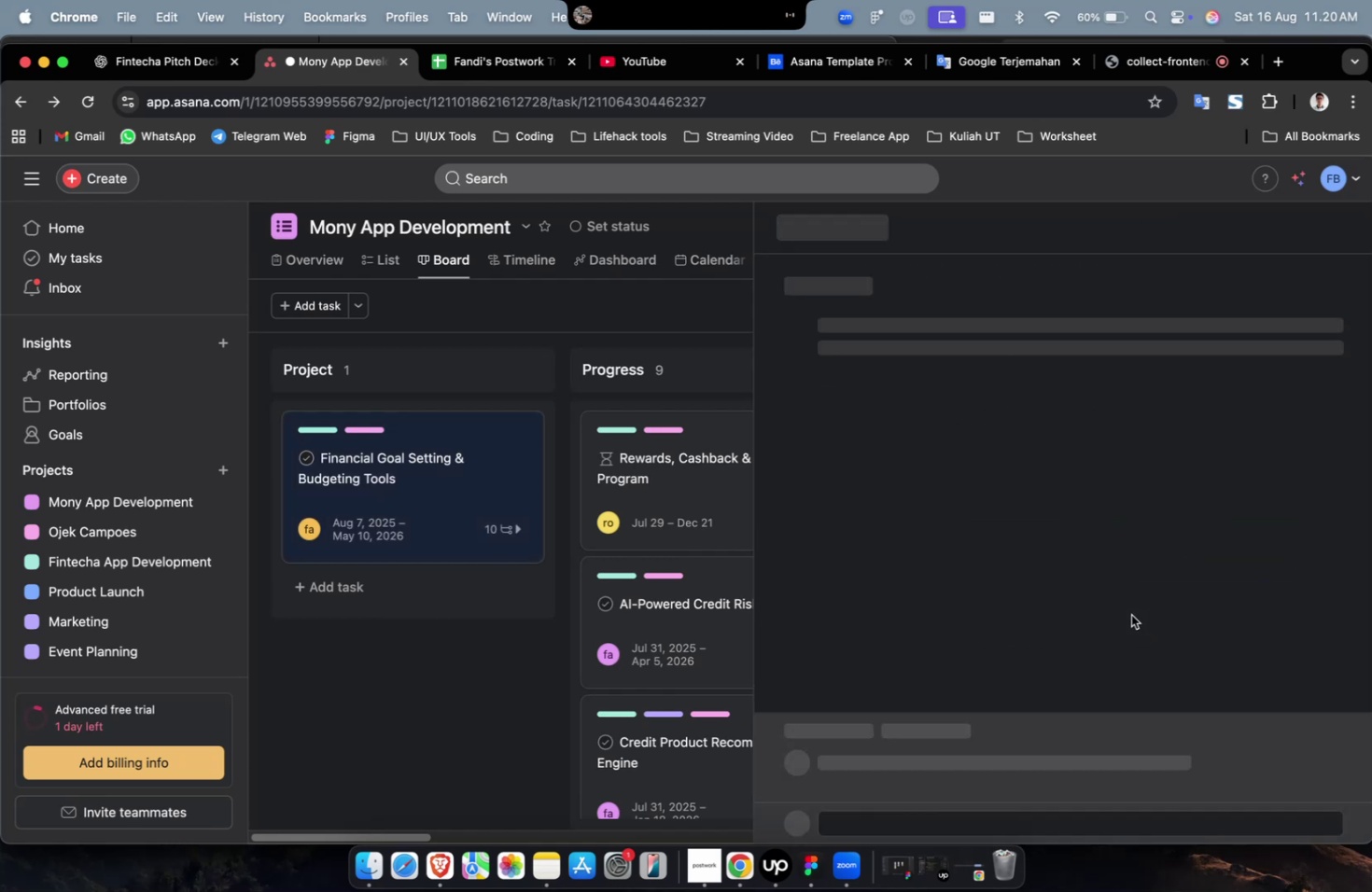 
scroll: coordinate [1136, 620], scroll_direction: down, amount: 44.0
 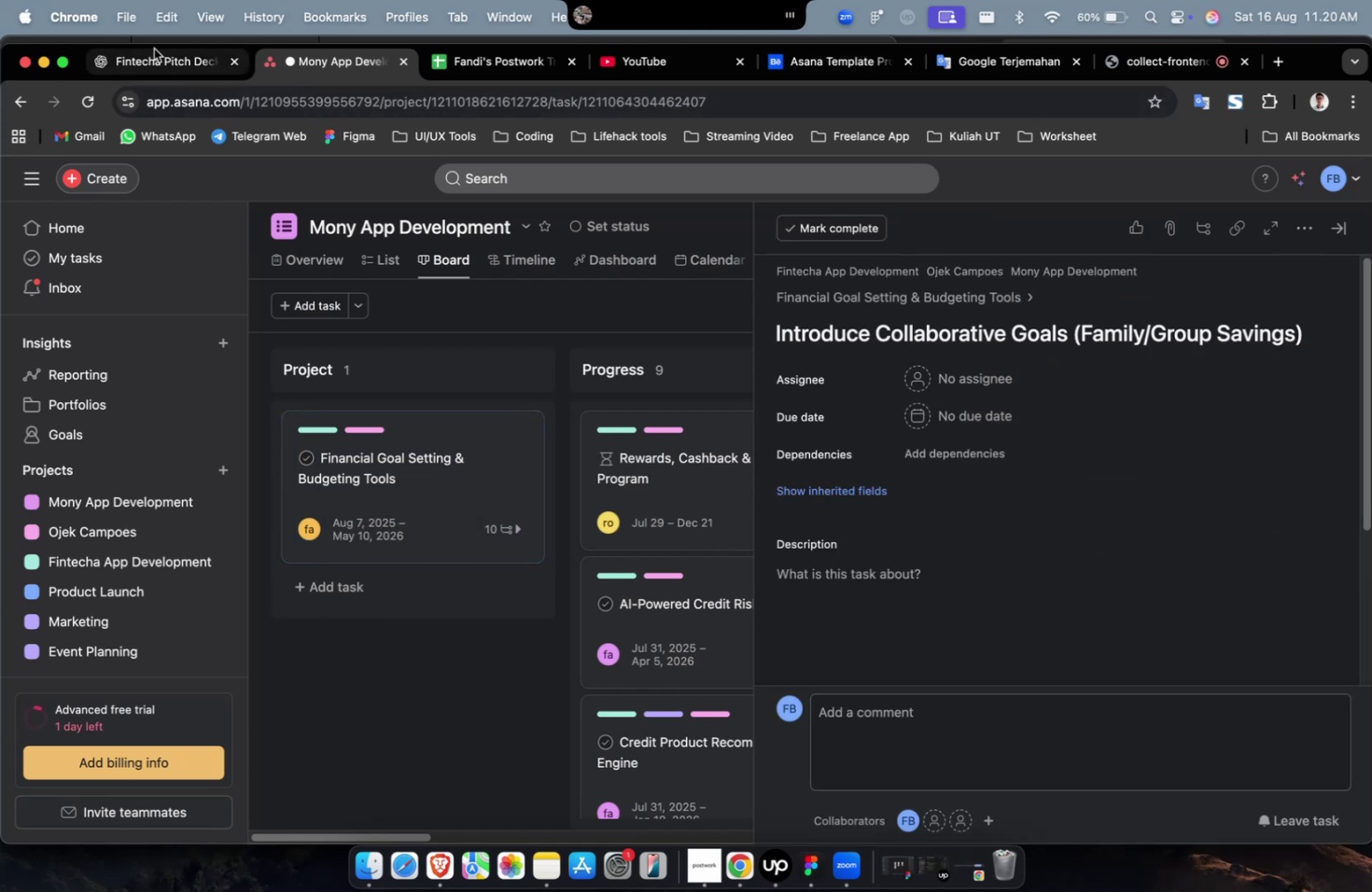 
scroll: coordinate [835, 440], scroll_direction: up, amount: 17.0
 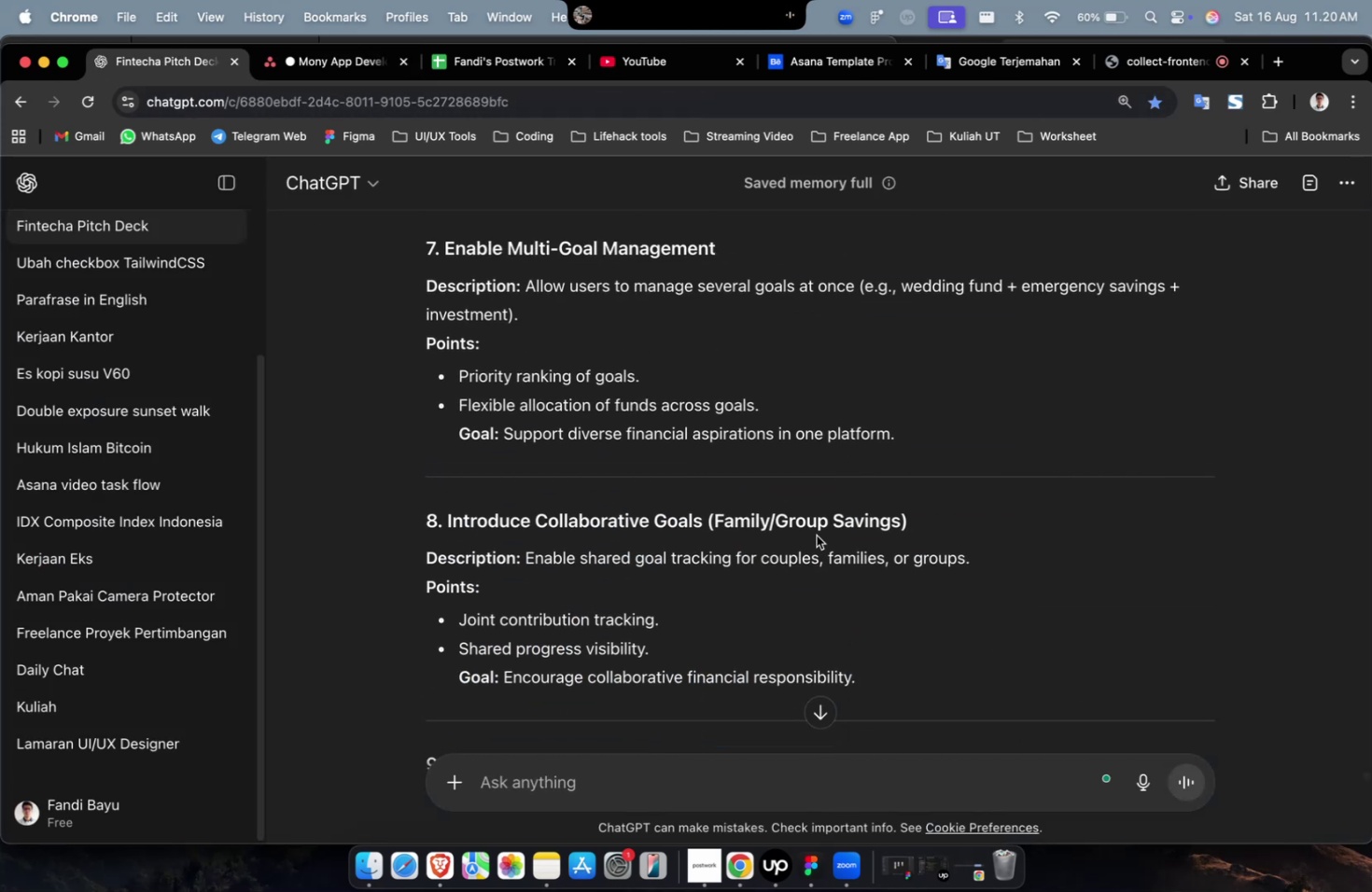 
scroll: coordinate [800, 548], scroll_direction: down, amount: 2.0
 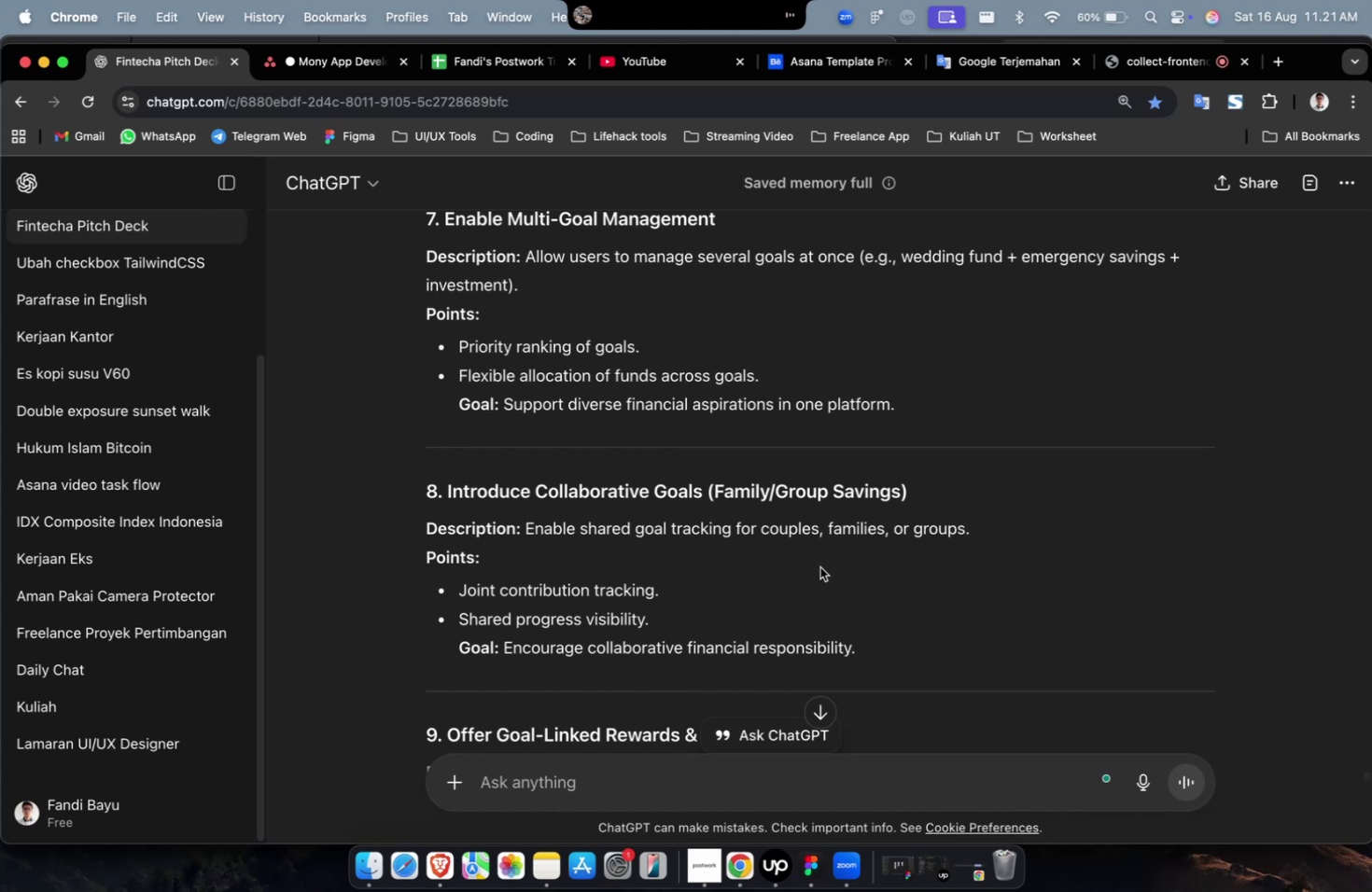 
wait(59.38)
 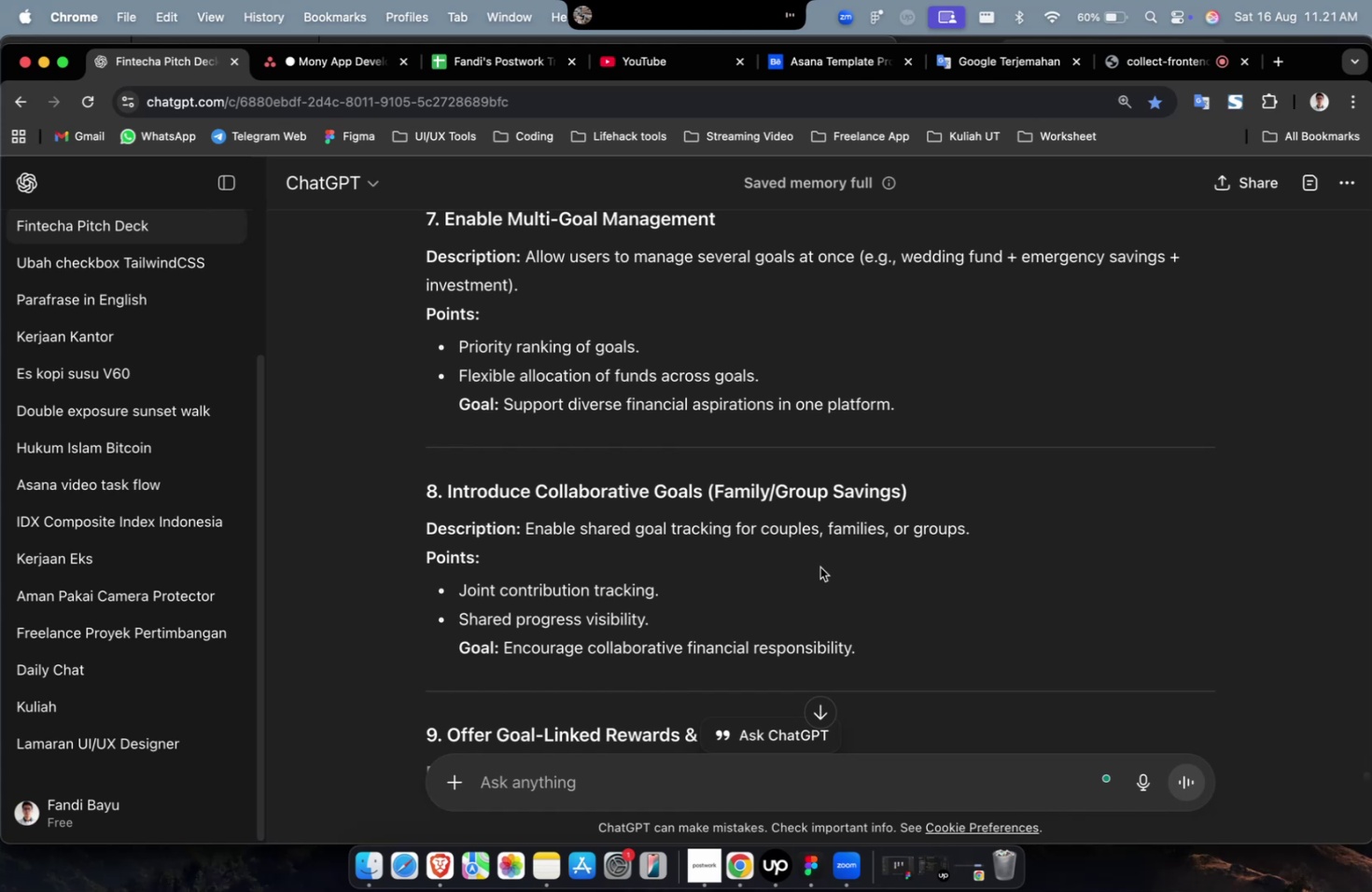 
scroll: coordinate [719, 449], scroll_direction: up, amount: 8.0
 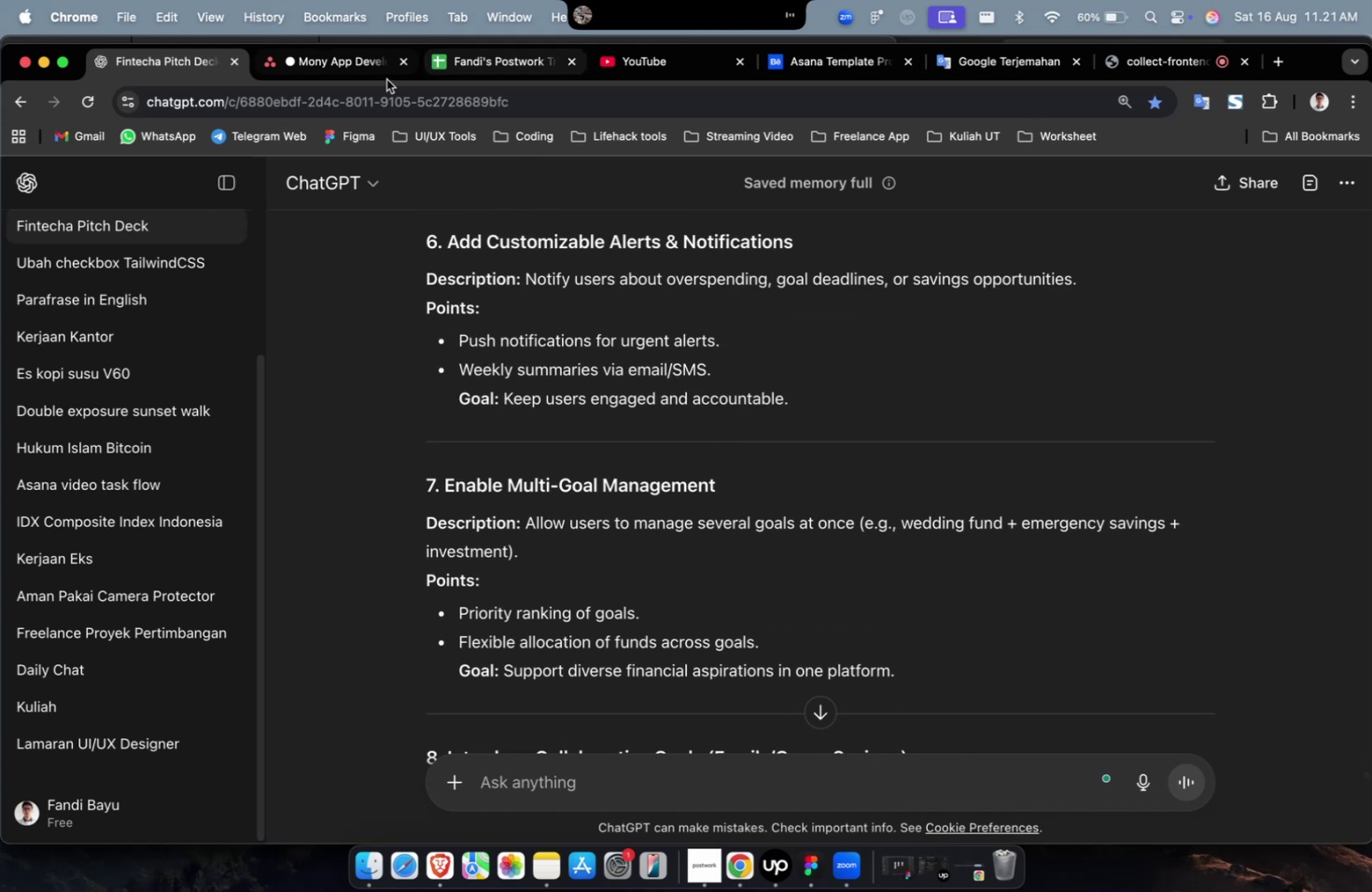 
left_click([331, 65])
 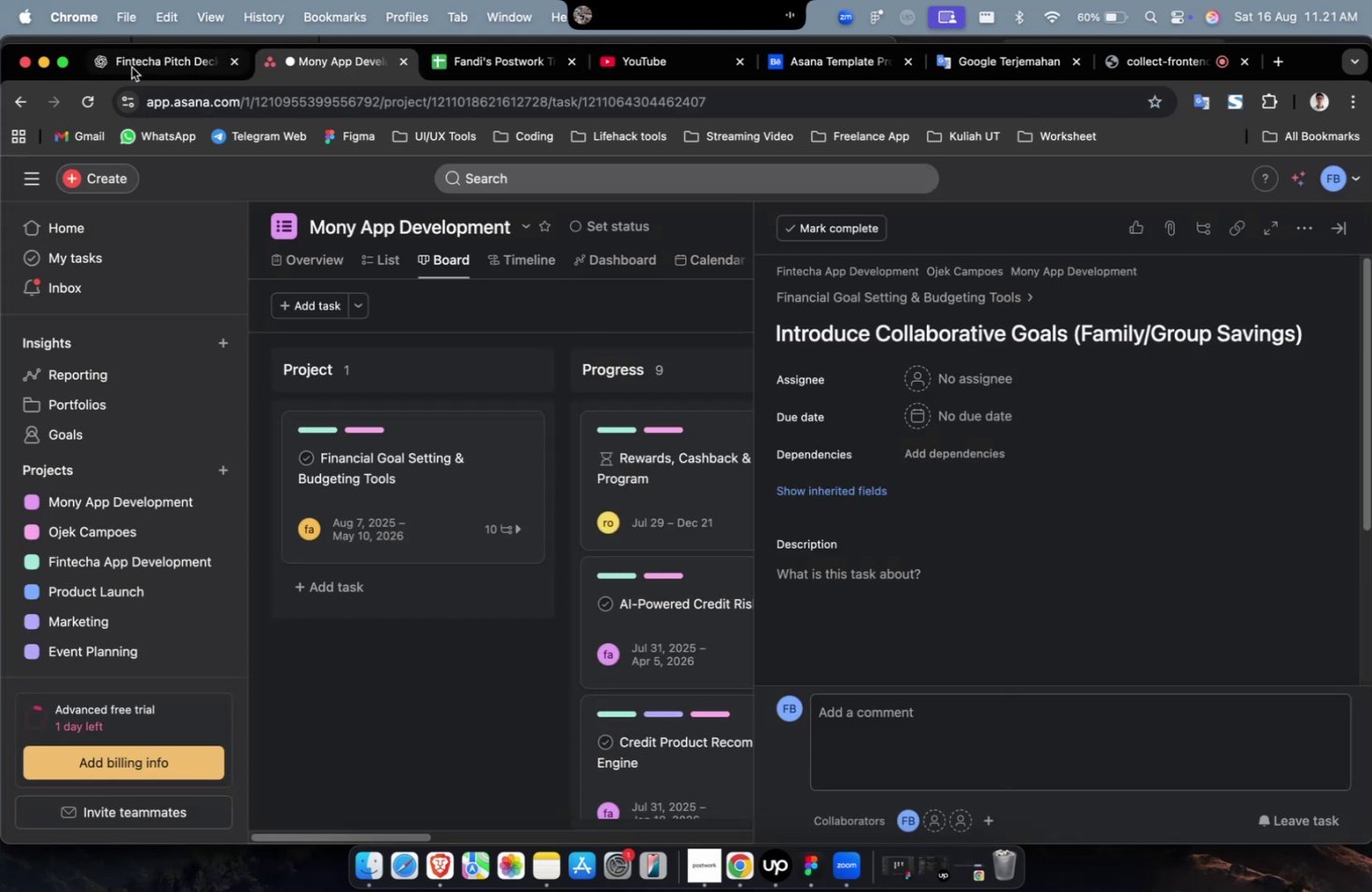 
scroll: coordinate [785, 454], scroll_direction: down, amount: 11.0
 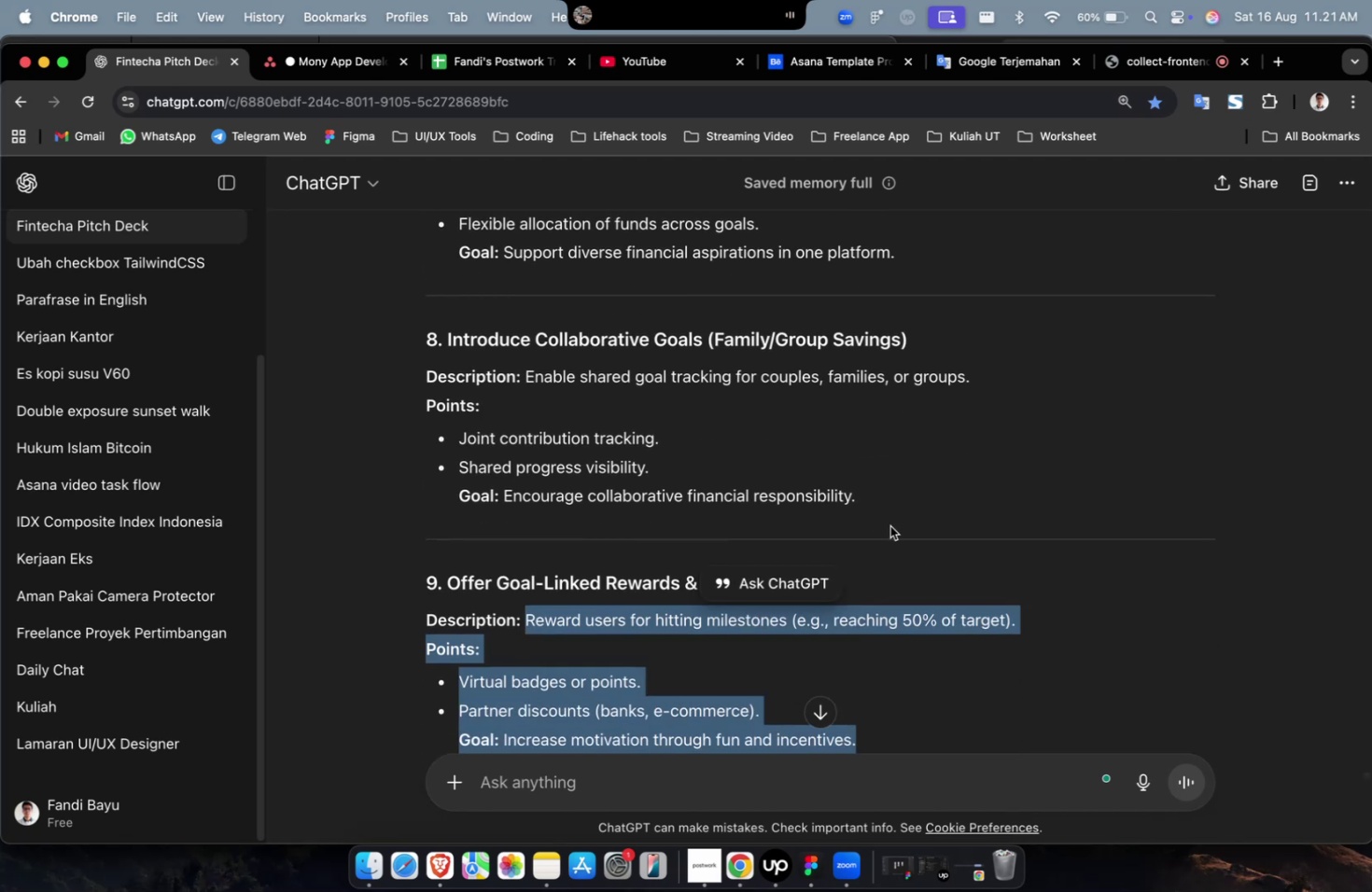 
left_click_drag(start_coordinate=[895, 524], to_coordinate=[524, 385])
 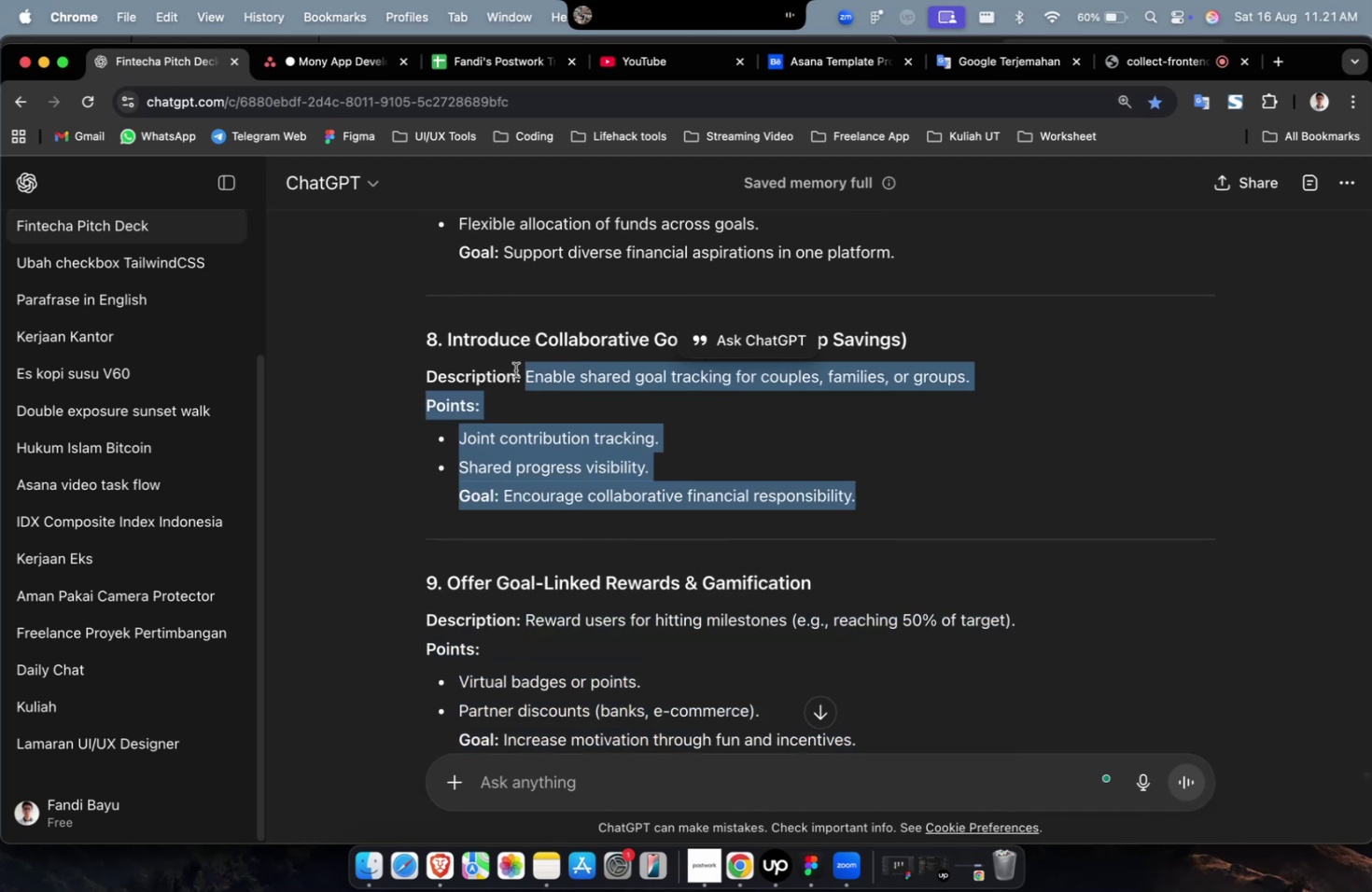 
key(Meta+C)
 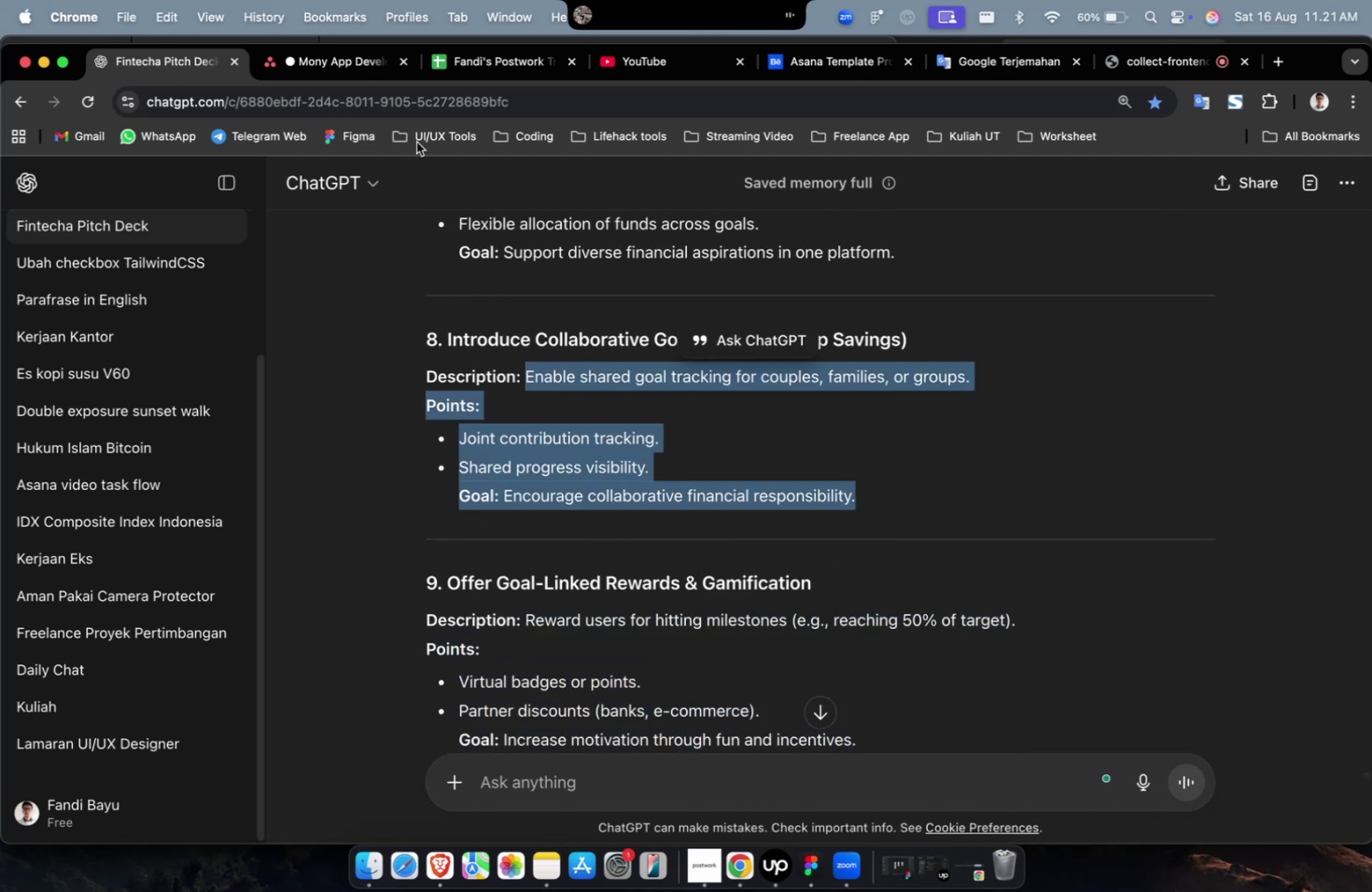 
key(Meta+C)
 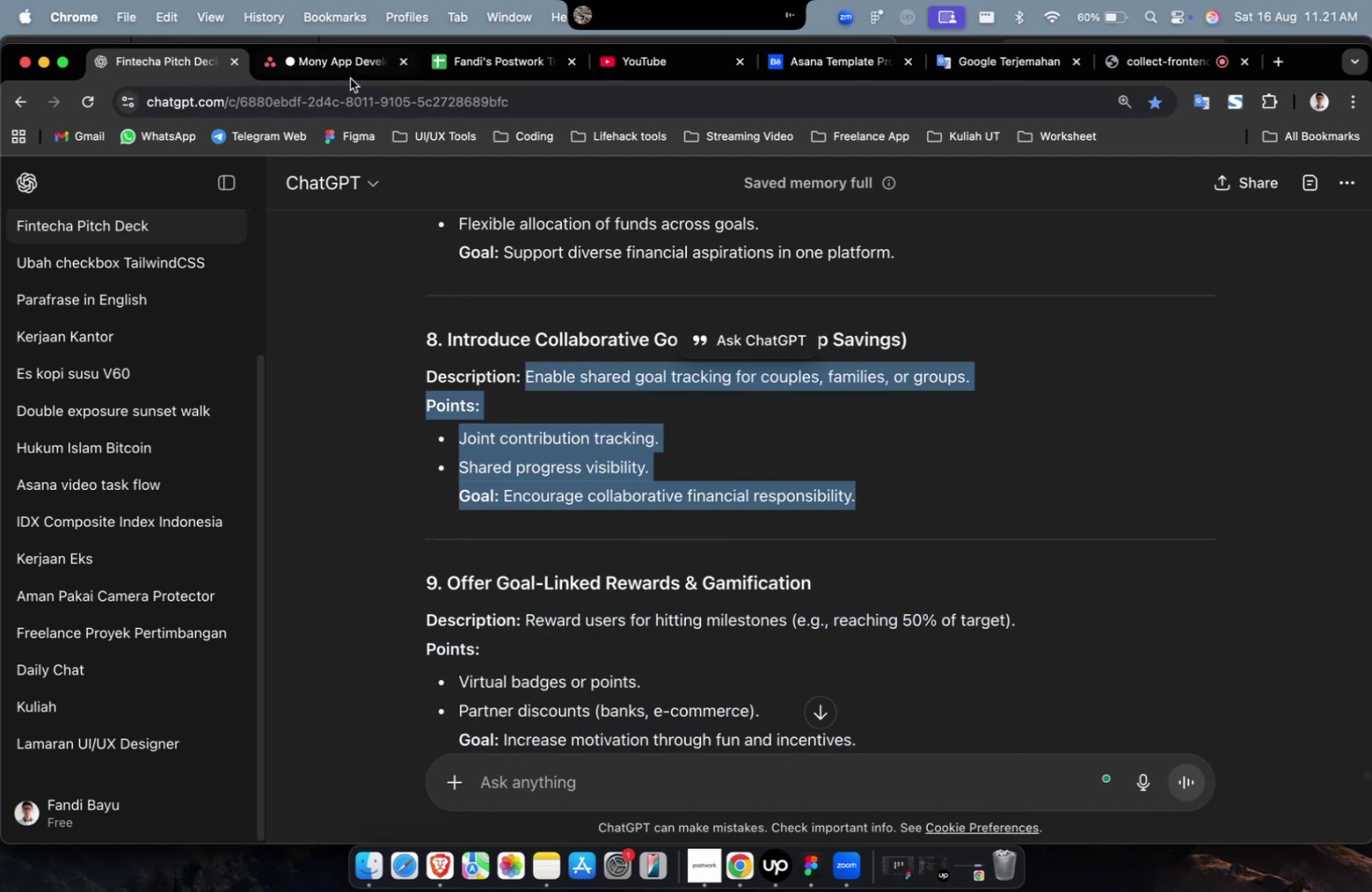 
left_click([350, 78])
 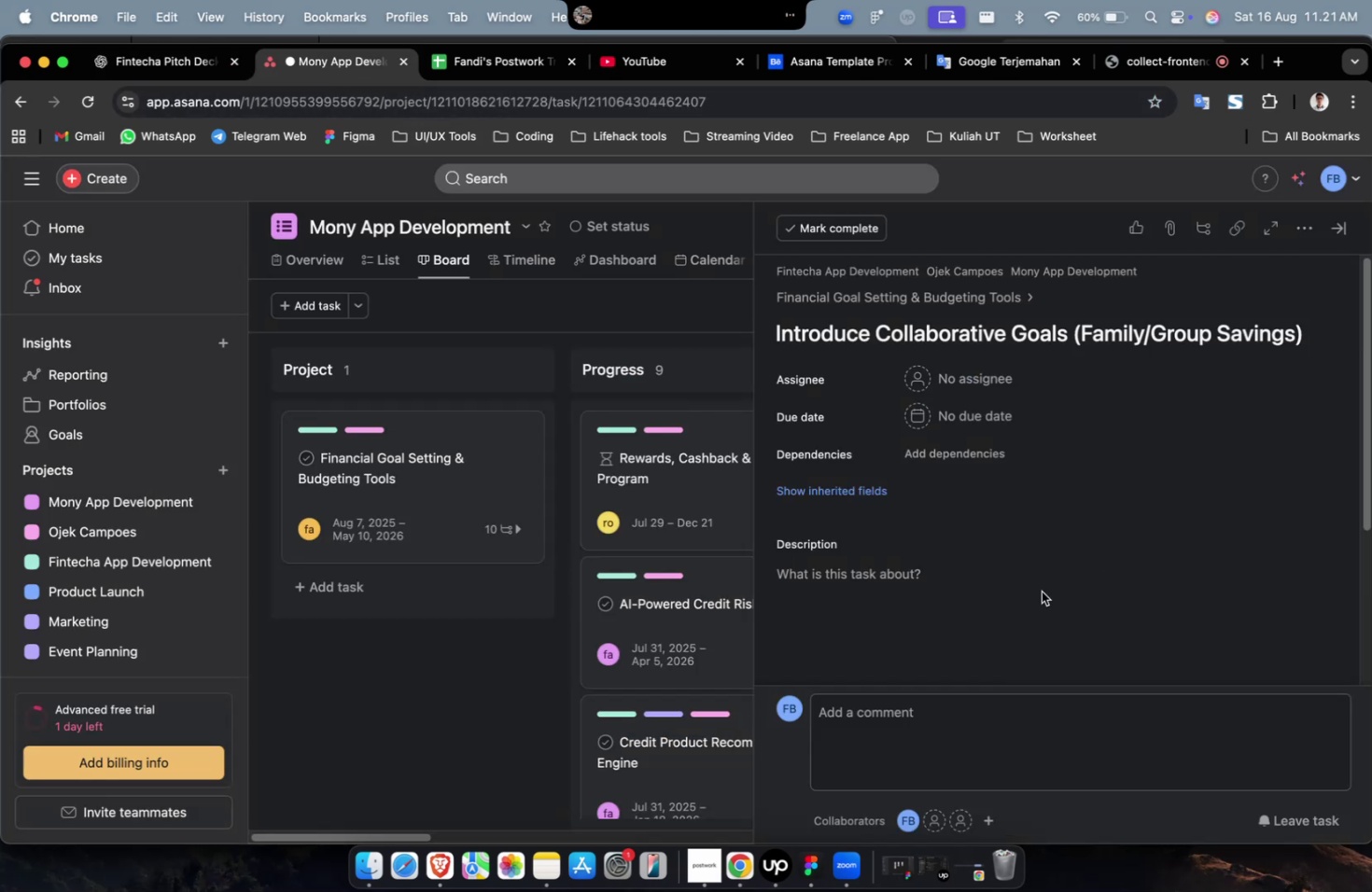 
key(Meta+CommandLeft)
 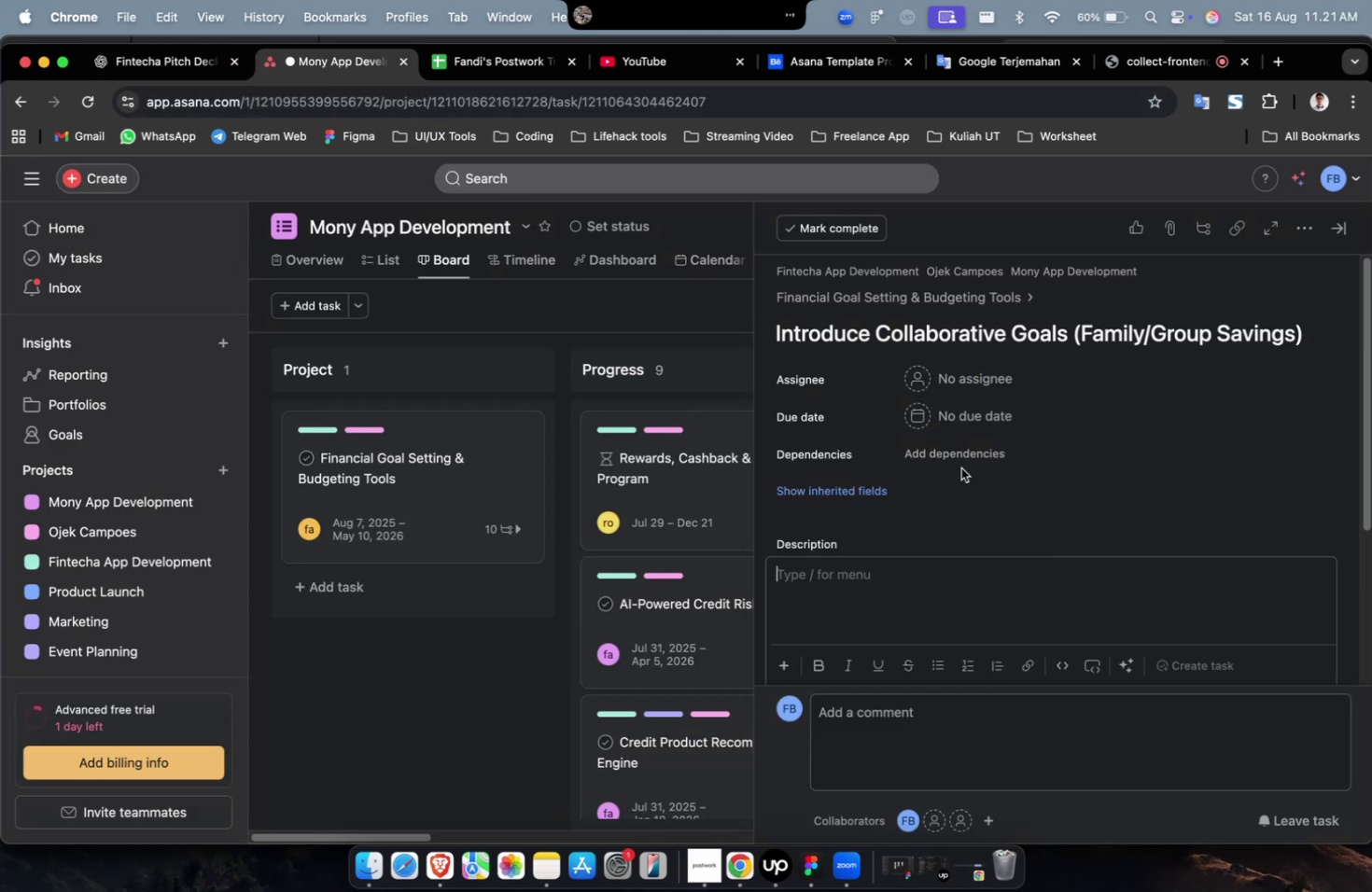 
key(Meta+V)
 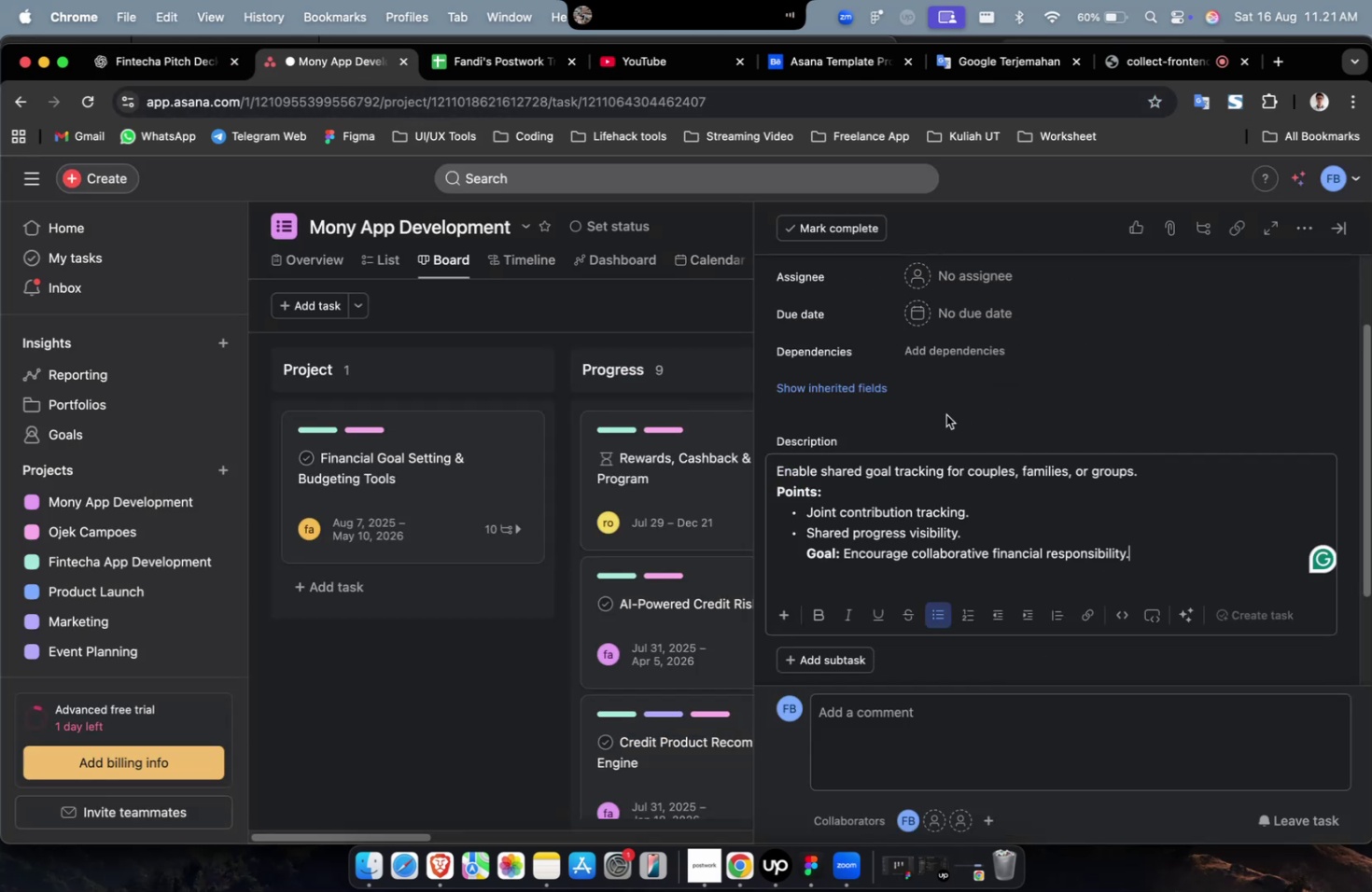 
scroll: coordinate [945, 414], scroll_direction: up, amount: 2.0
 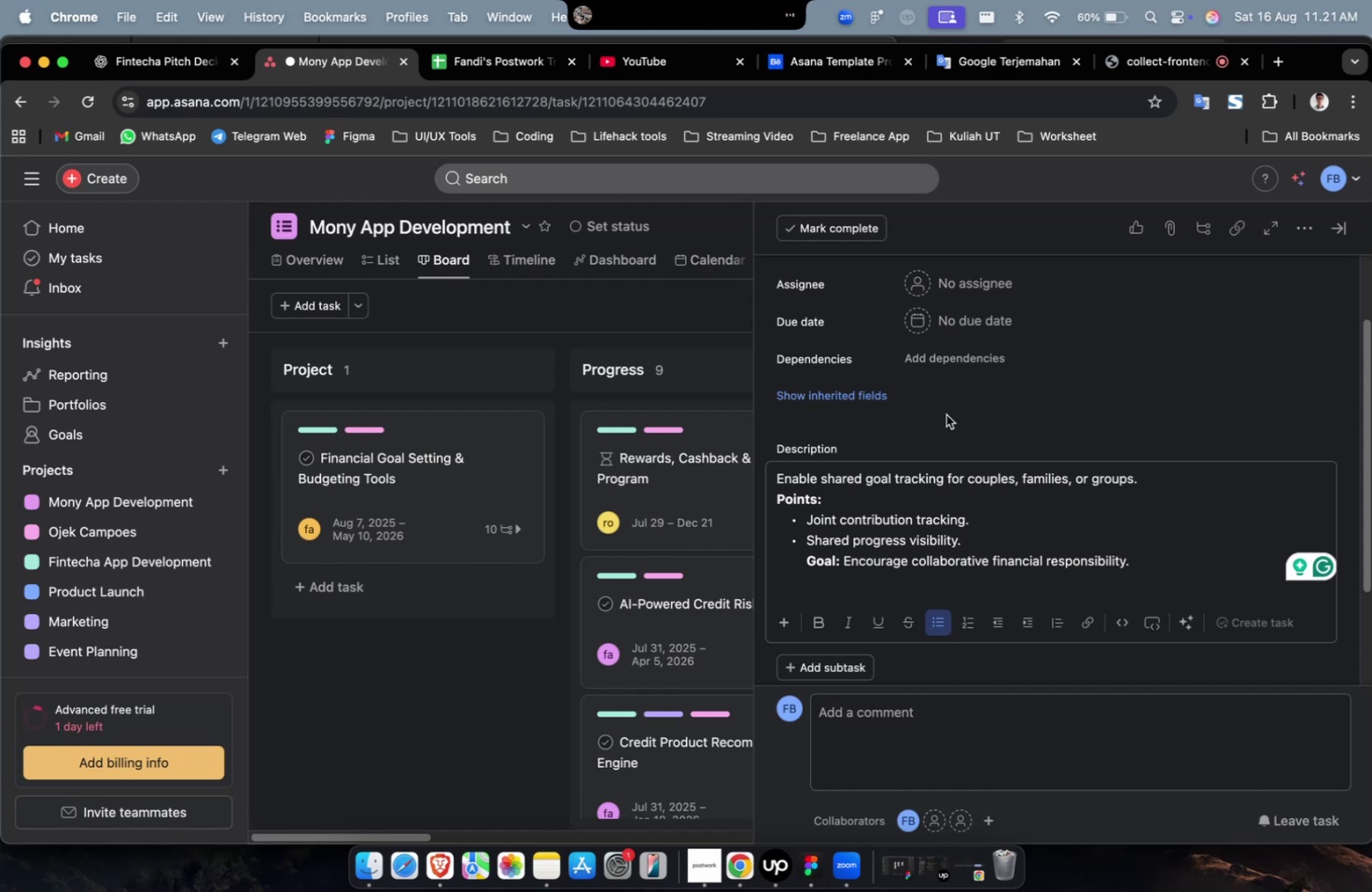 
wait(7.92)
 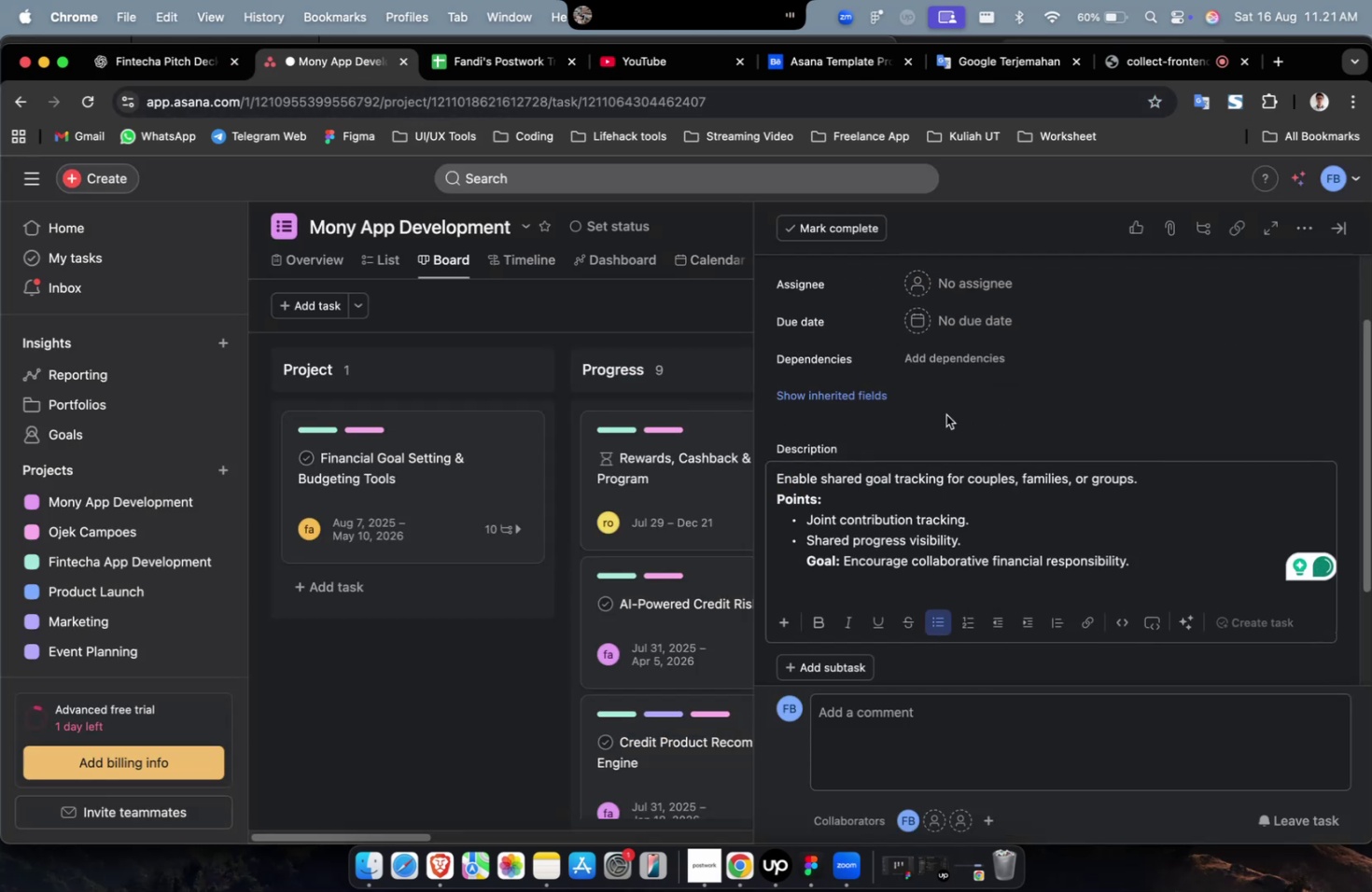 
double_click([957, 282])
 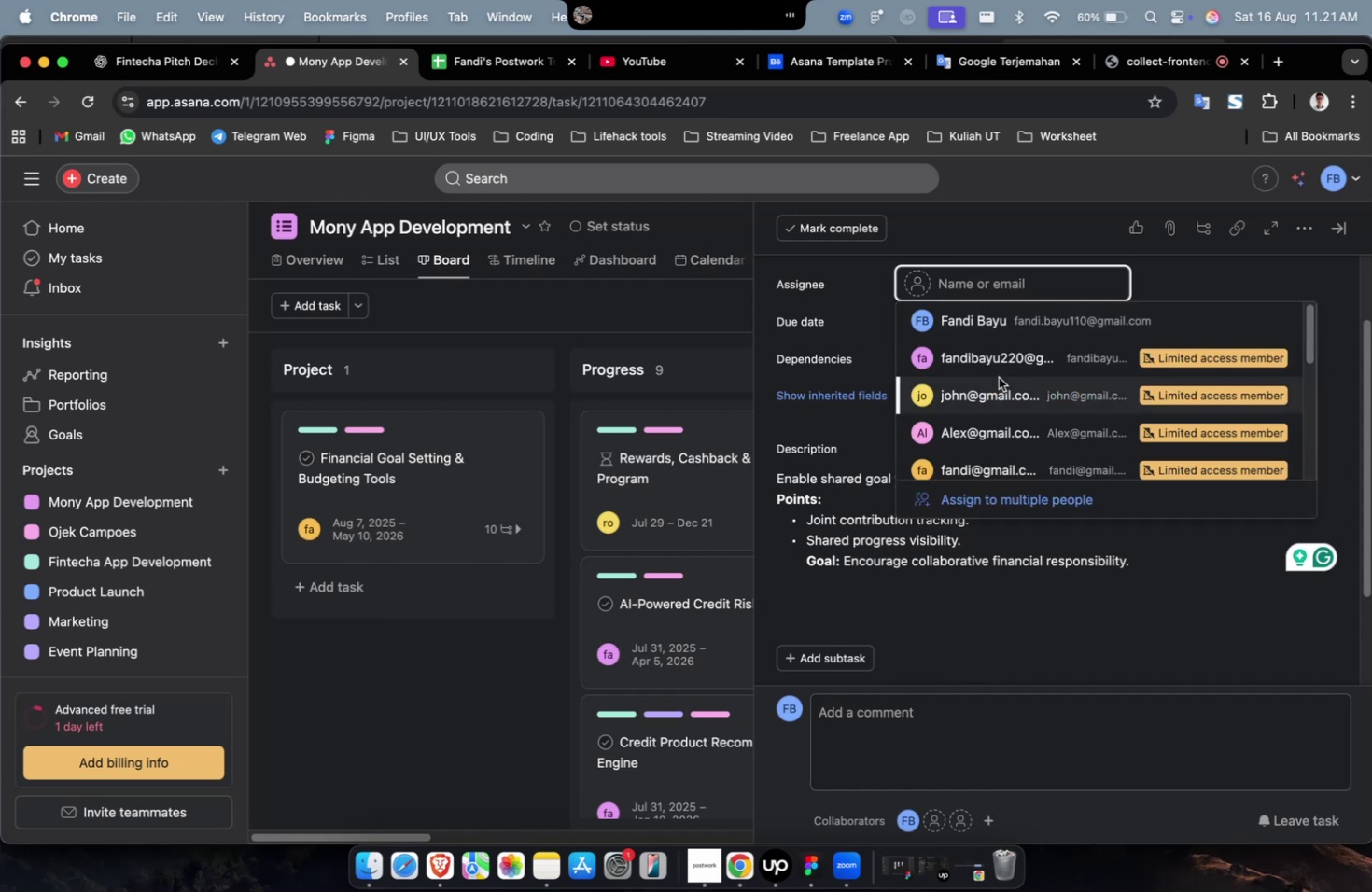 
triple_click([998, 377])
 